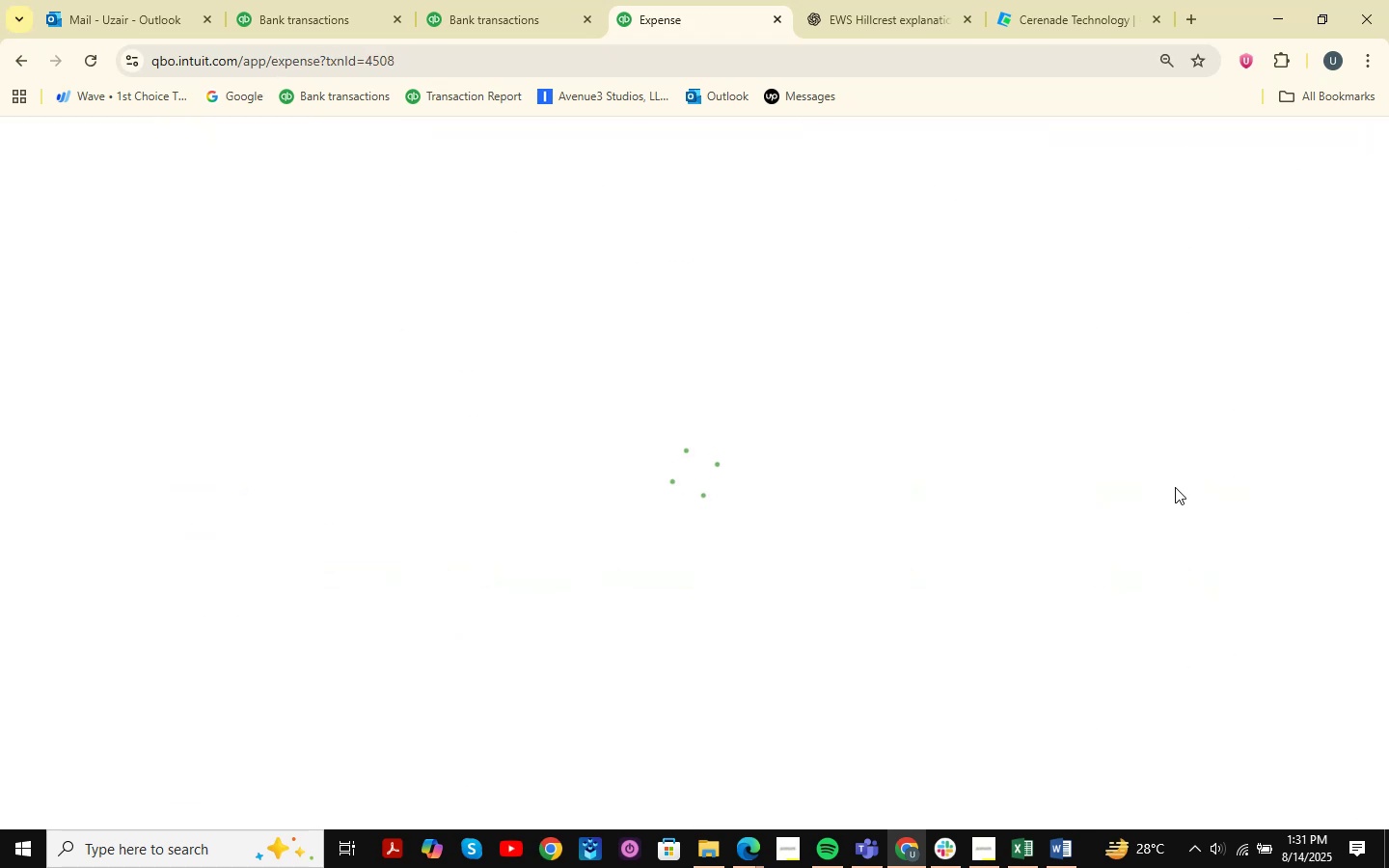 
mouse_move([519, 425])
 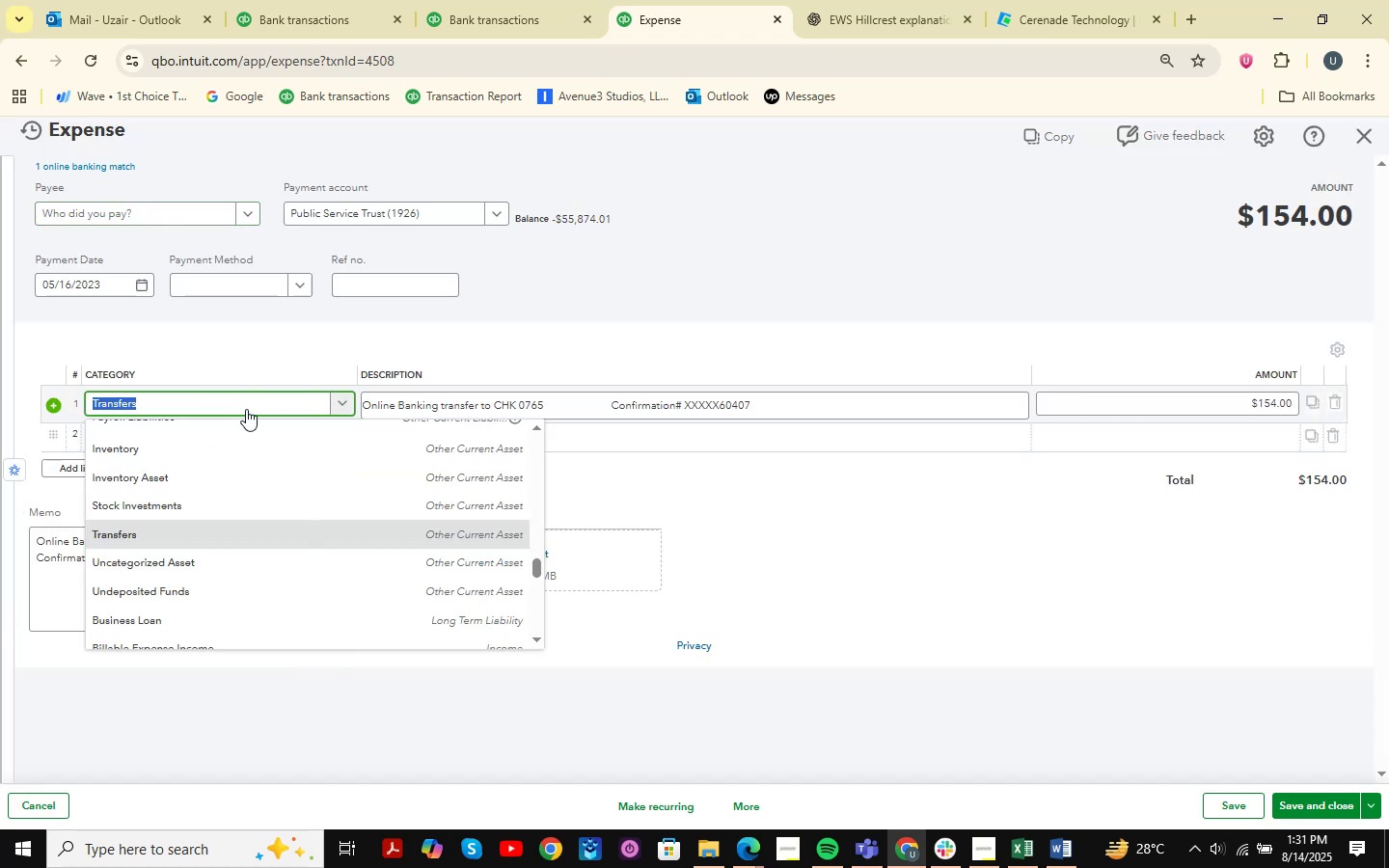 
type(as)
 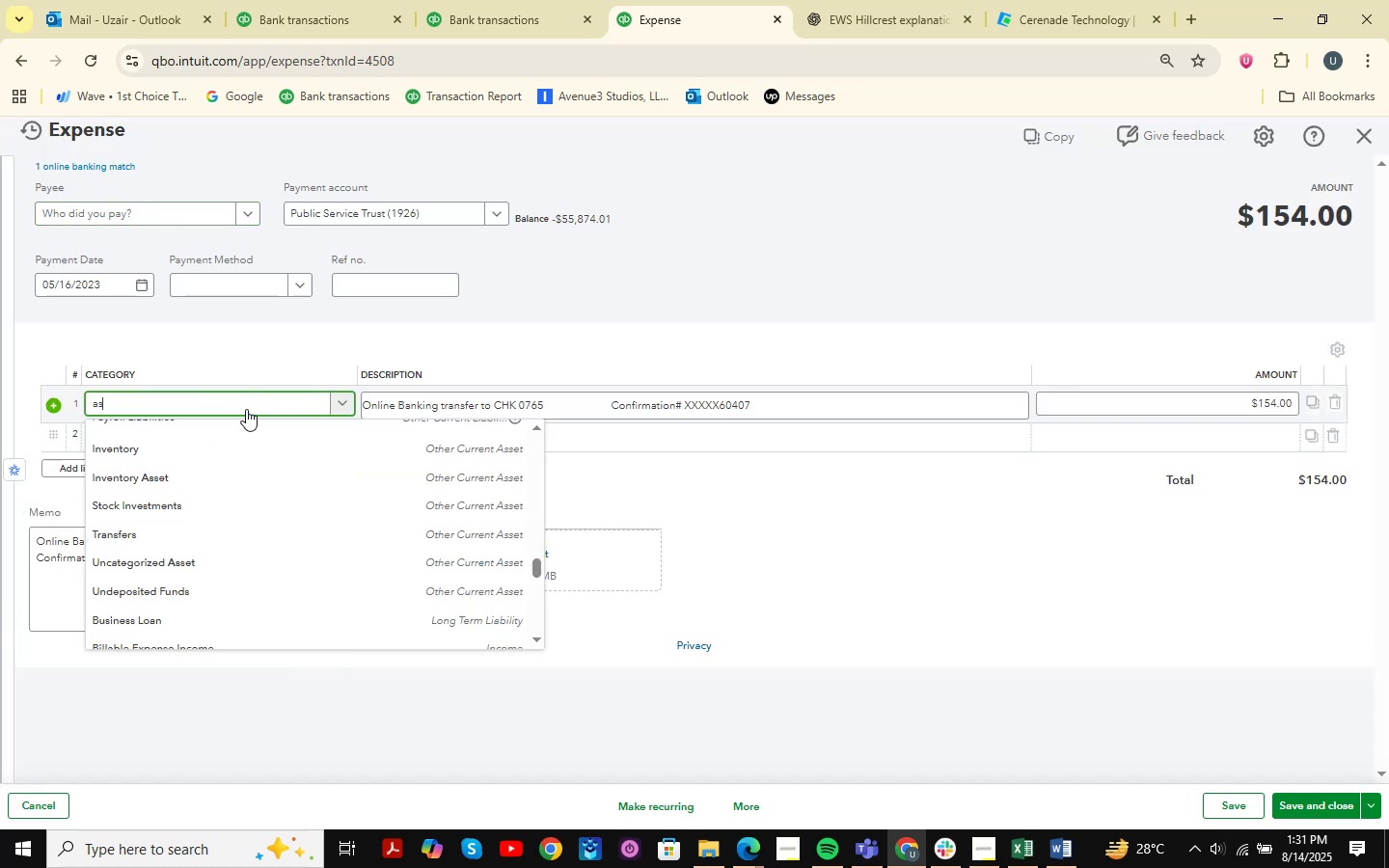 
key(ArrowDown)
 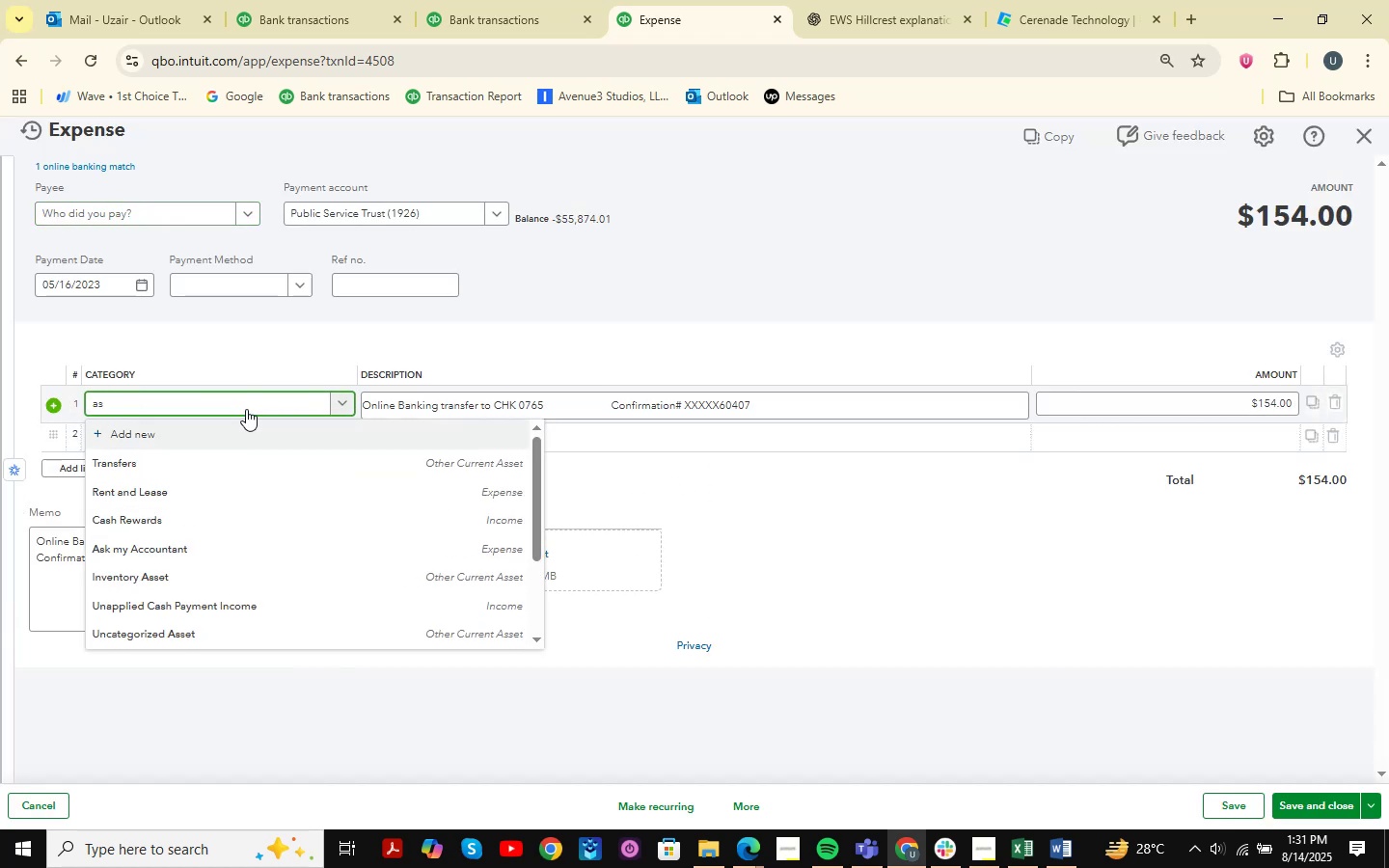 
key(ArrowDown)
 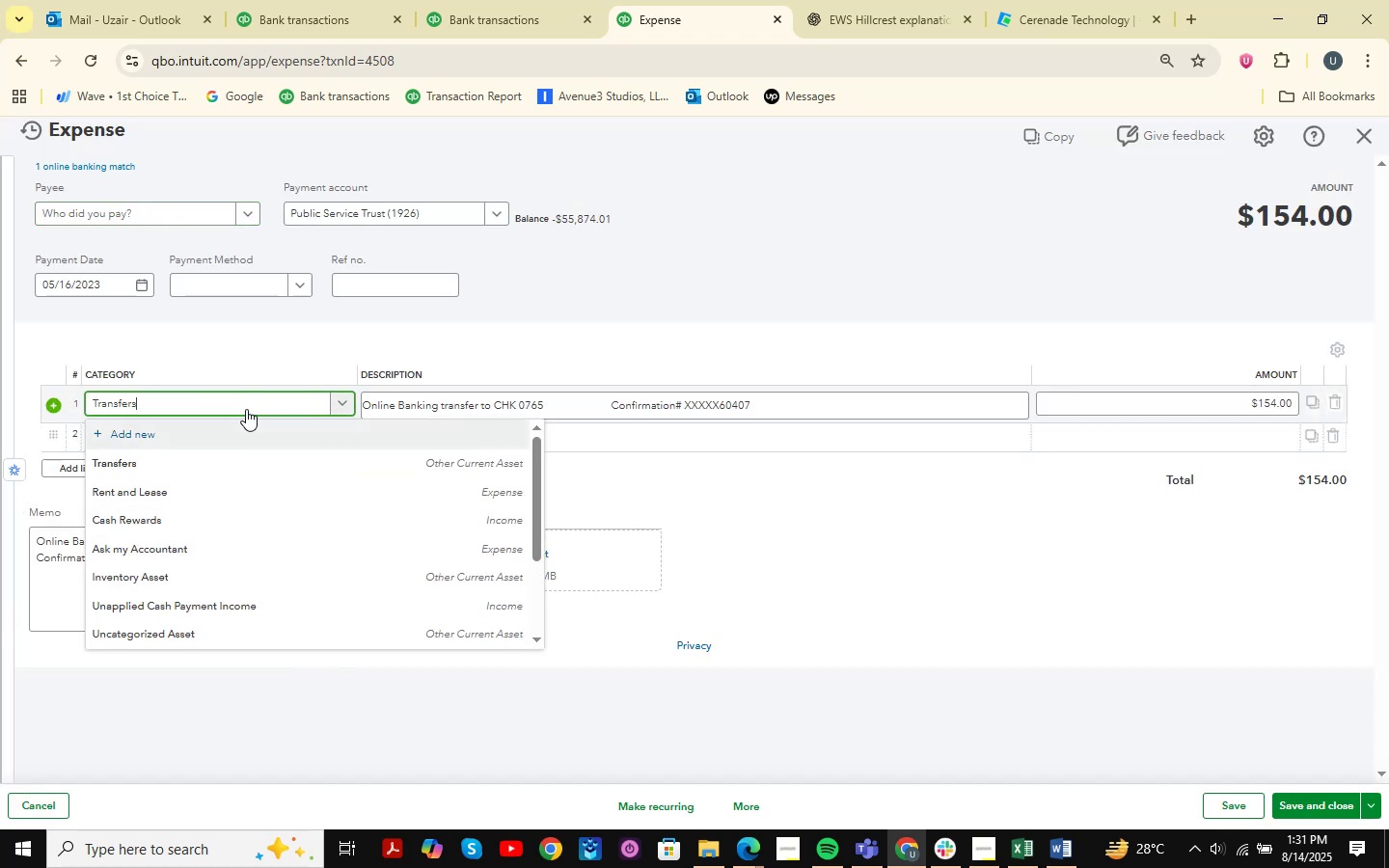 
key(ArrowDown)
 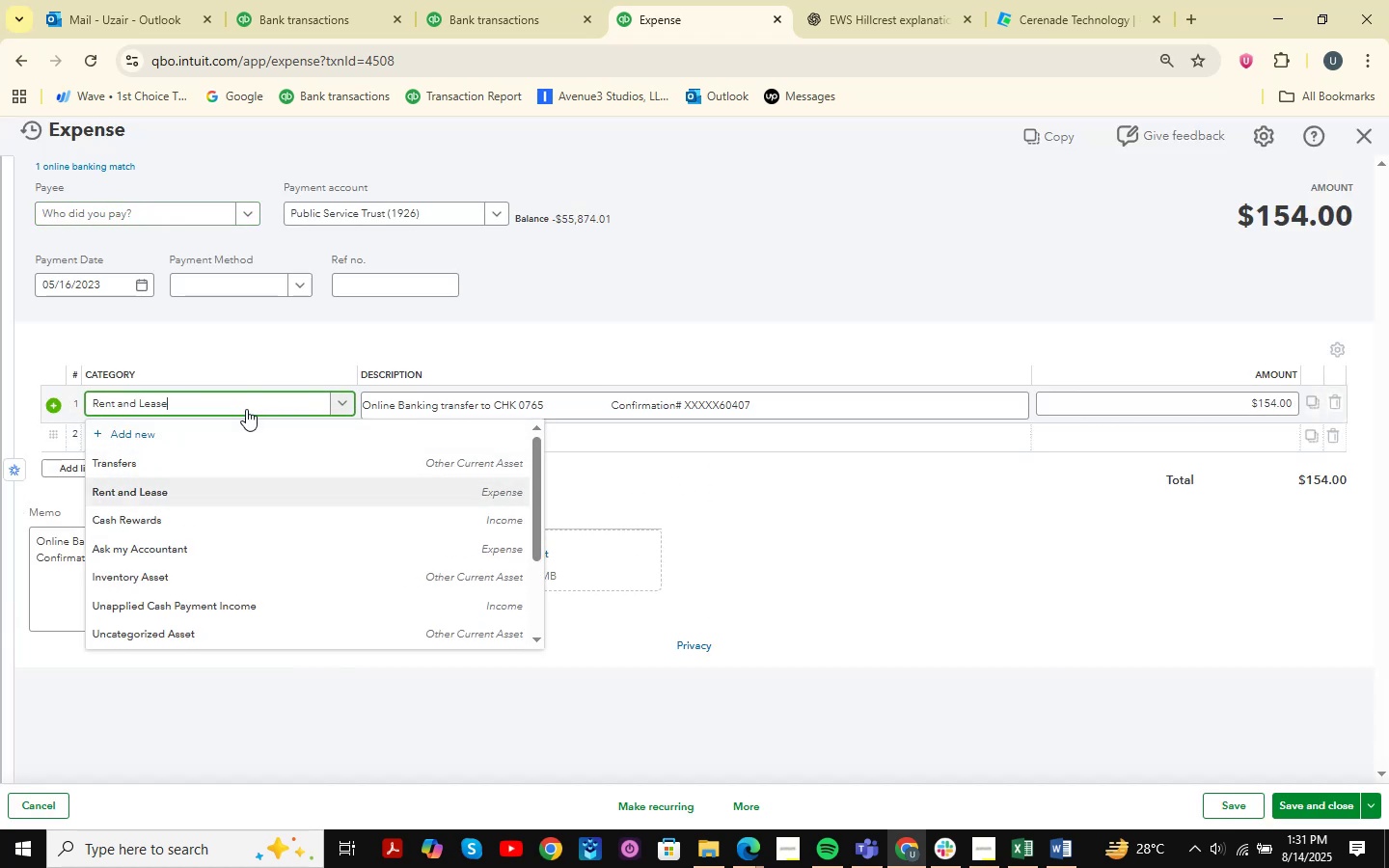 
key(ArrowDown)
 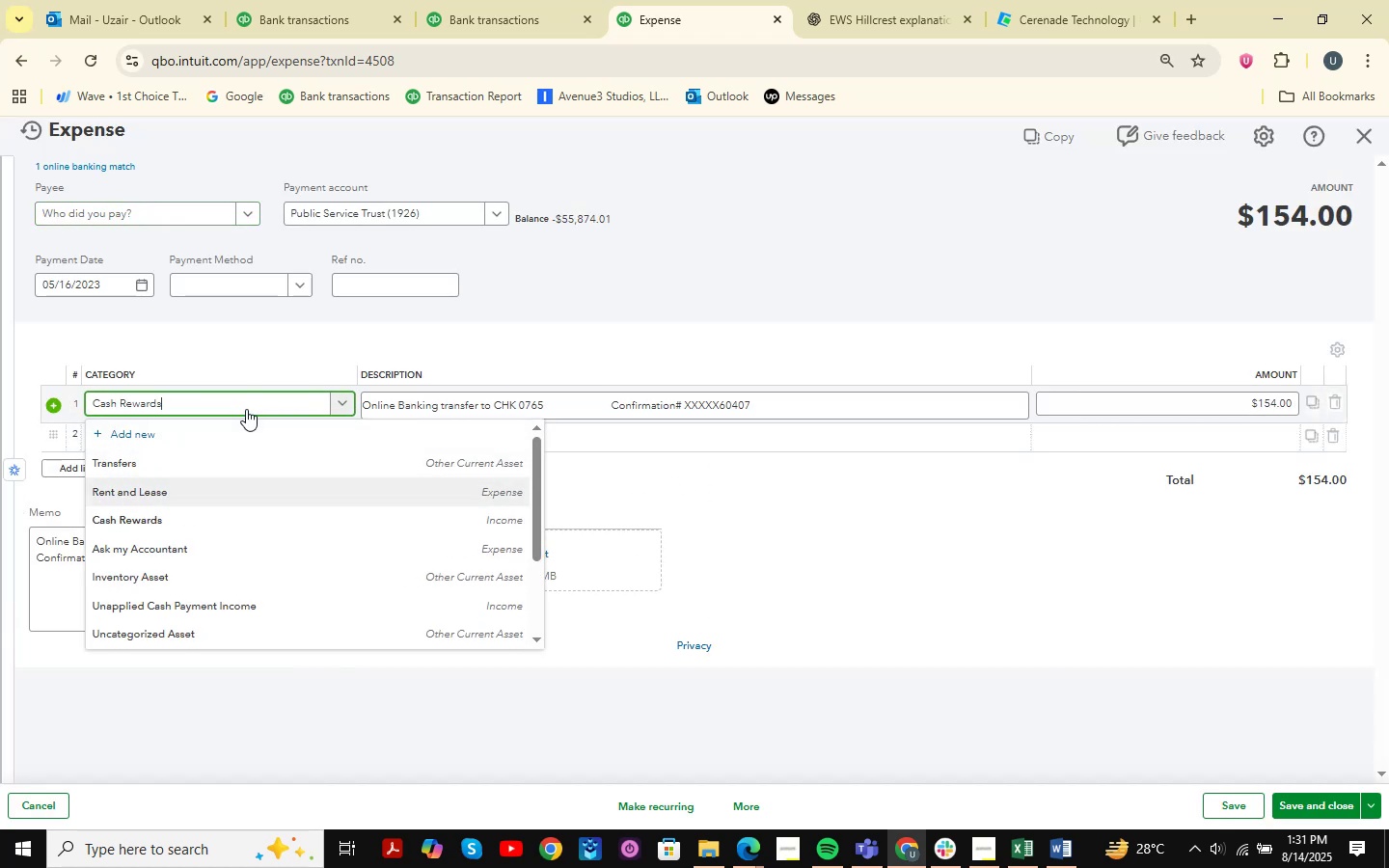 
key(ArrowDown)
 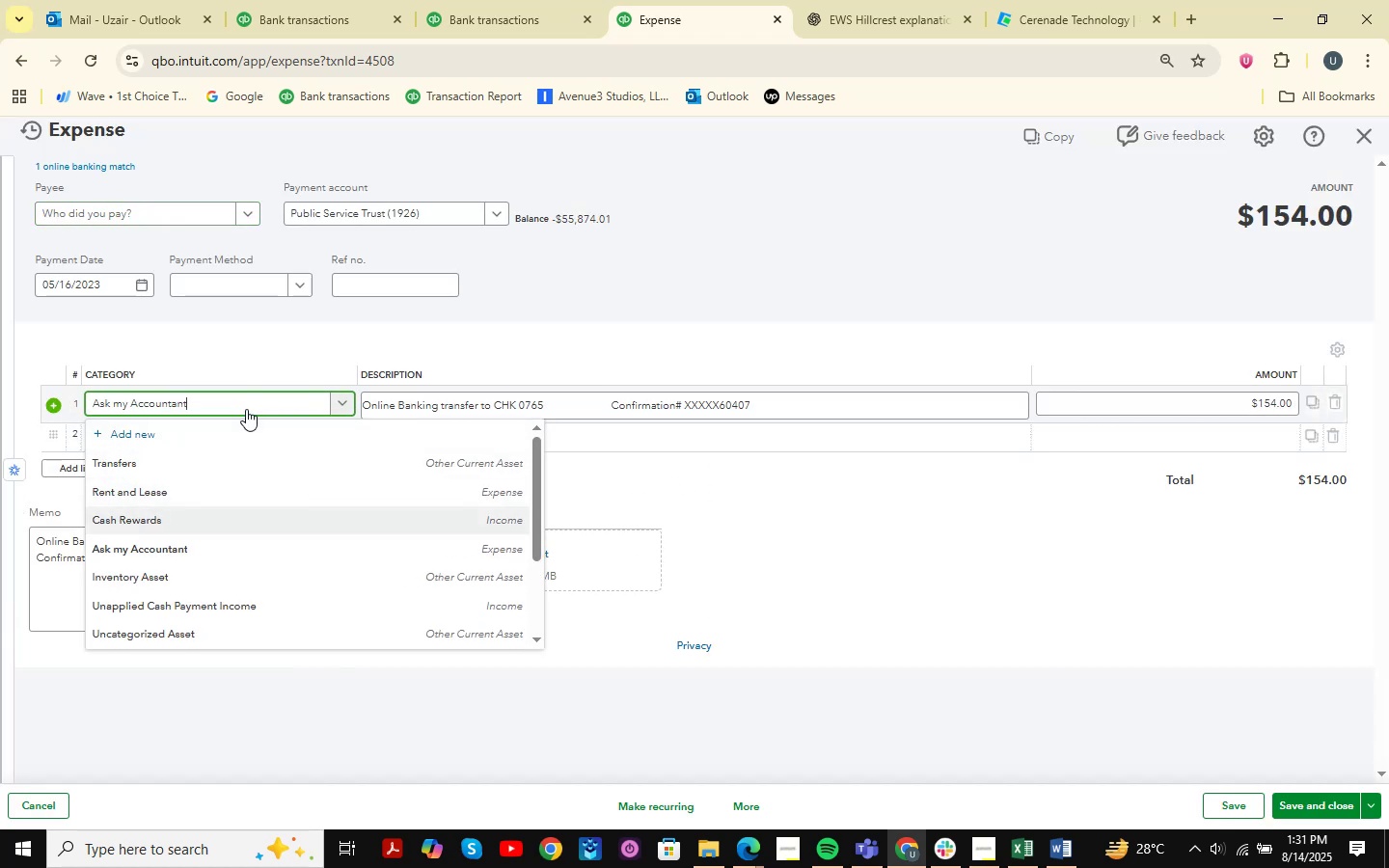 
key(ArrowDown)
 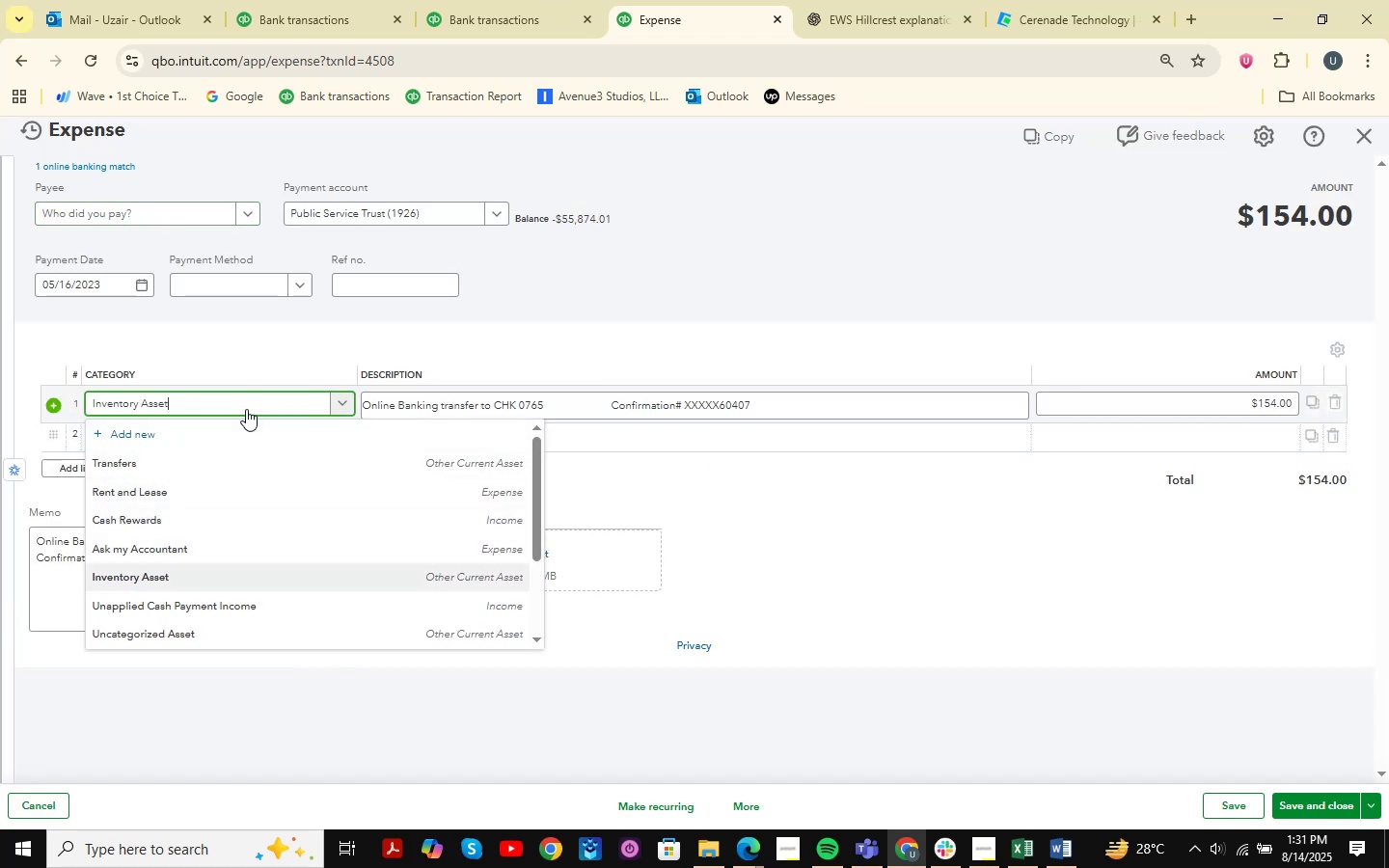 
key(ArrowUp)
 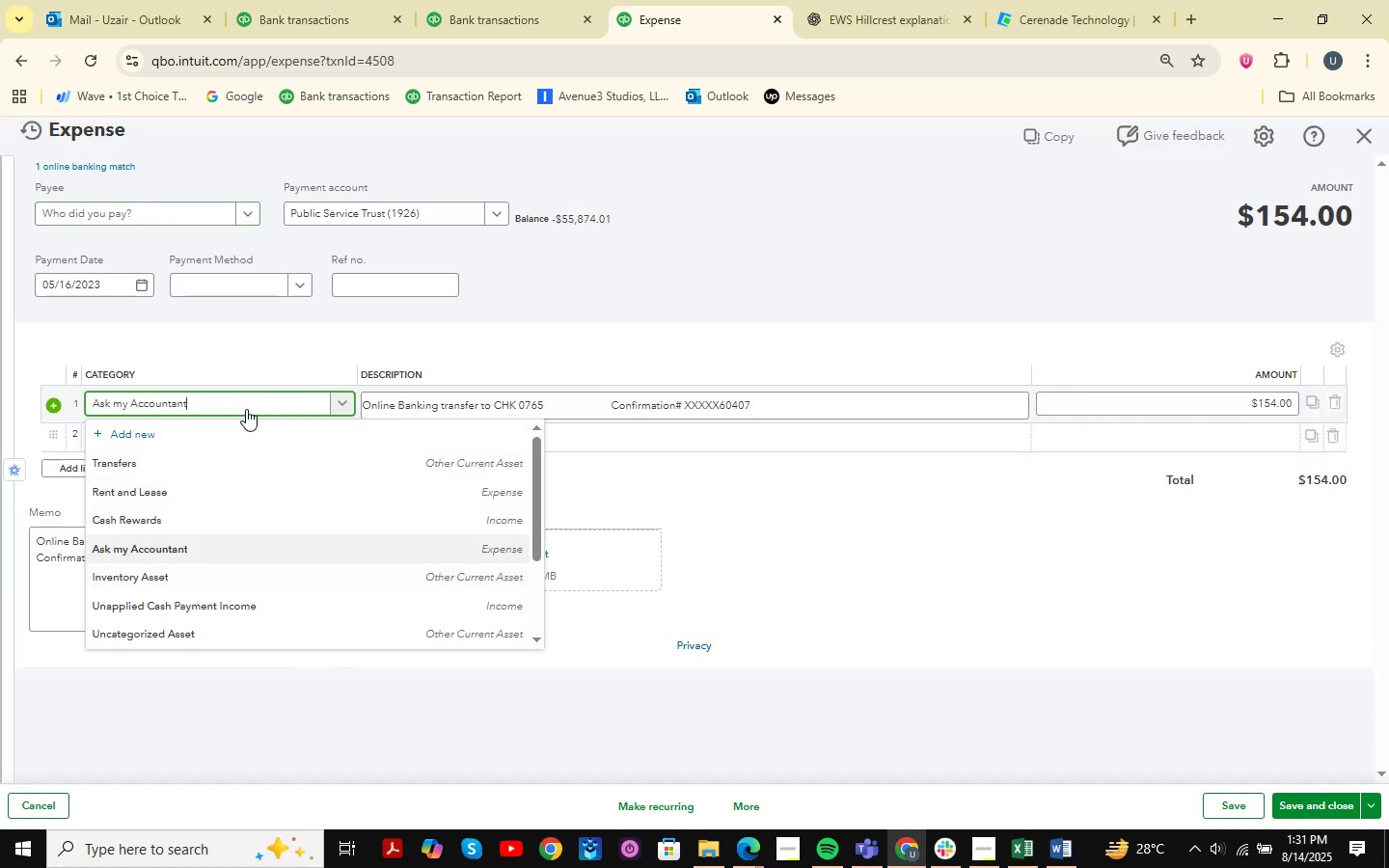 
key(Enter)
 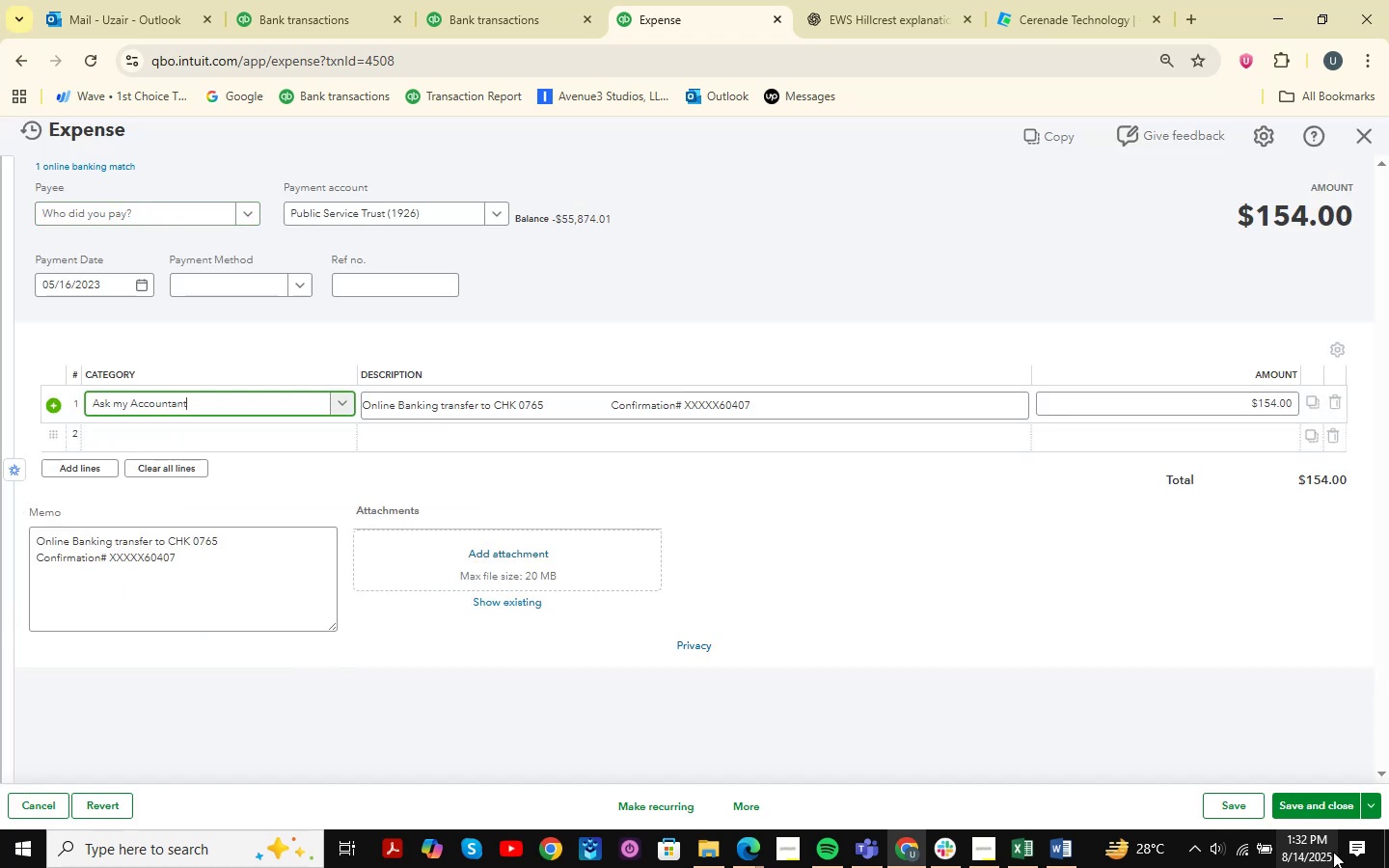 
left_click([1330, 807])
 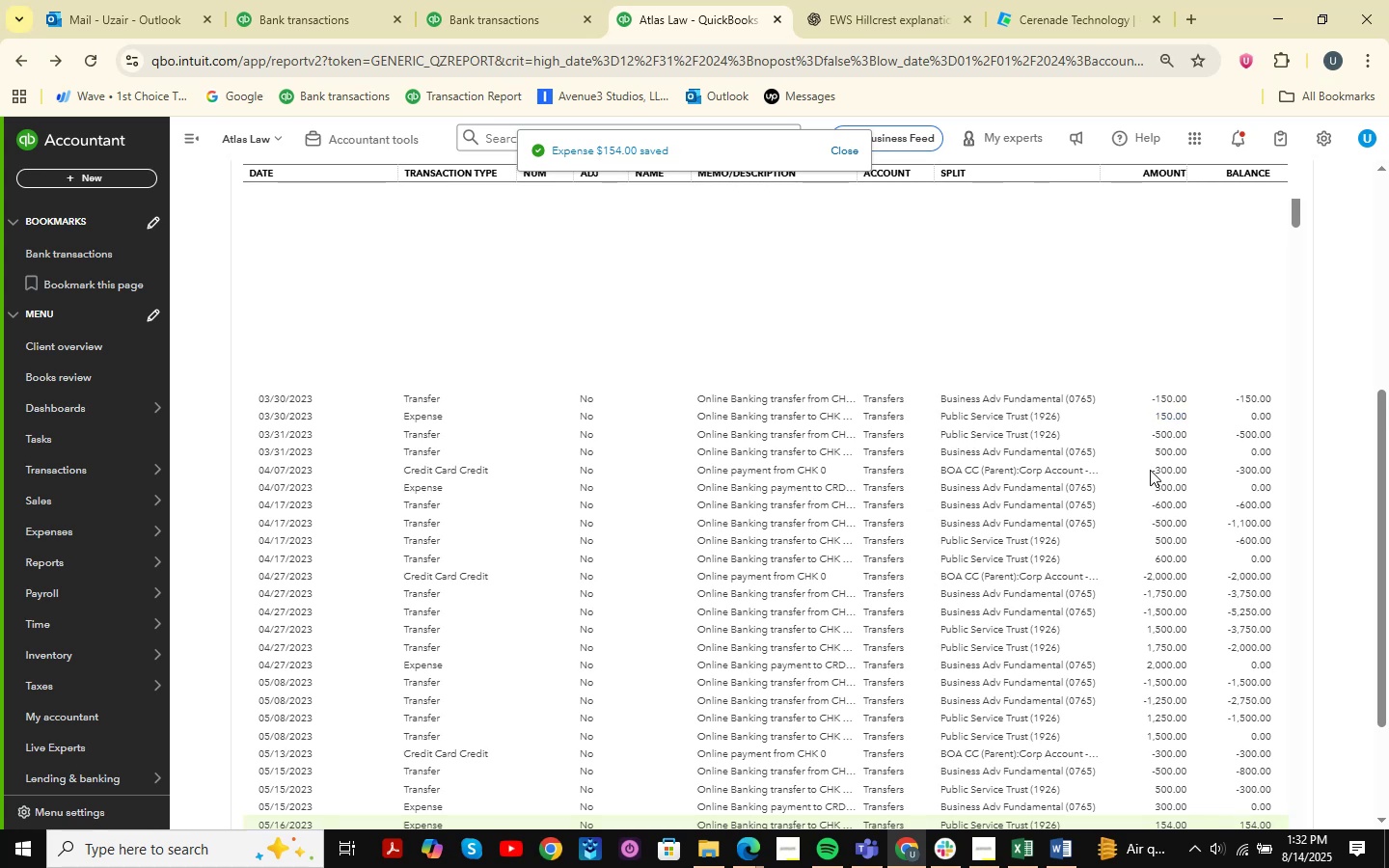 
scroll: coordinate [1150, 470], scroll_direction: down, amount: 1.0
 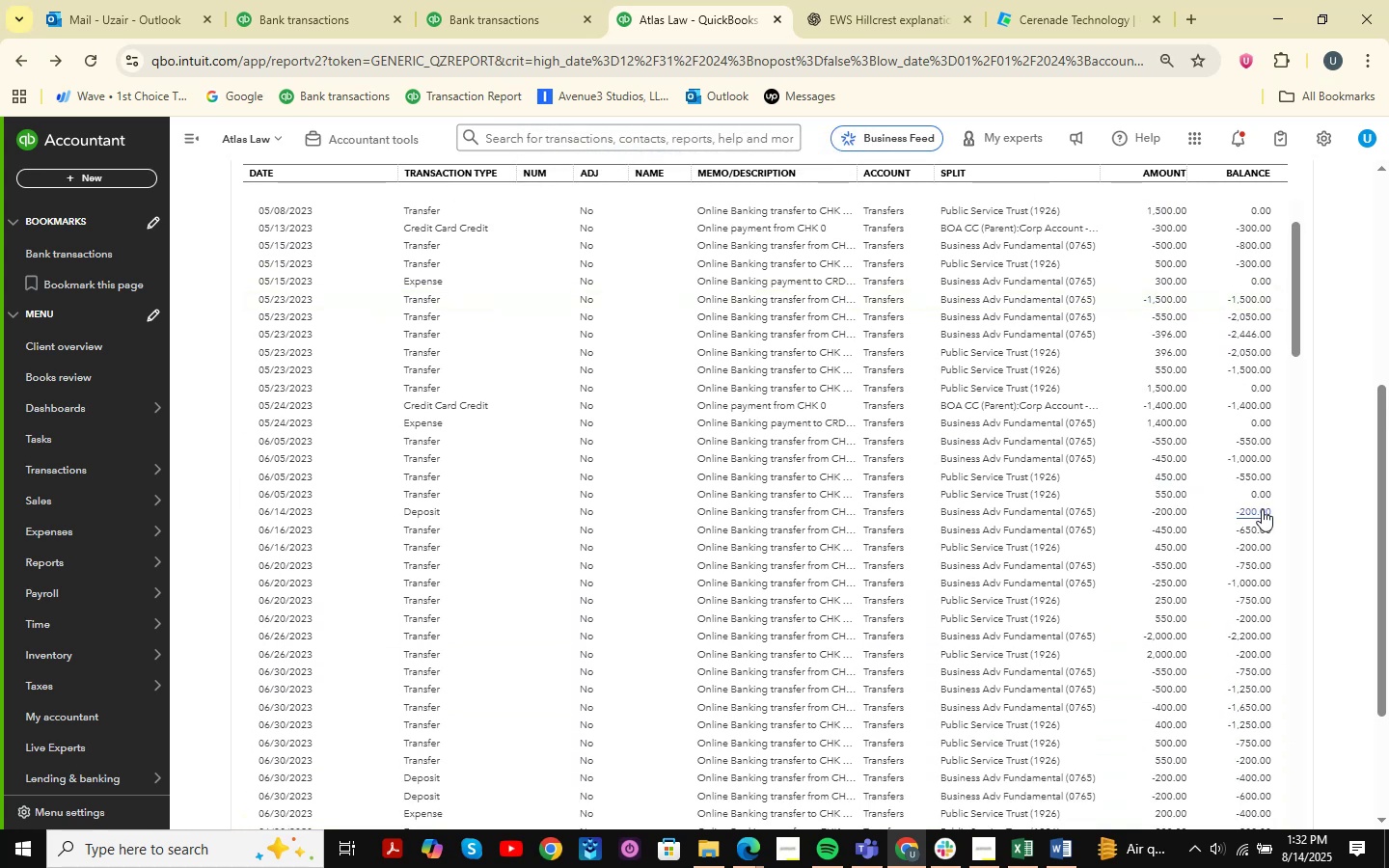 
wait(5.39)
 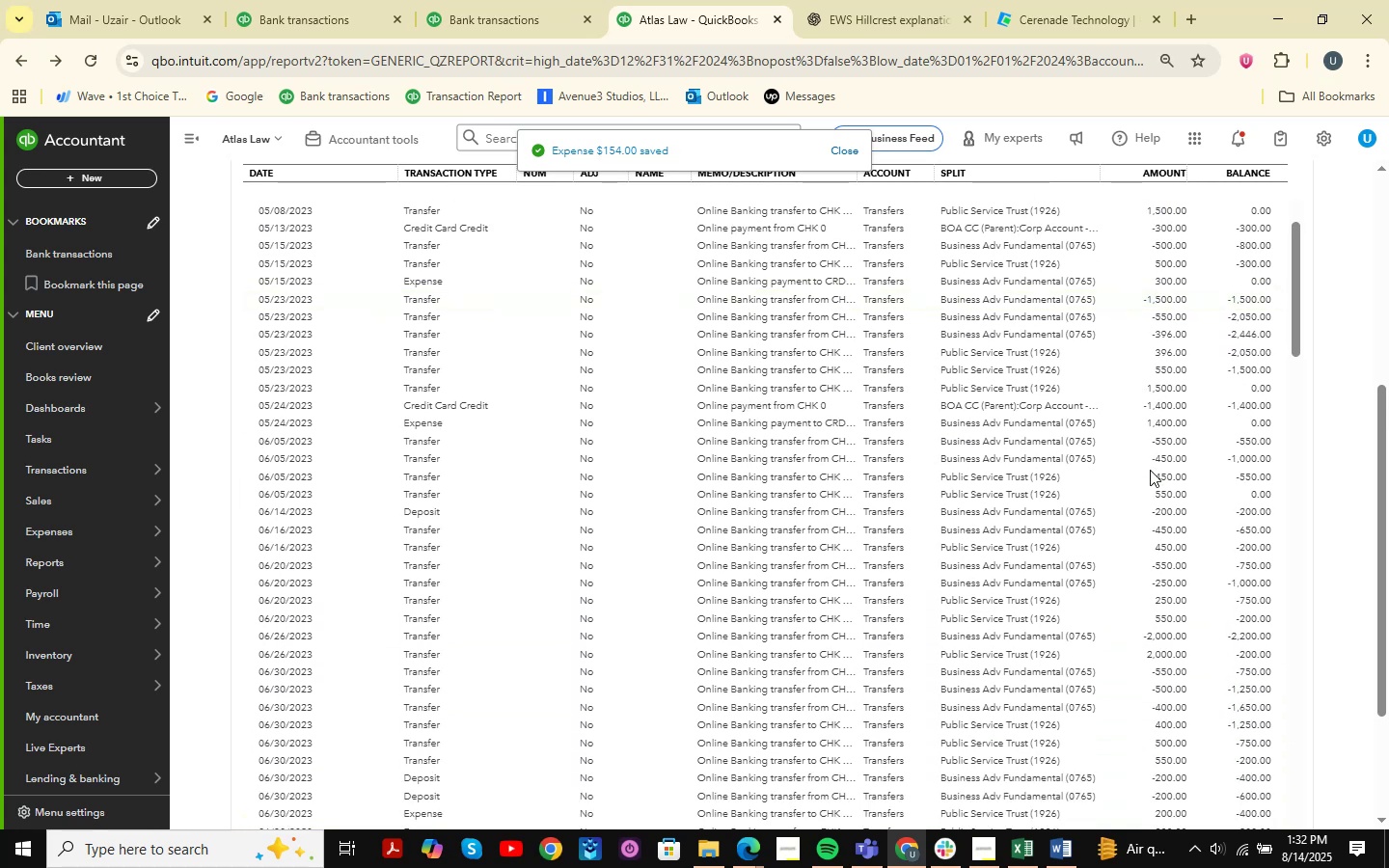 
left_click_drag(start_coordinate=[1296, 335], to_coordinate=[1356, 439])
 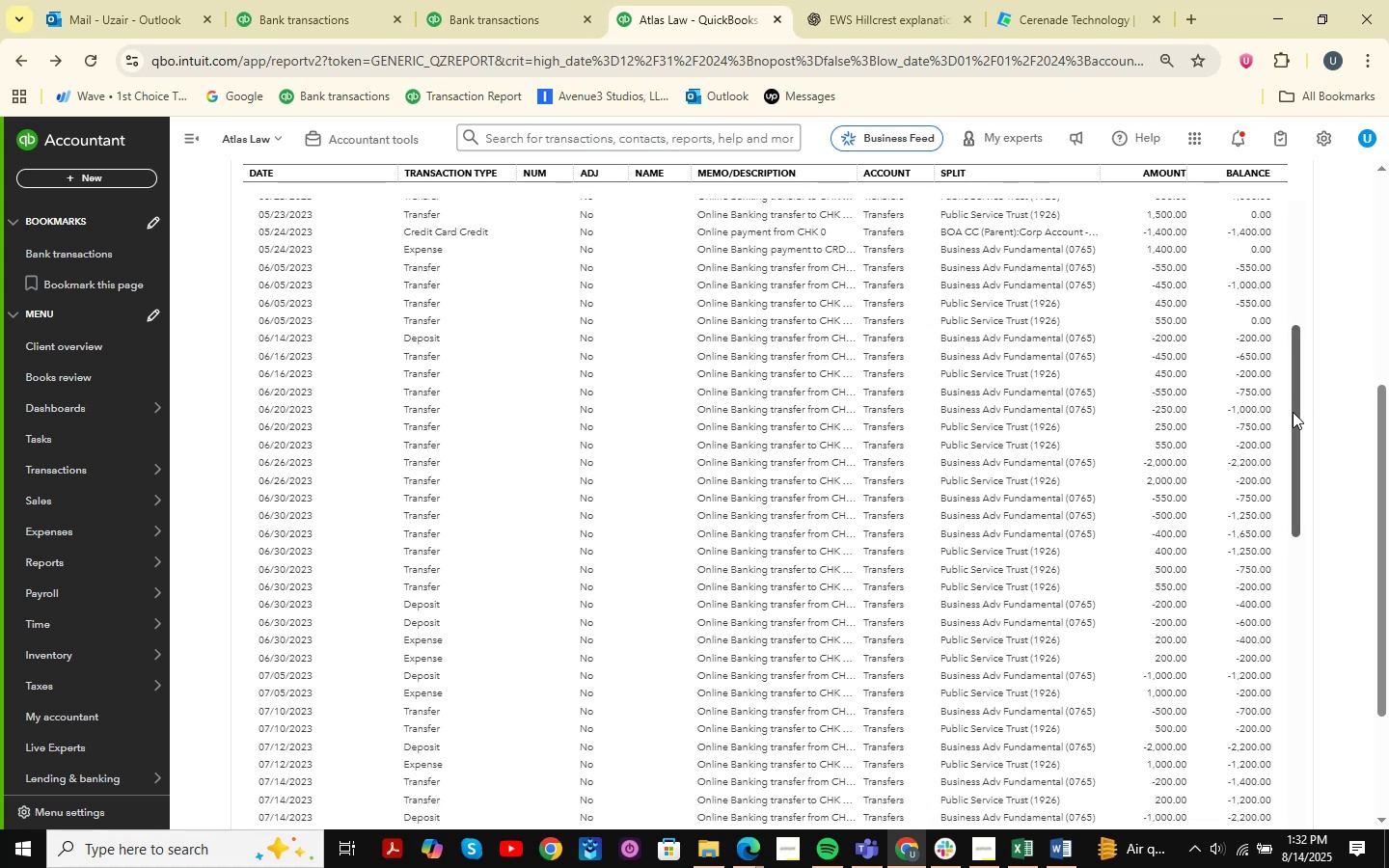 
scroll: coordinate [1178, 413], scroll_direction: up, amount: 13.0
 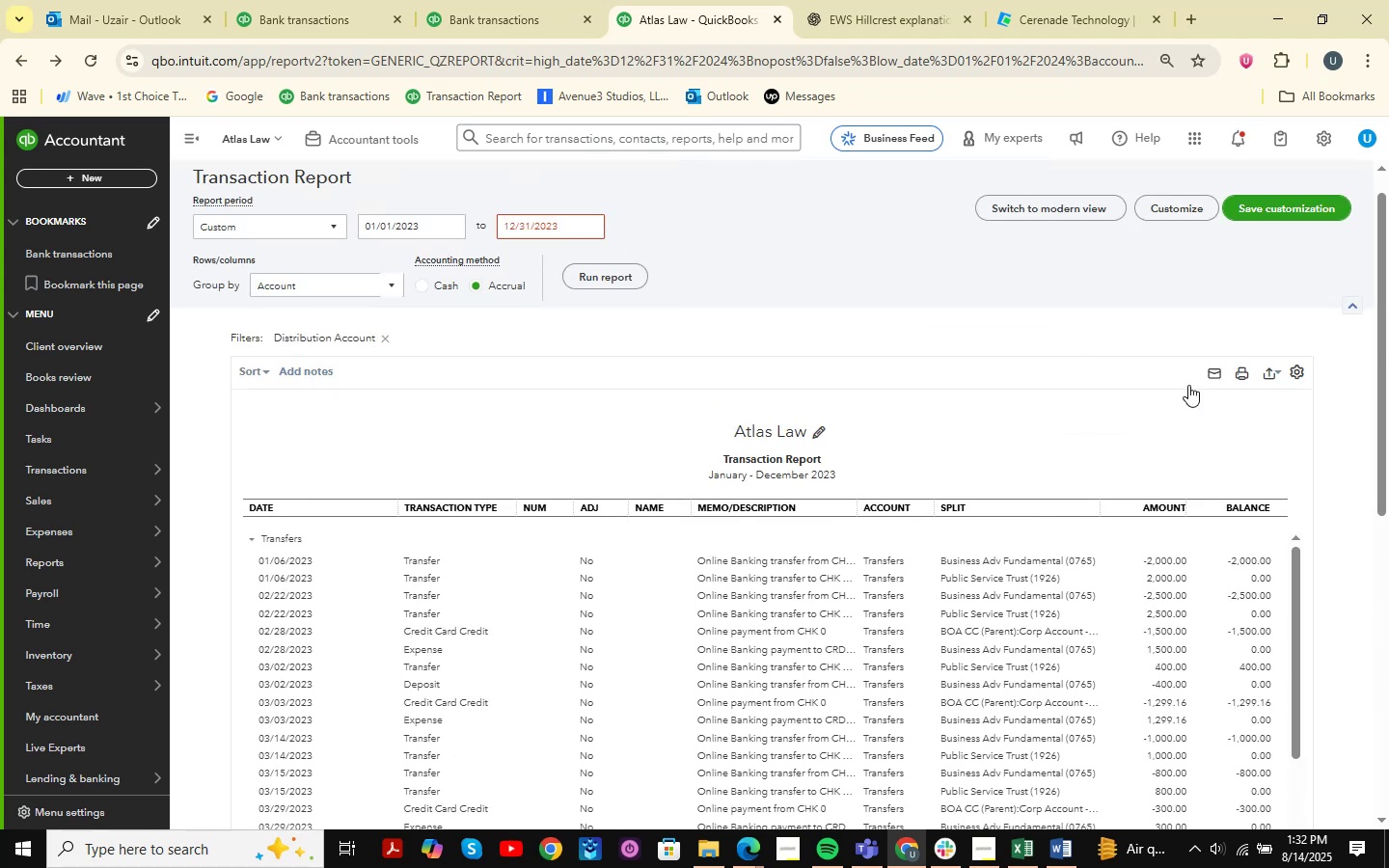 
scroll: coordinate [1173, 394], scroll_direction: down, amount: 10.0
 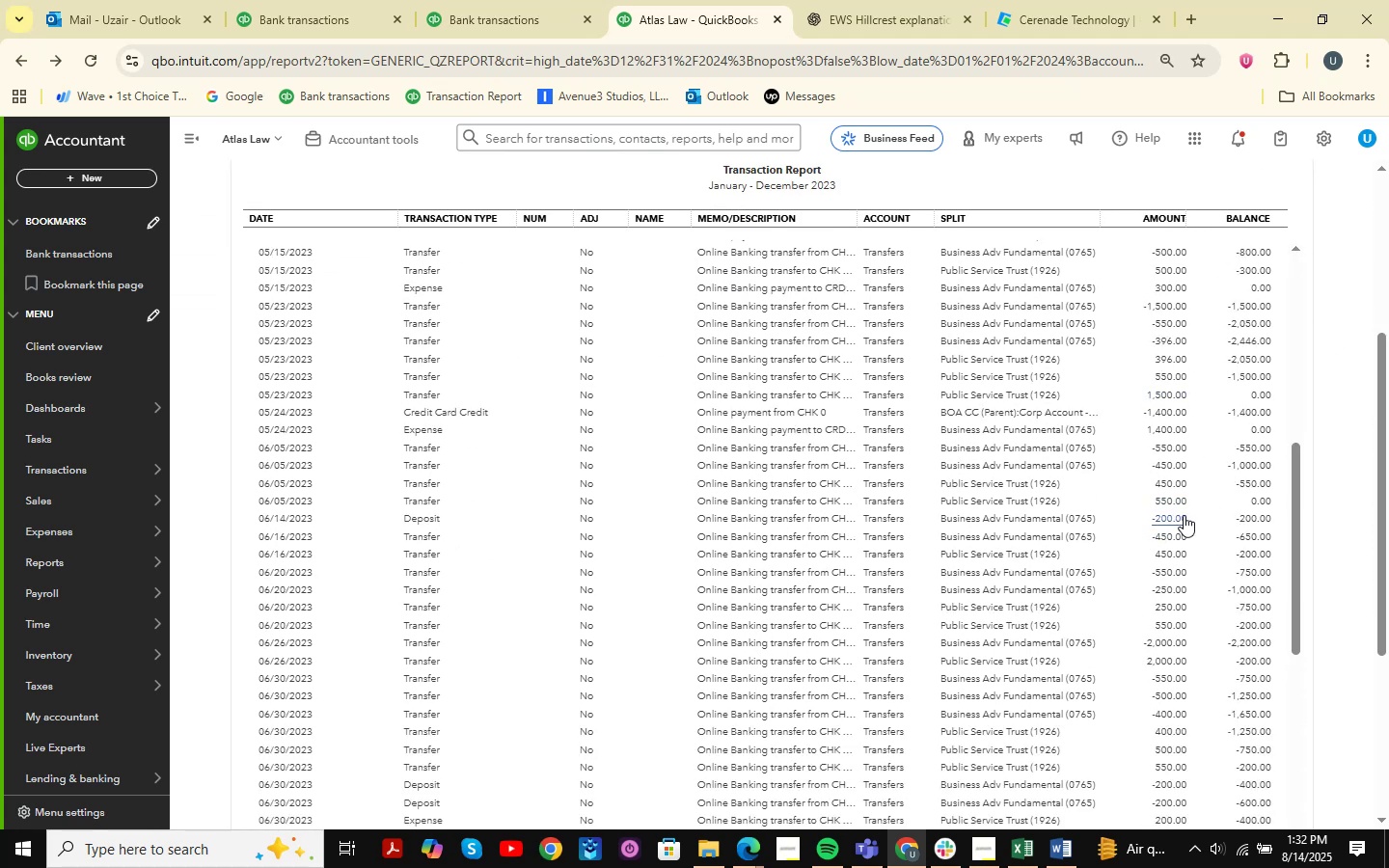 
wait(7.12)
 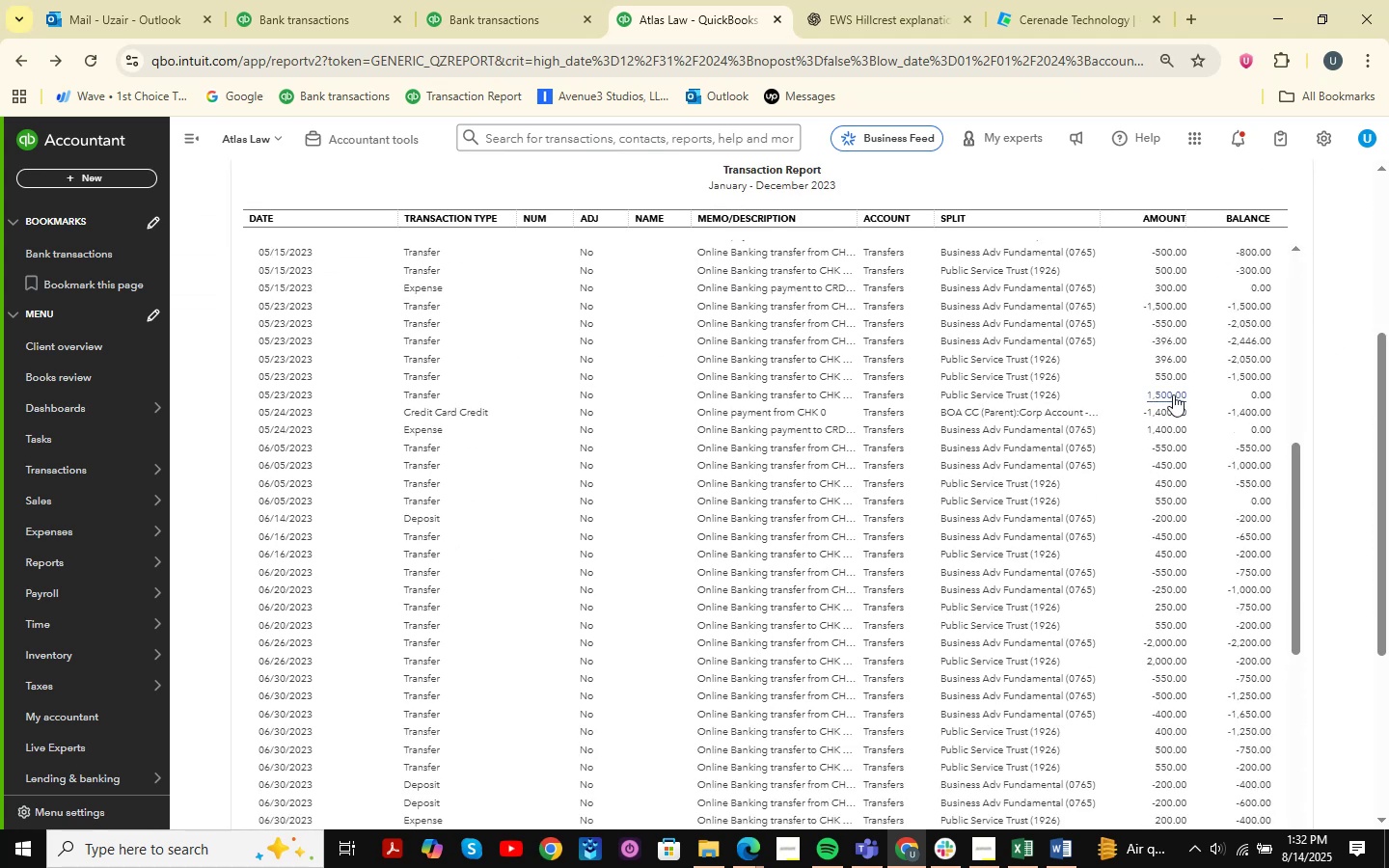 
left_click([1184, 515])
 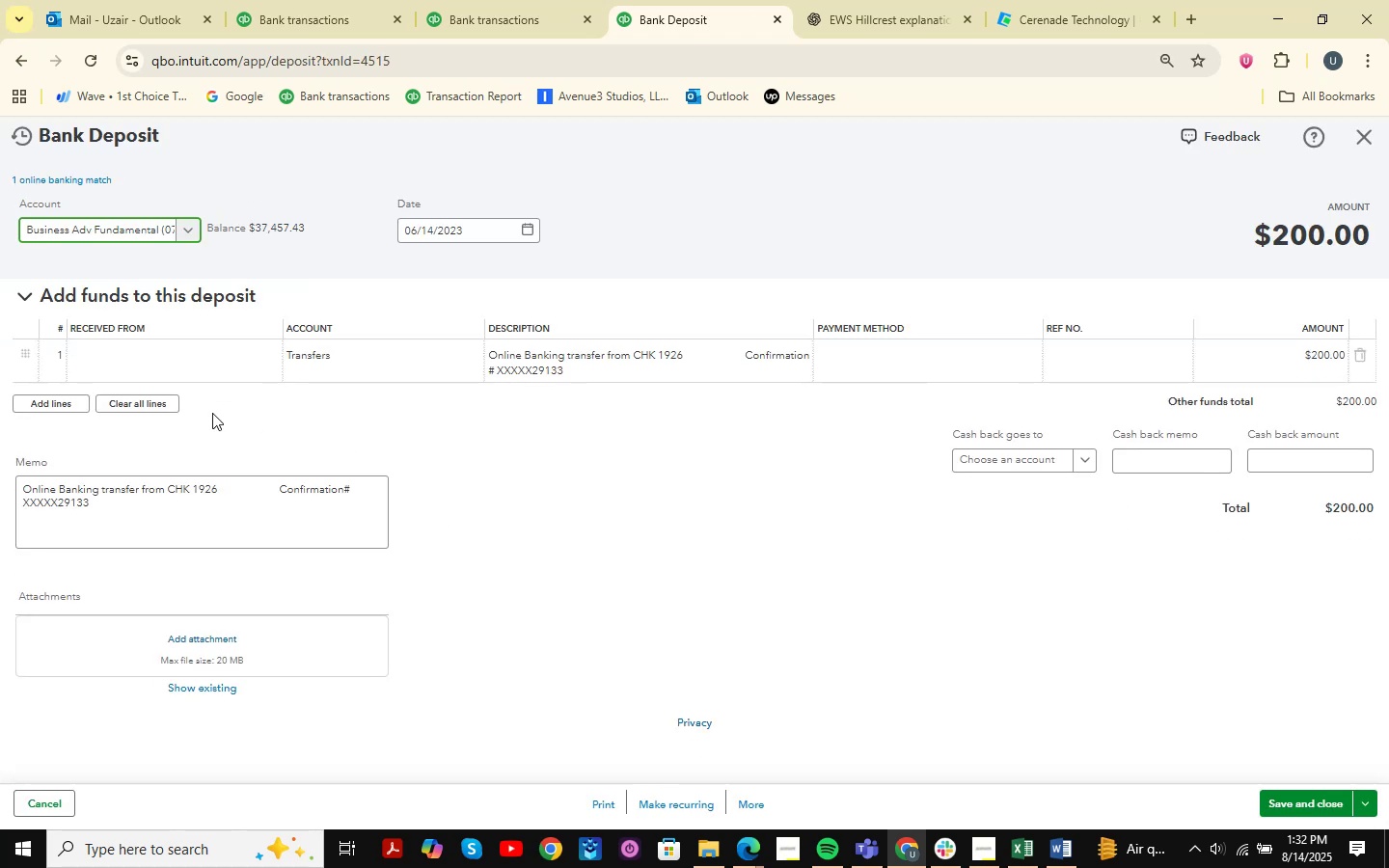 
left_click([369, 367])
 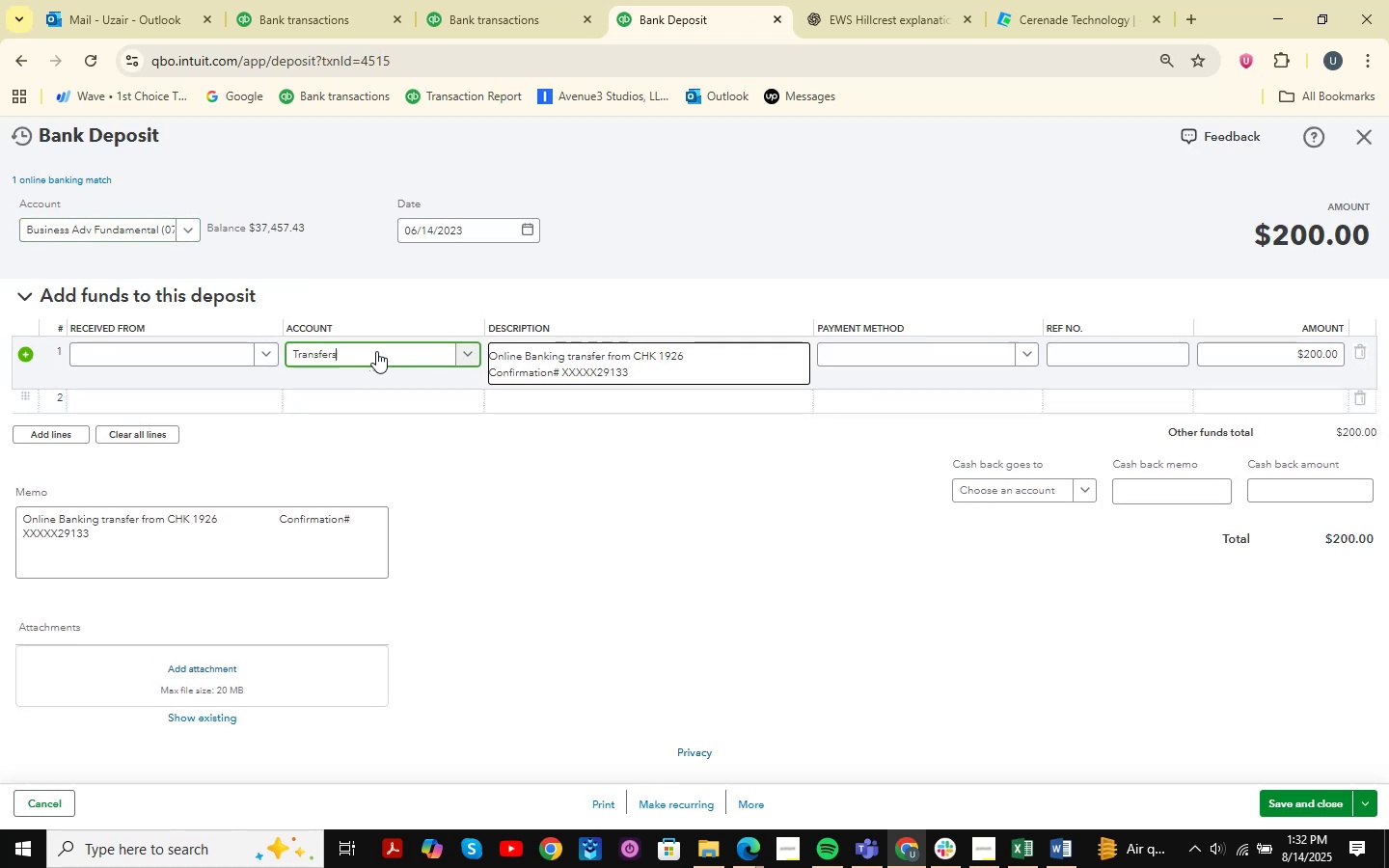 
left_click([389, 345])
 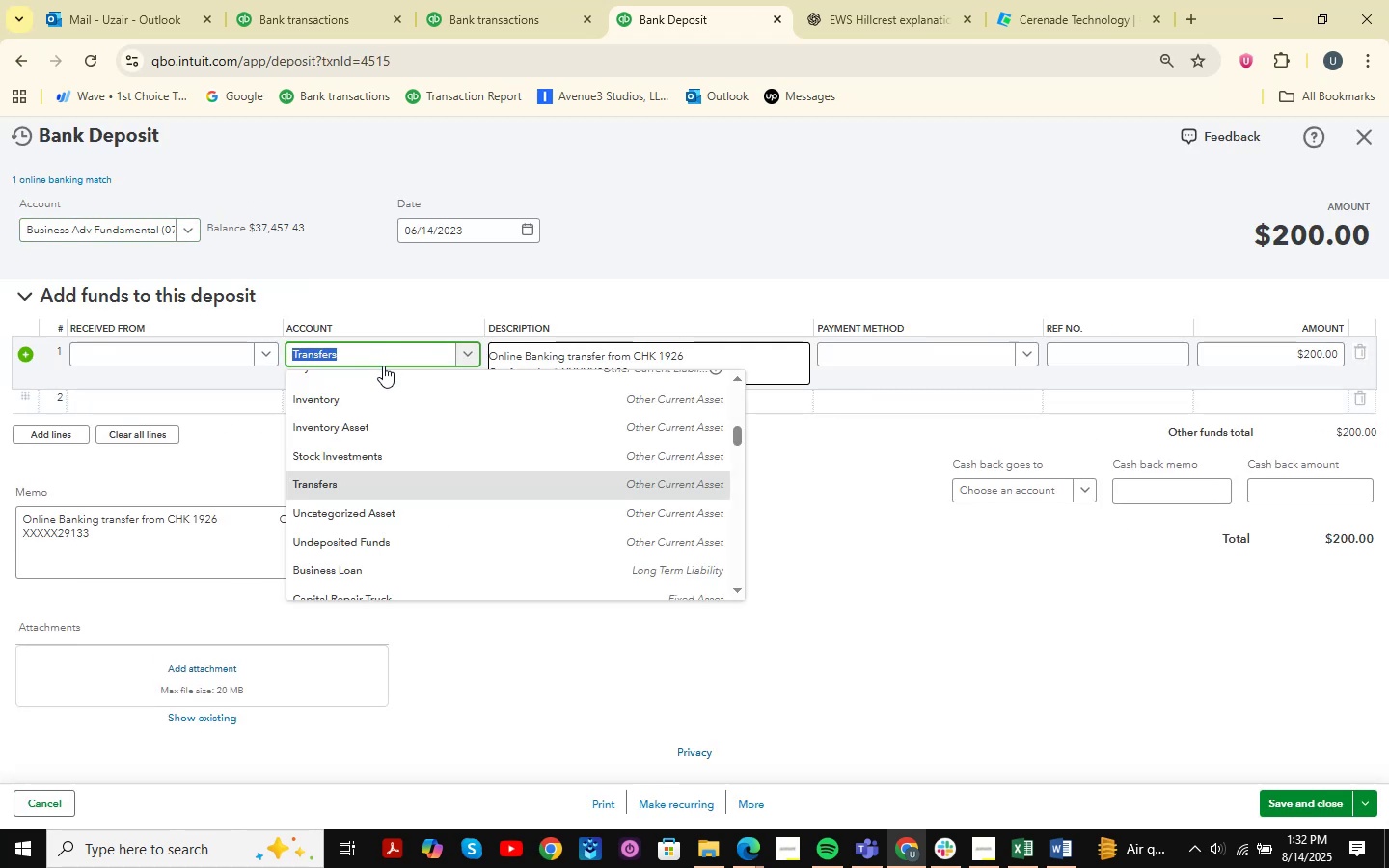 
type(ask)
 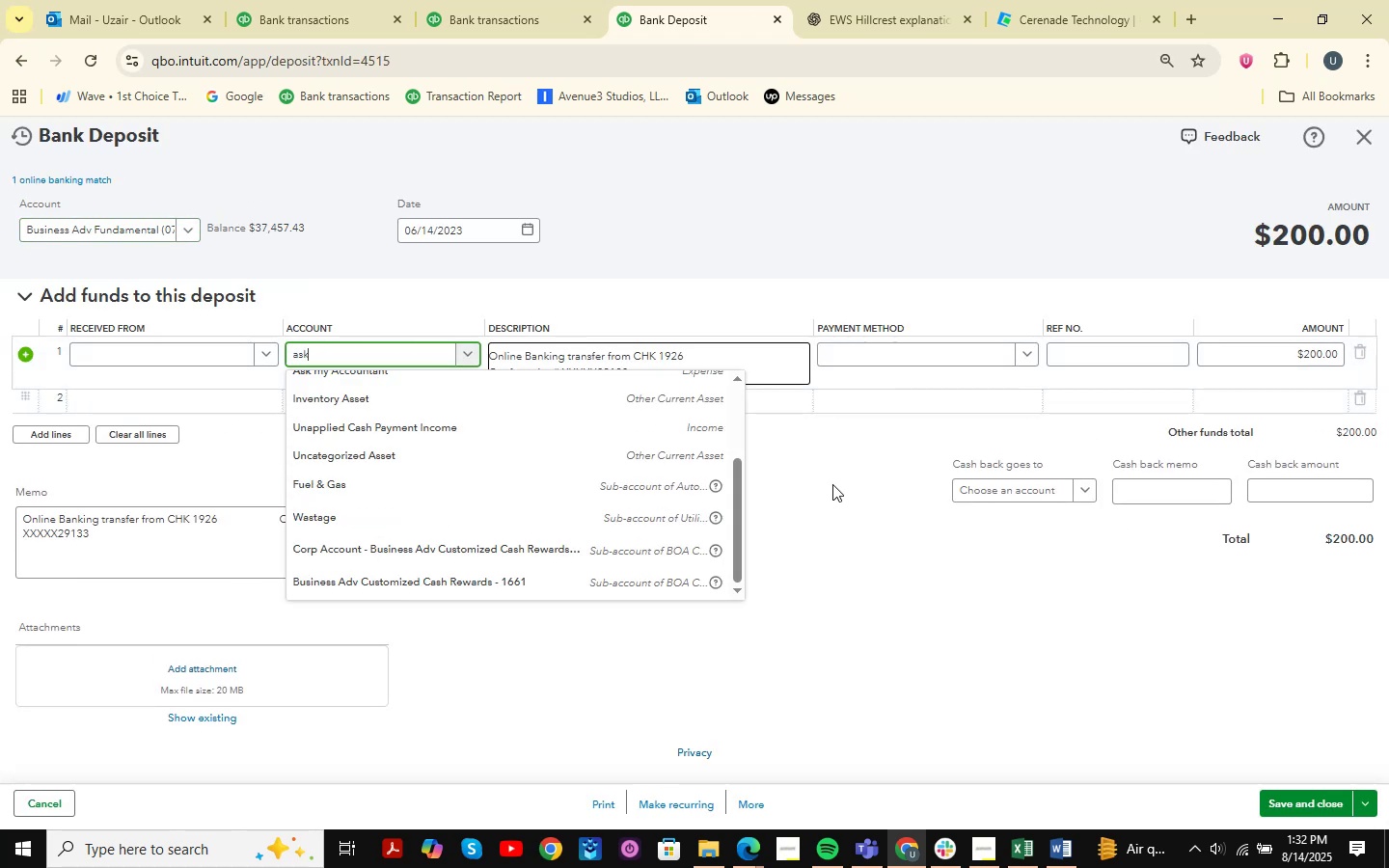 
key(ArrowDown)
 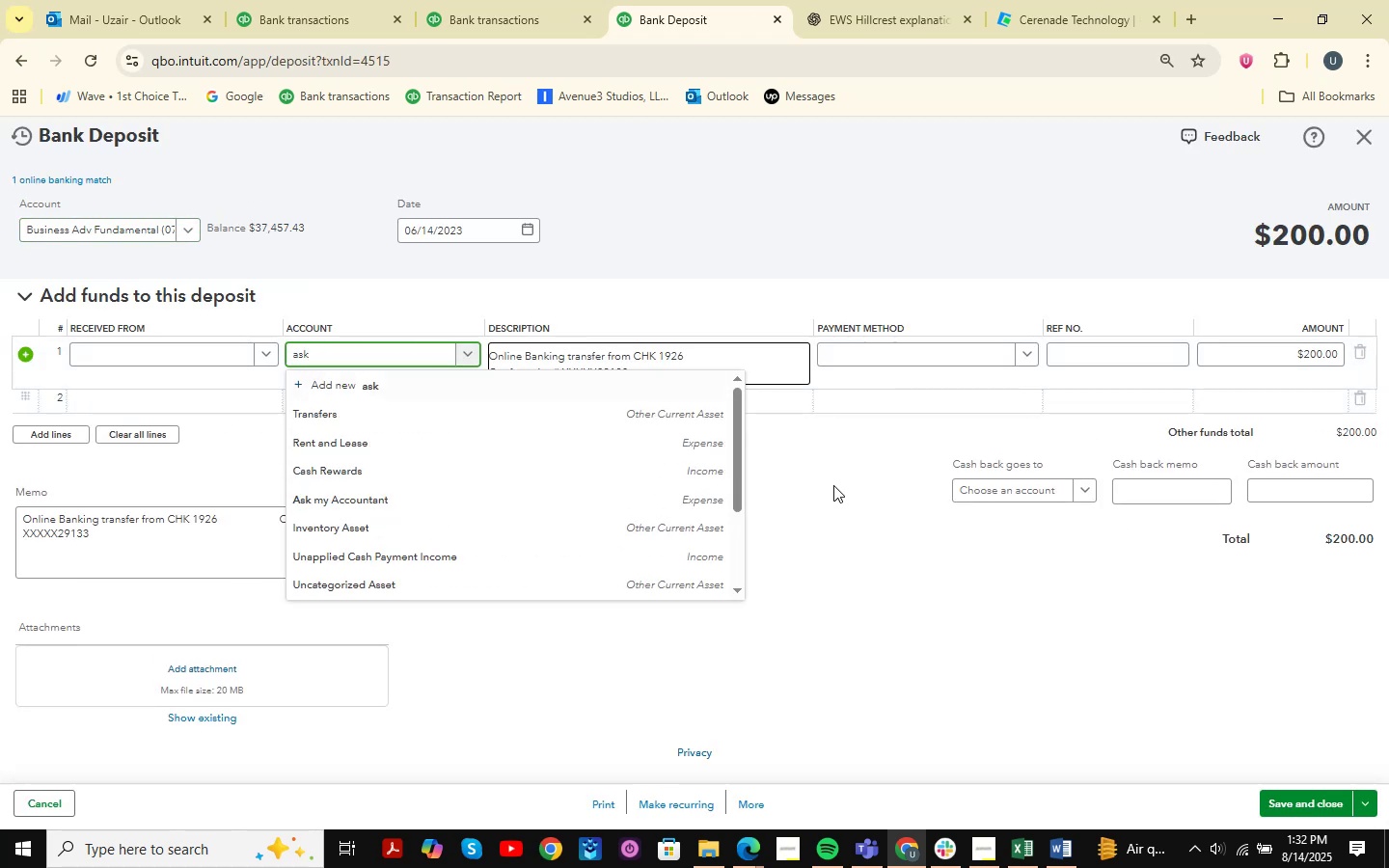 
key(ArrowDown)
 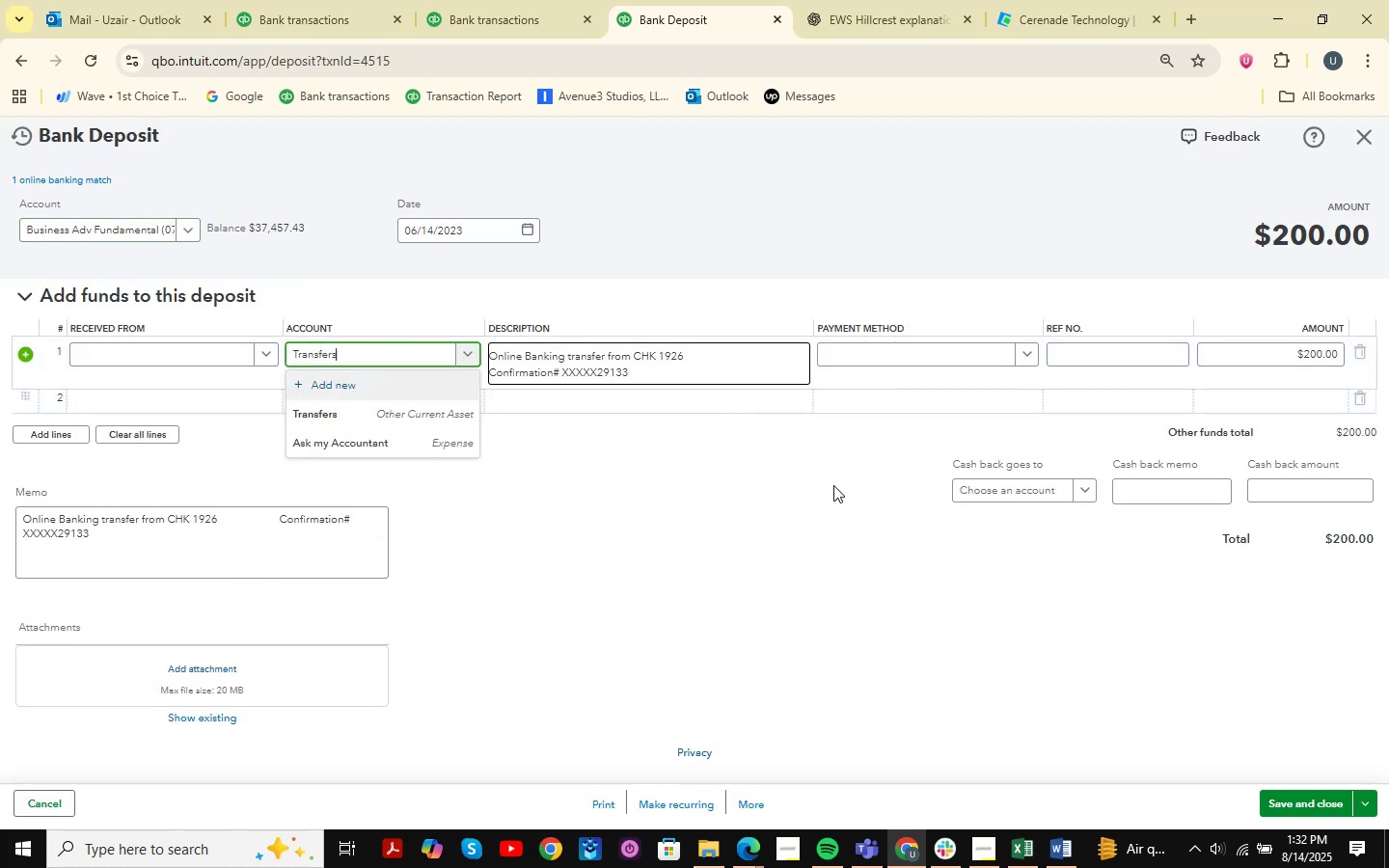 
key(ArrowDown)
 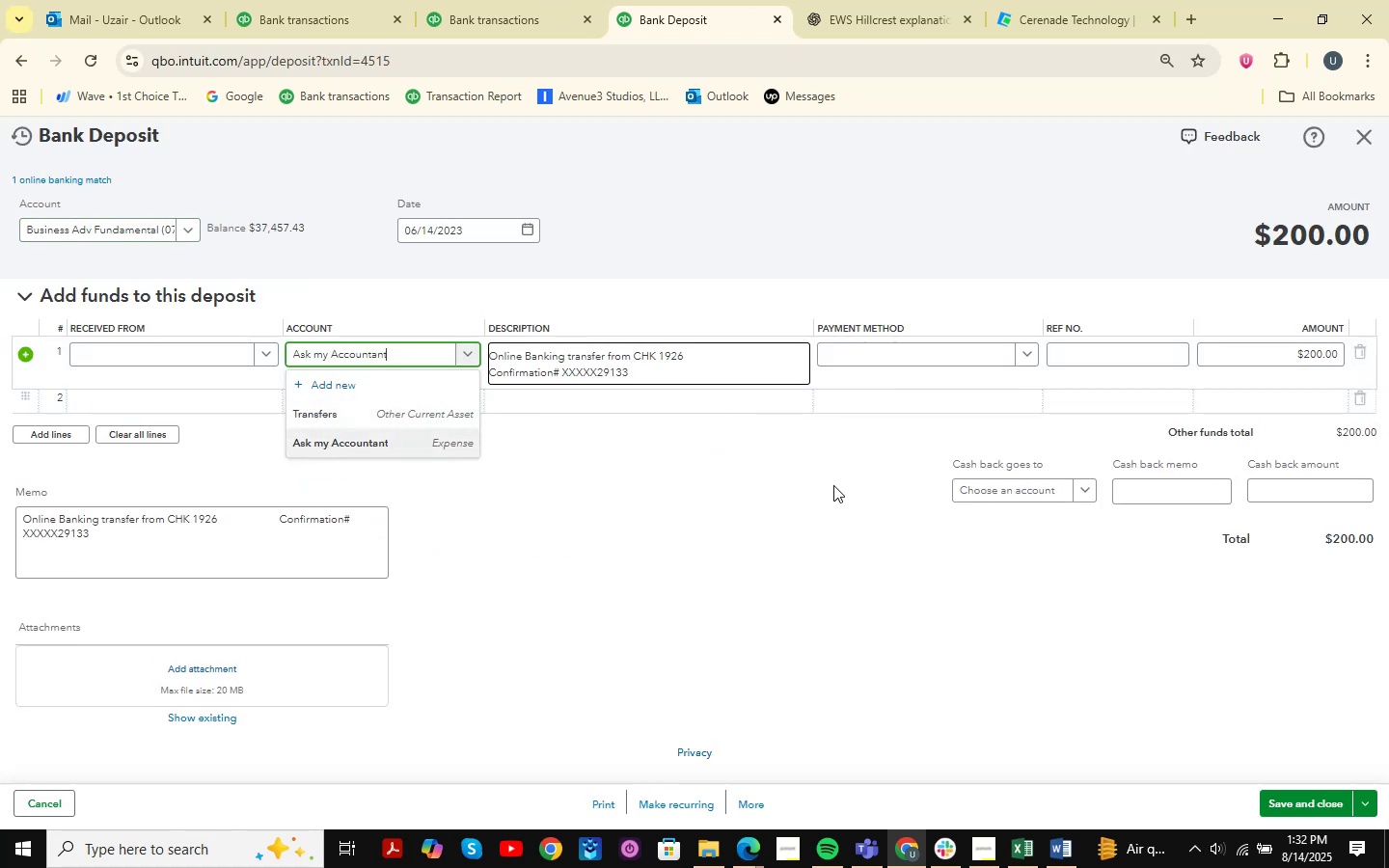 
key(Enter)
 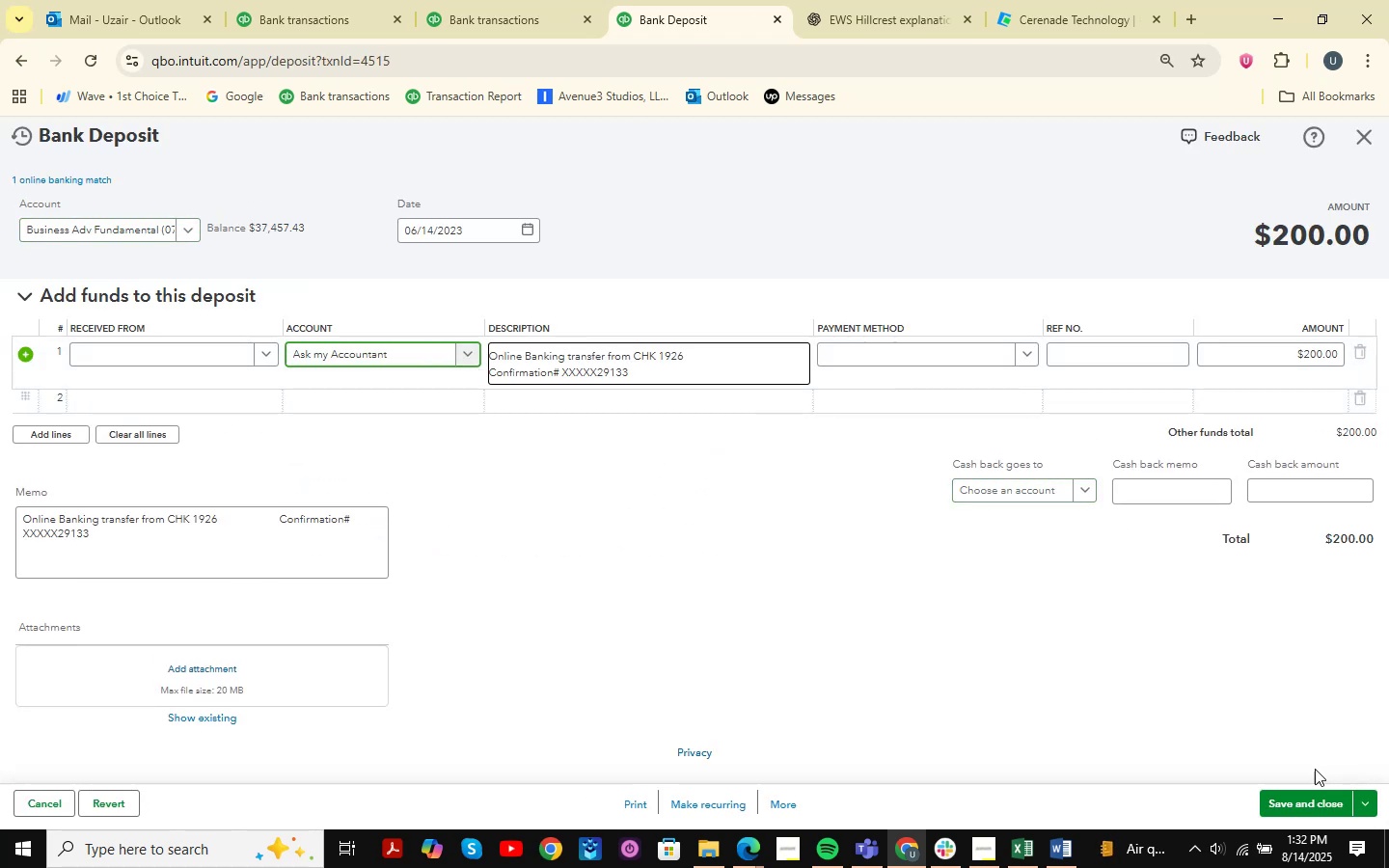 
double_click([1294, 785])
 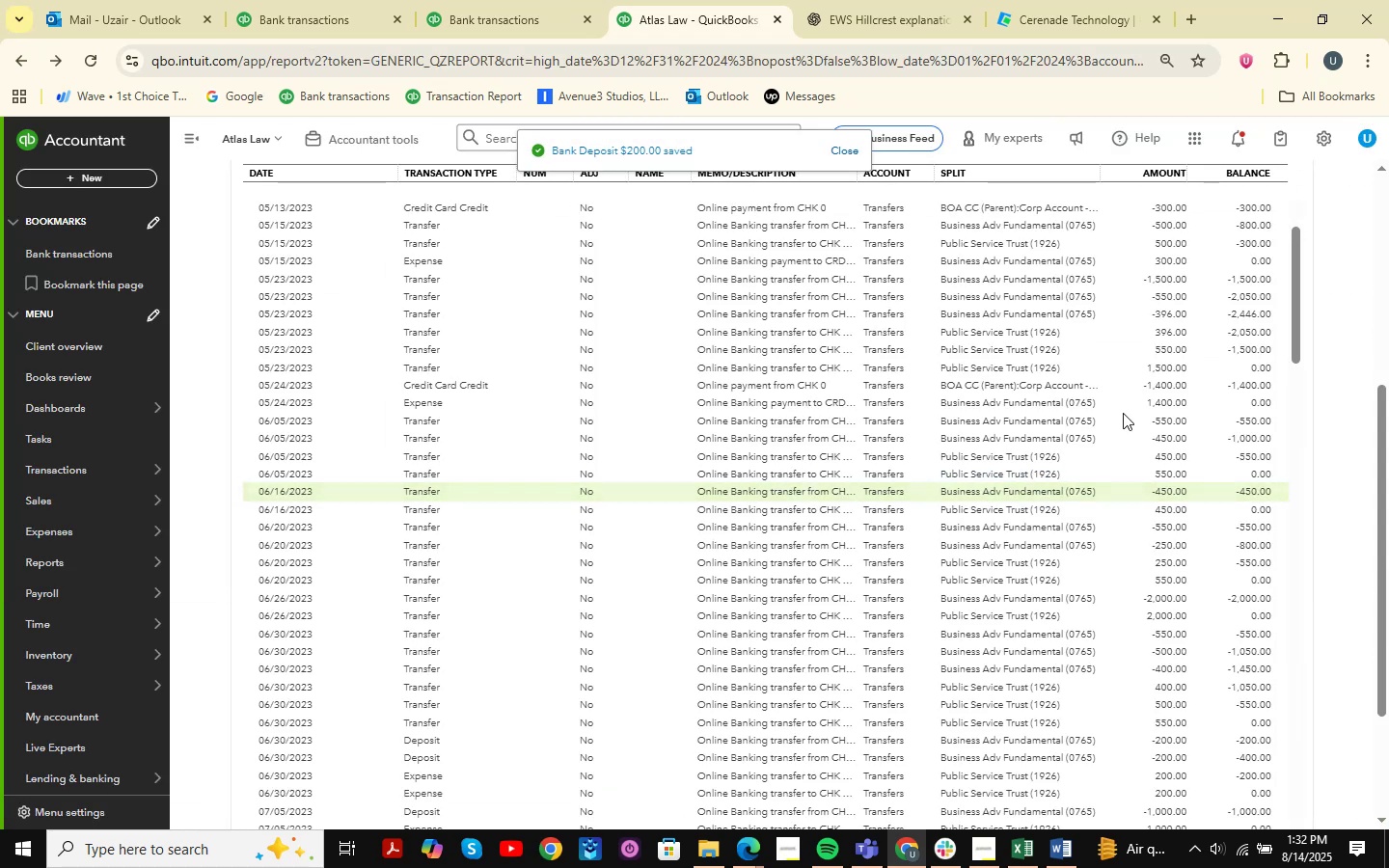 
wait(7.99)
 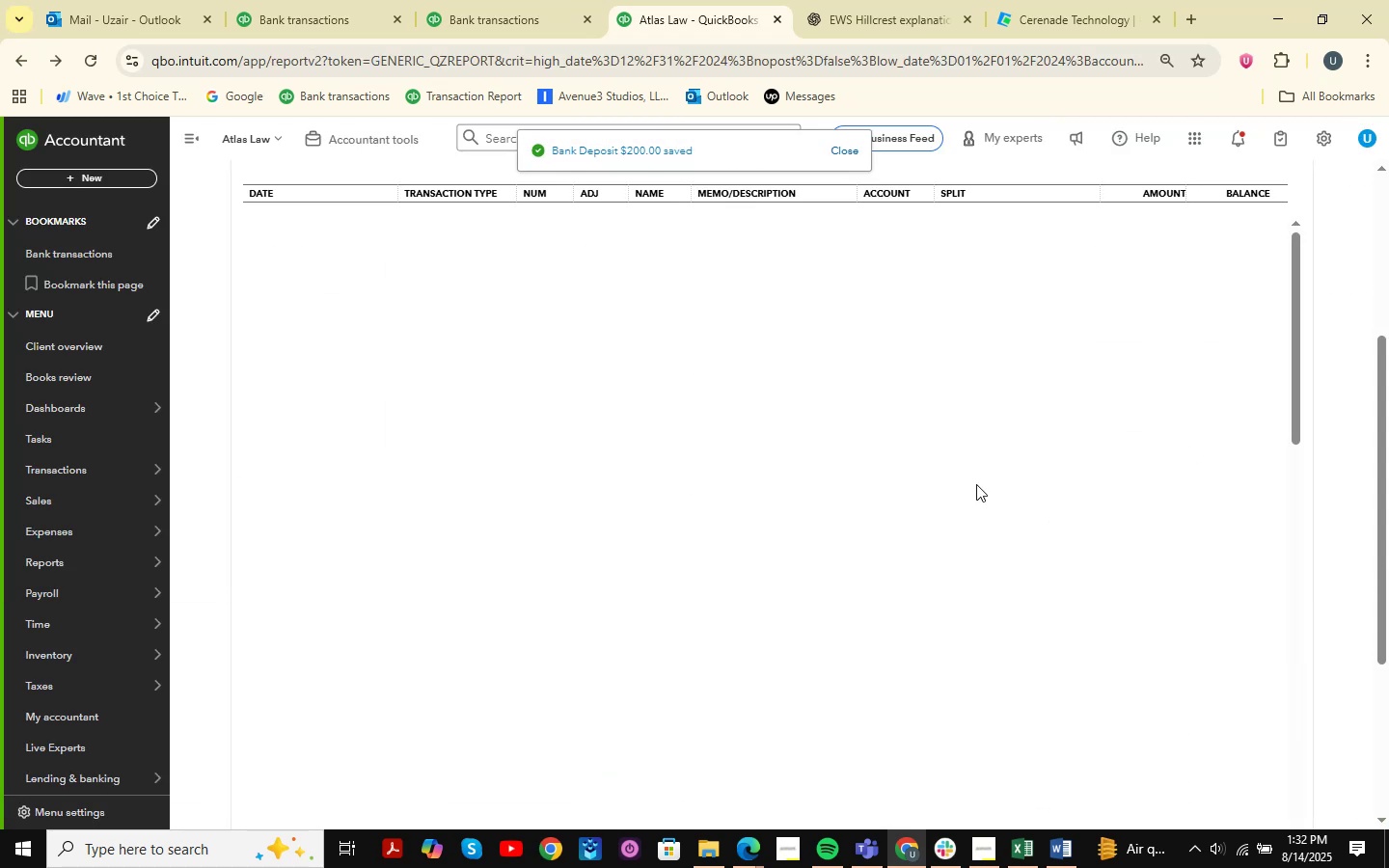 
scroll: coordinate [1157, 448], scroll_direction: down, amount: 3.0
 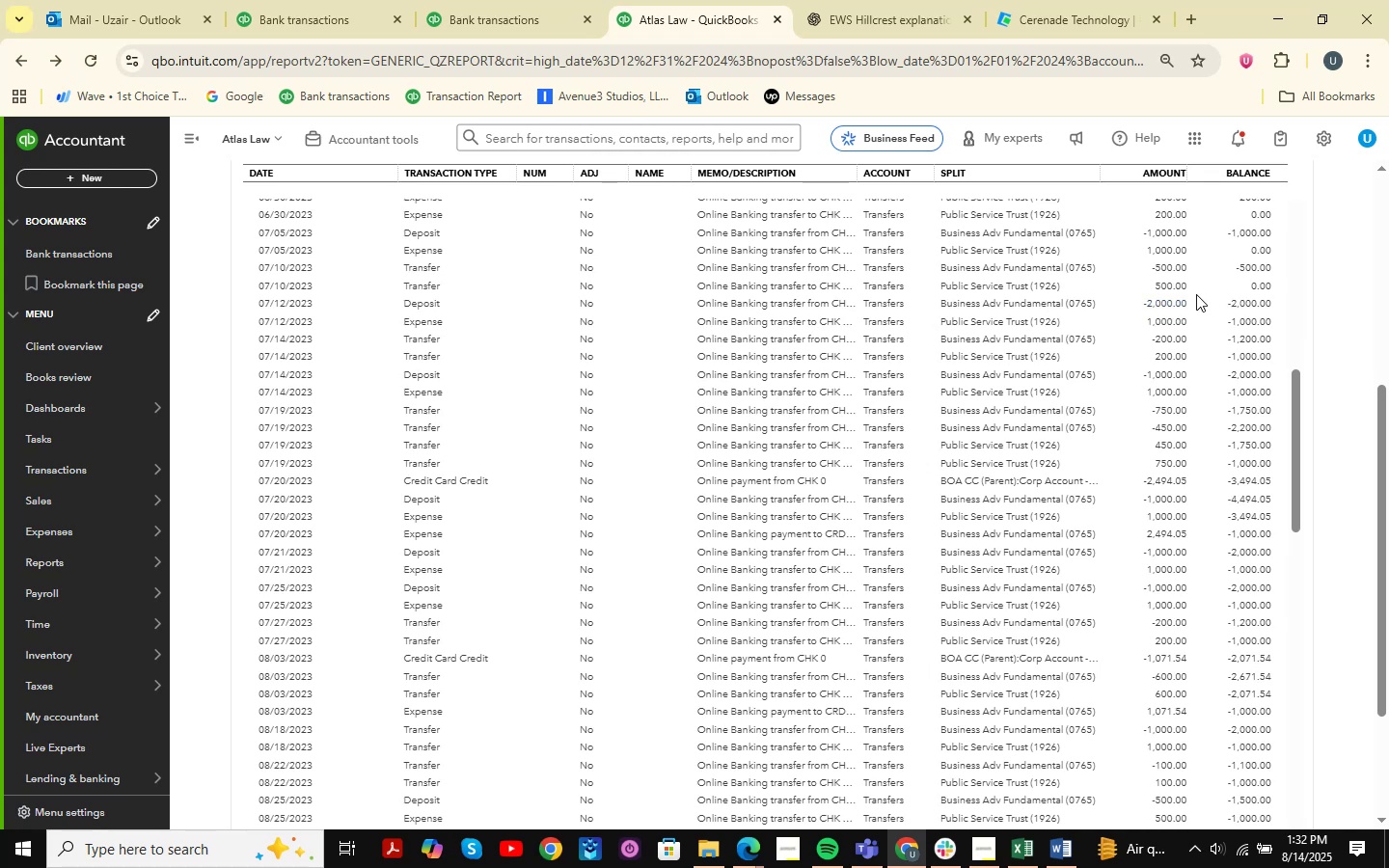 
left_click([1176, 301])
 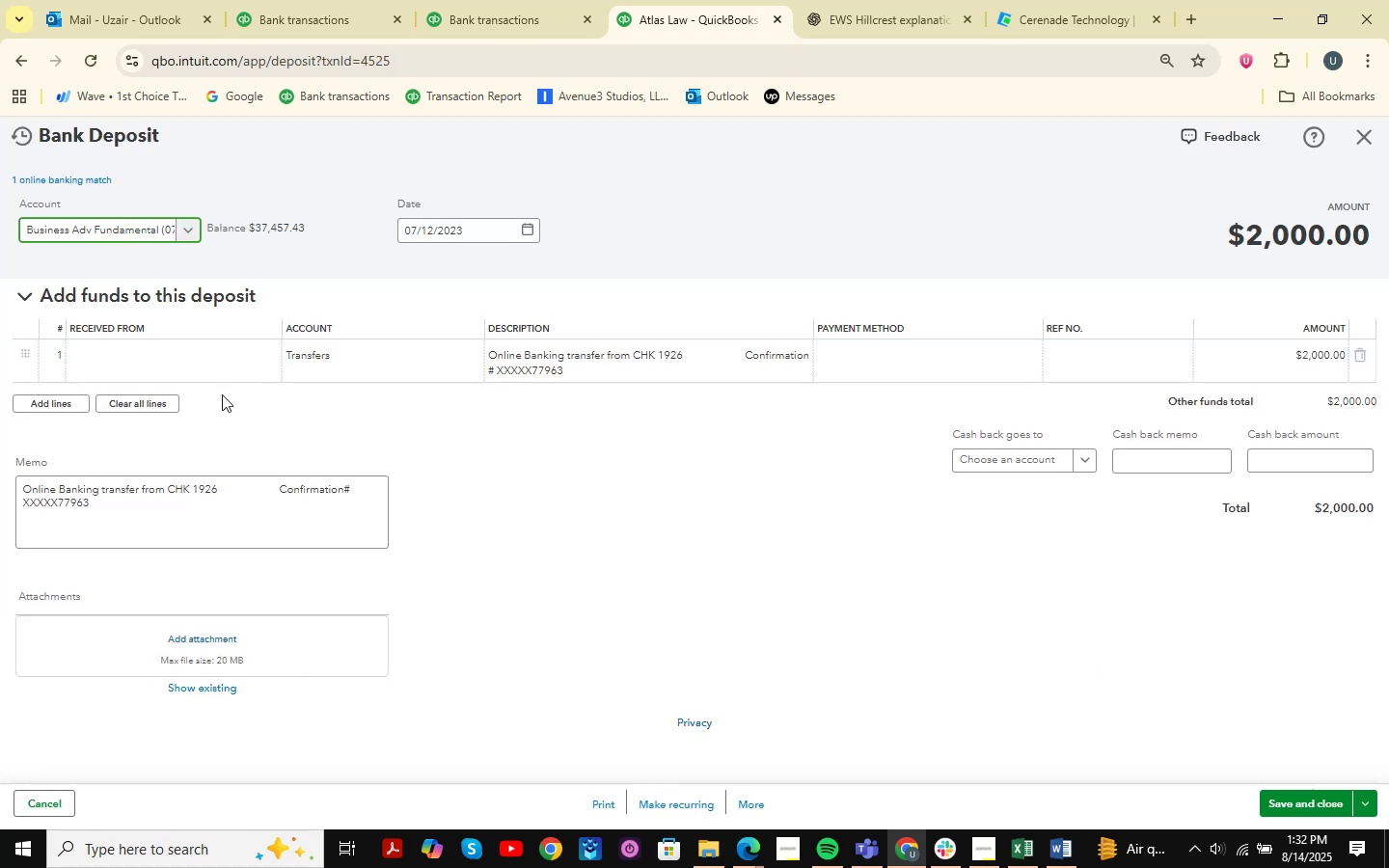 
left_click([359, 384])
 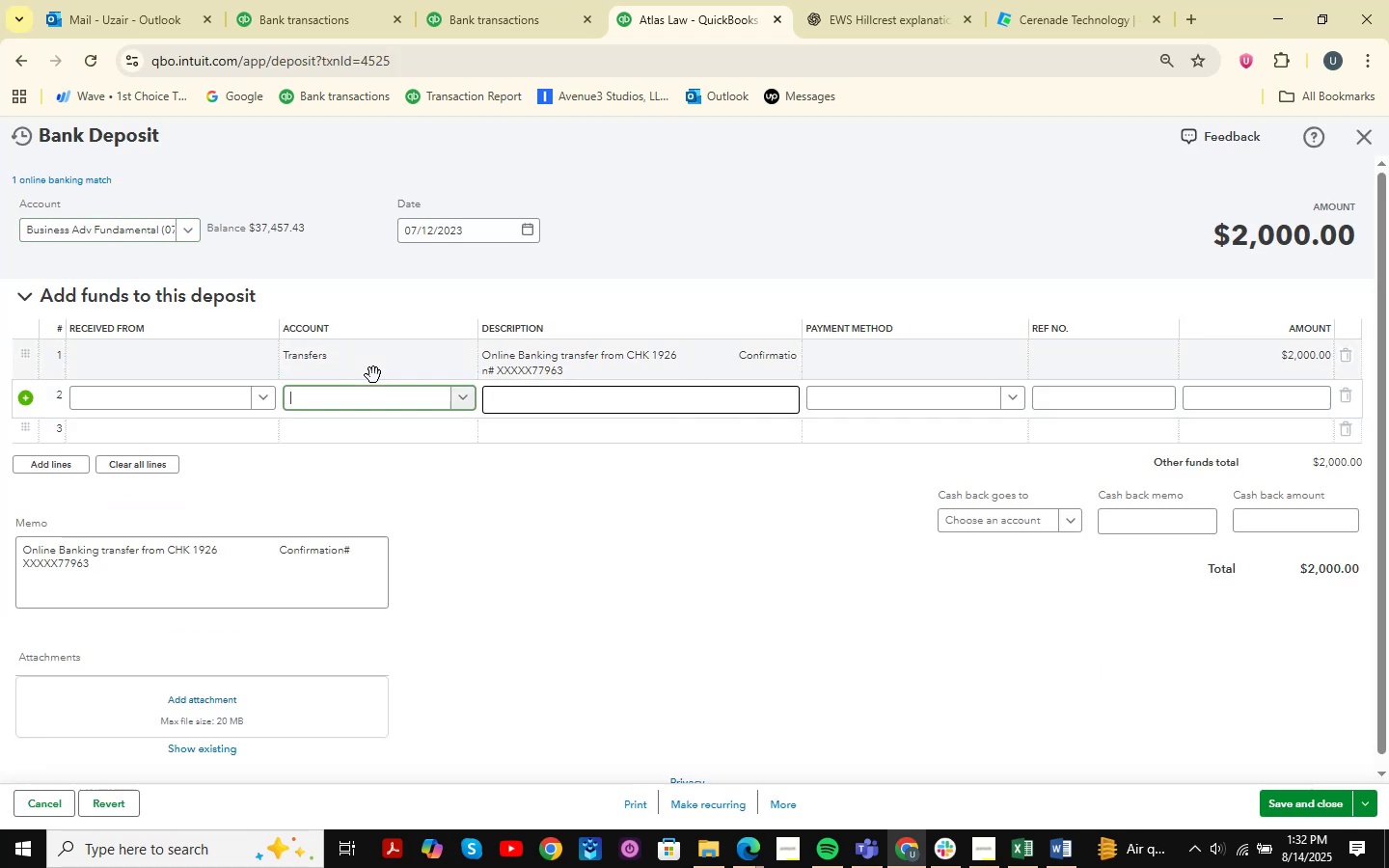 
left_click([374, 375])
 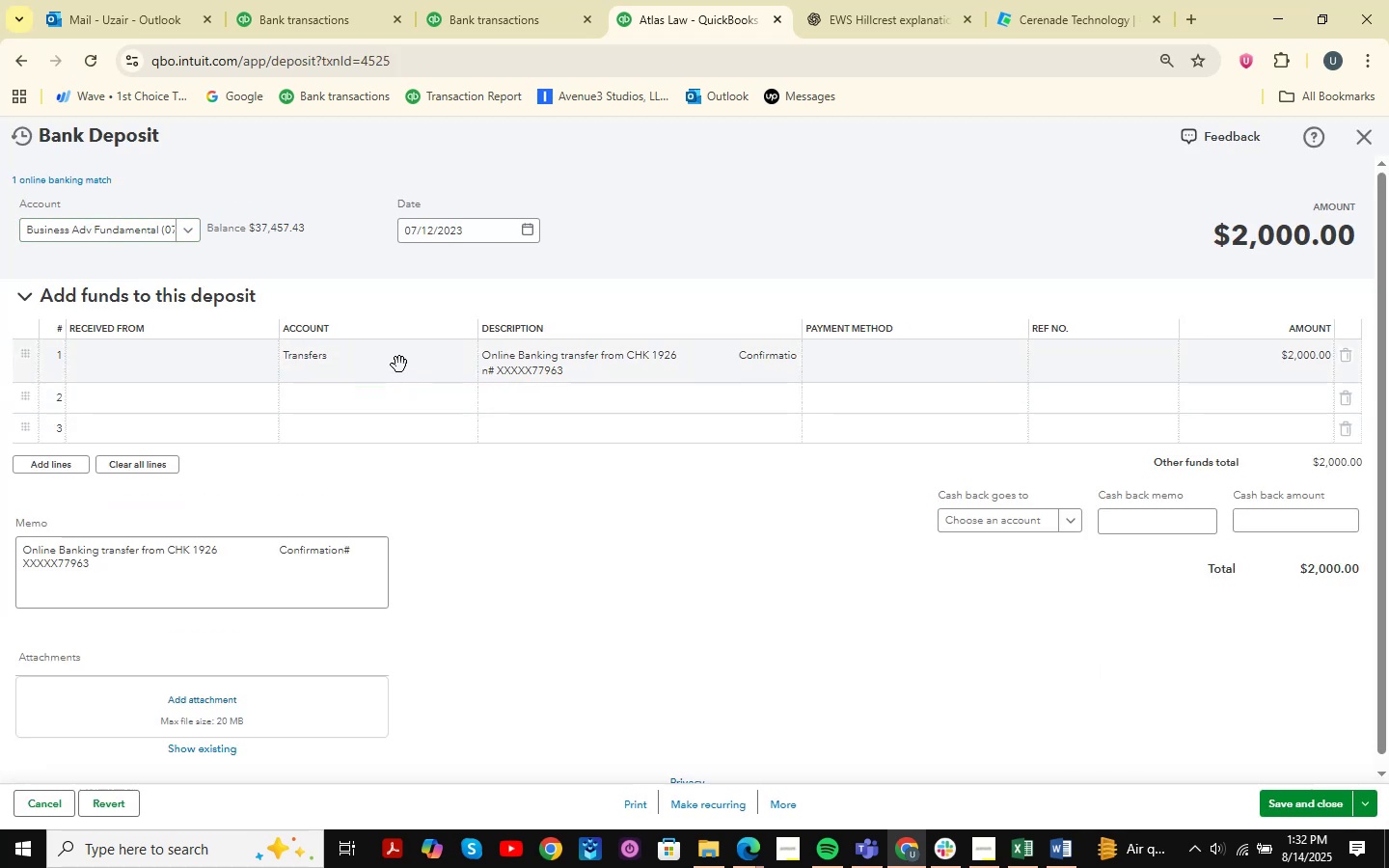 
left_click([399, 365])
 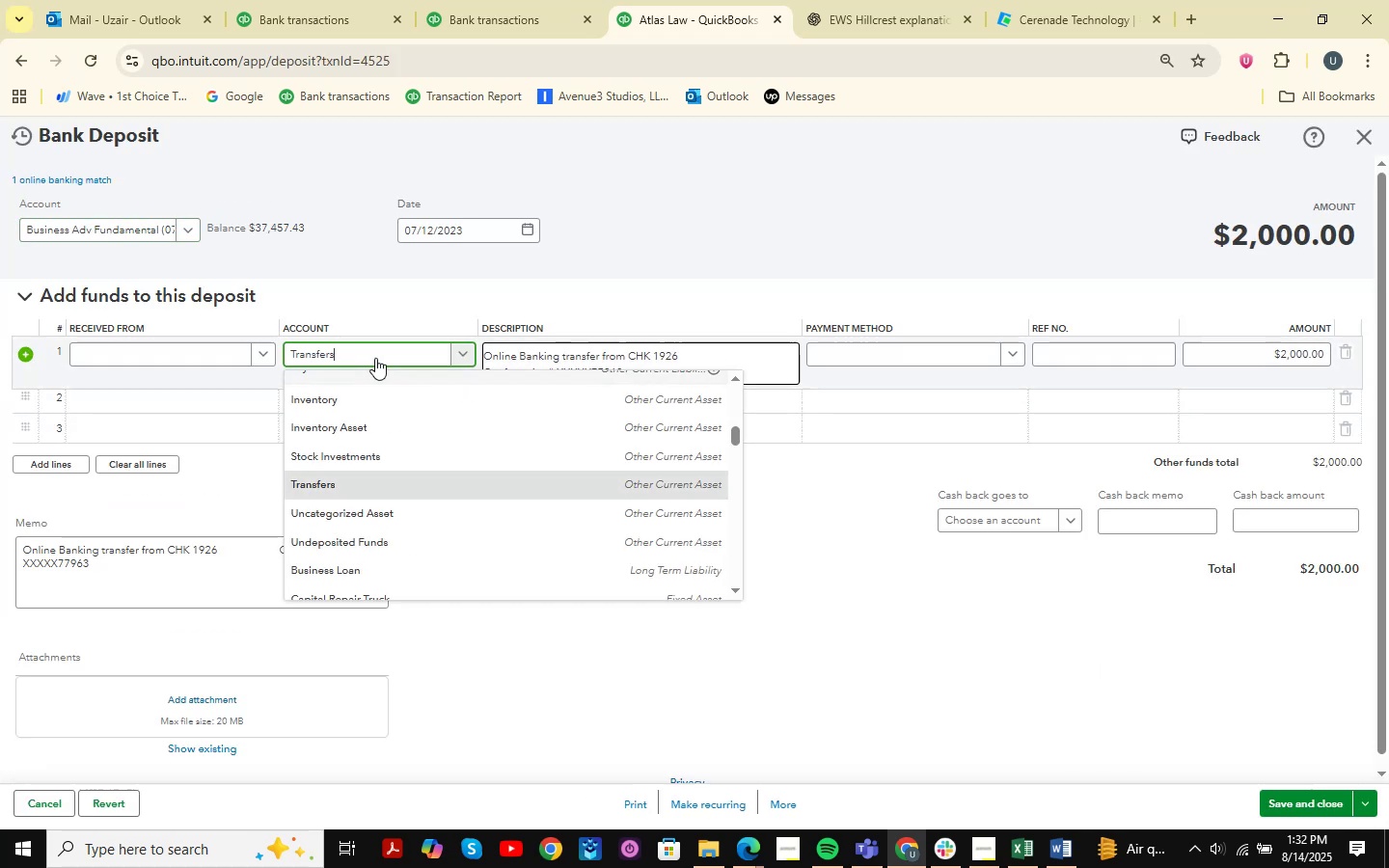 
left_click([360, 357])
 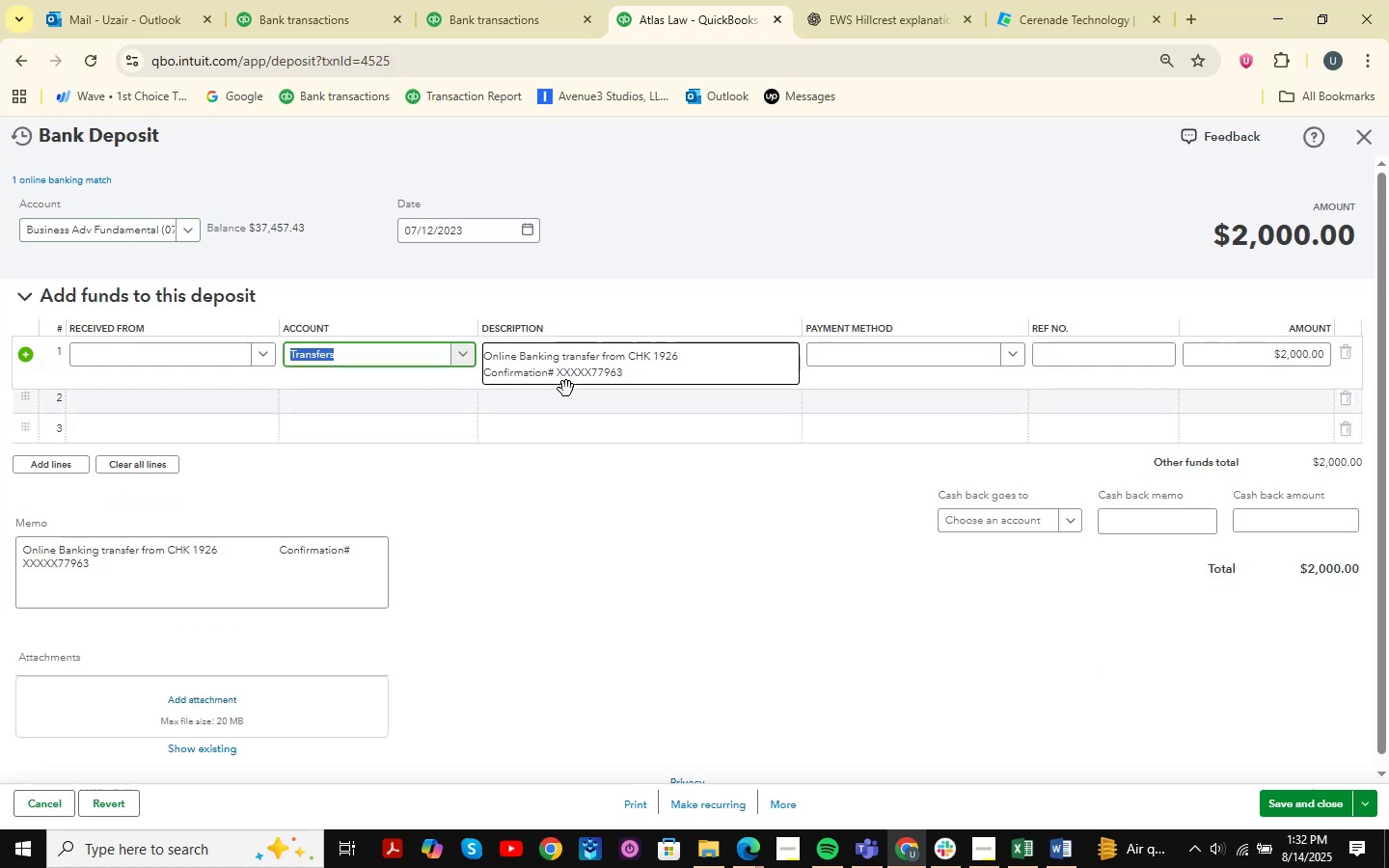 
type(ask)
 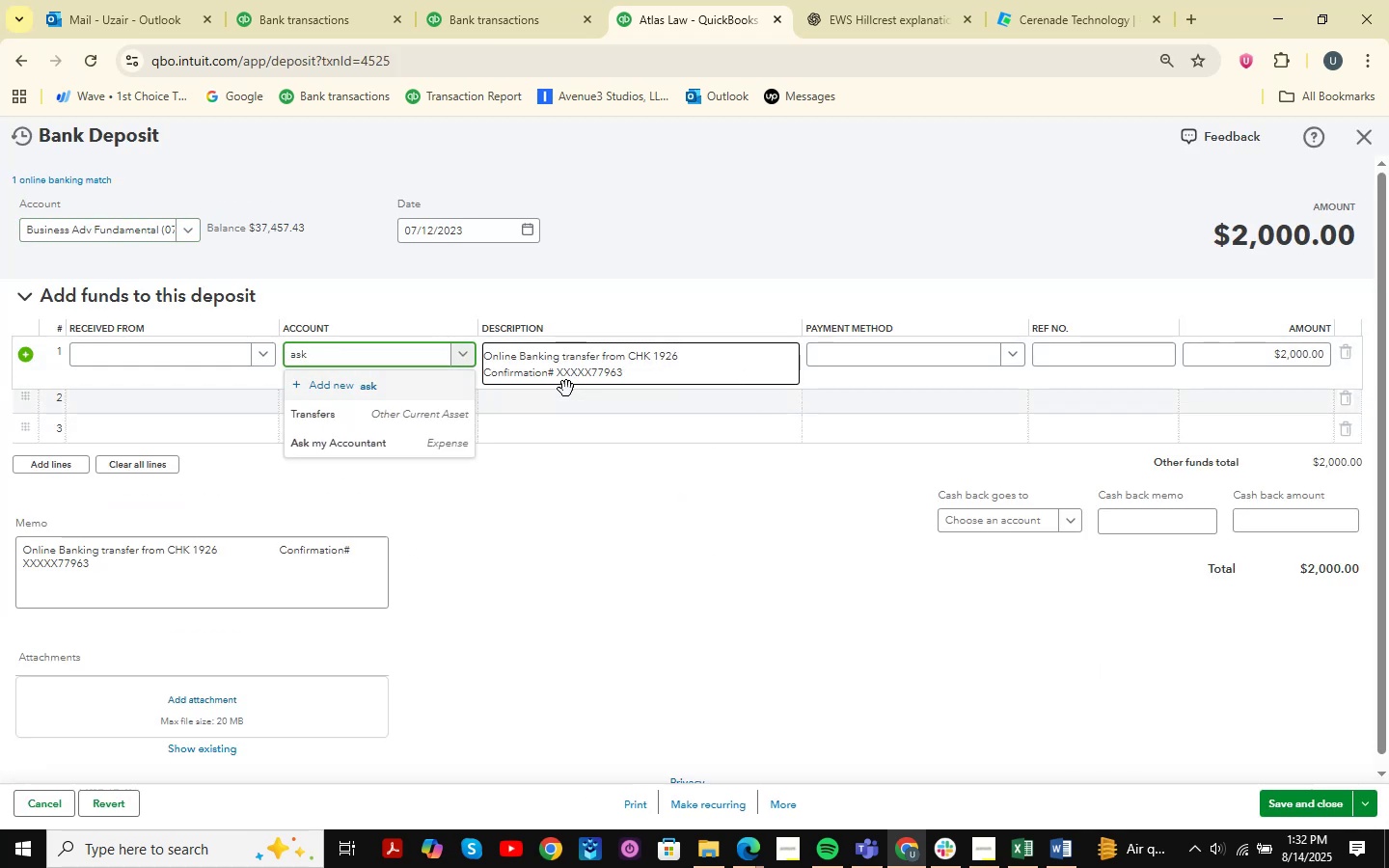 
key(ArrowDown)
 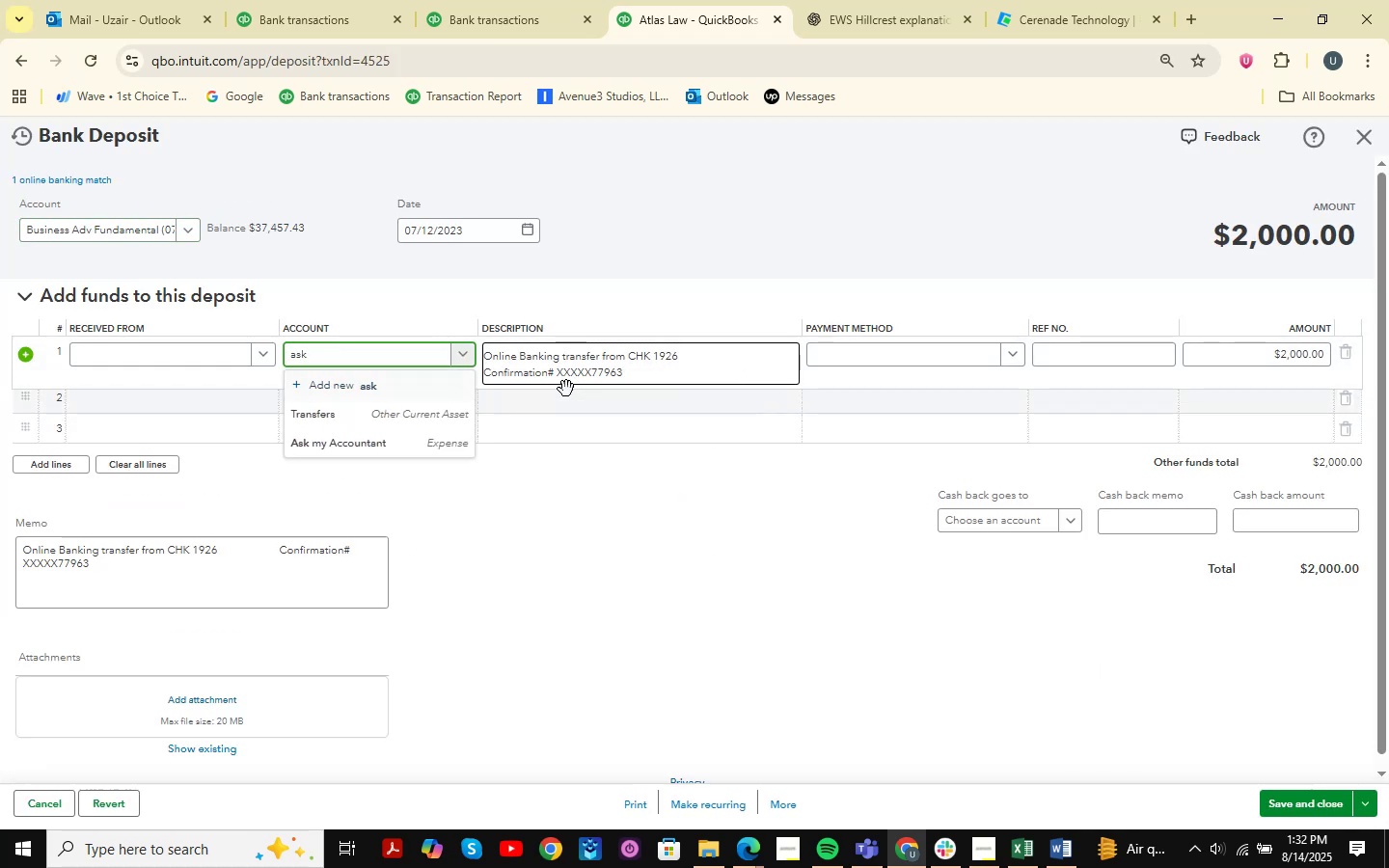 
key(ArrowDown)
 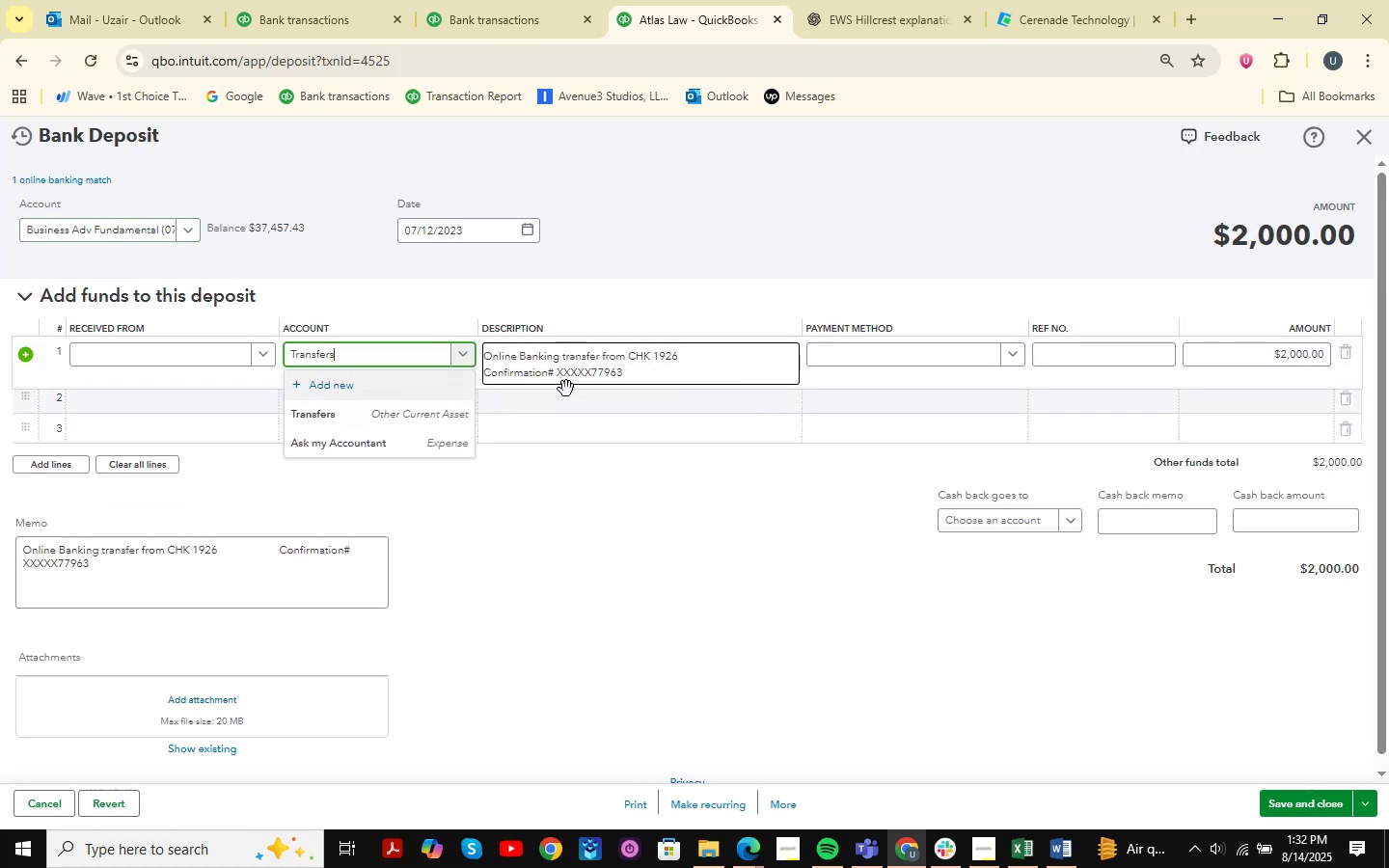 
key(ArrowDown)
 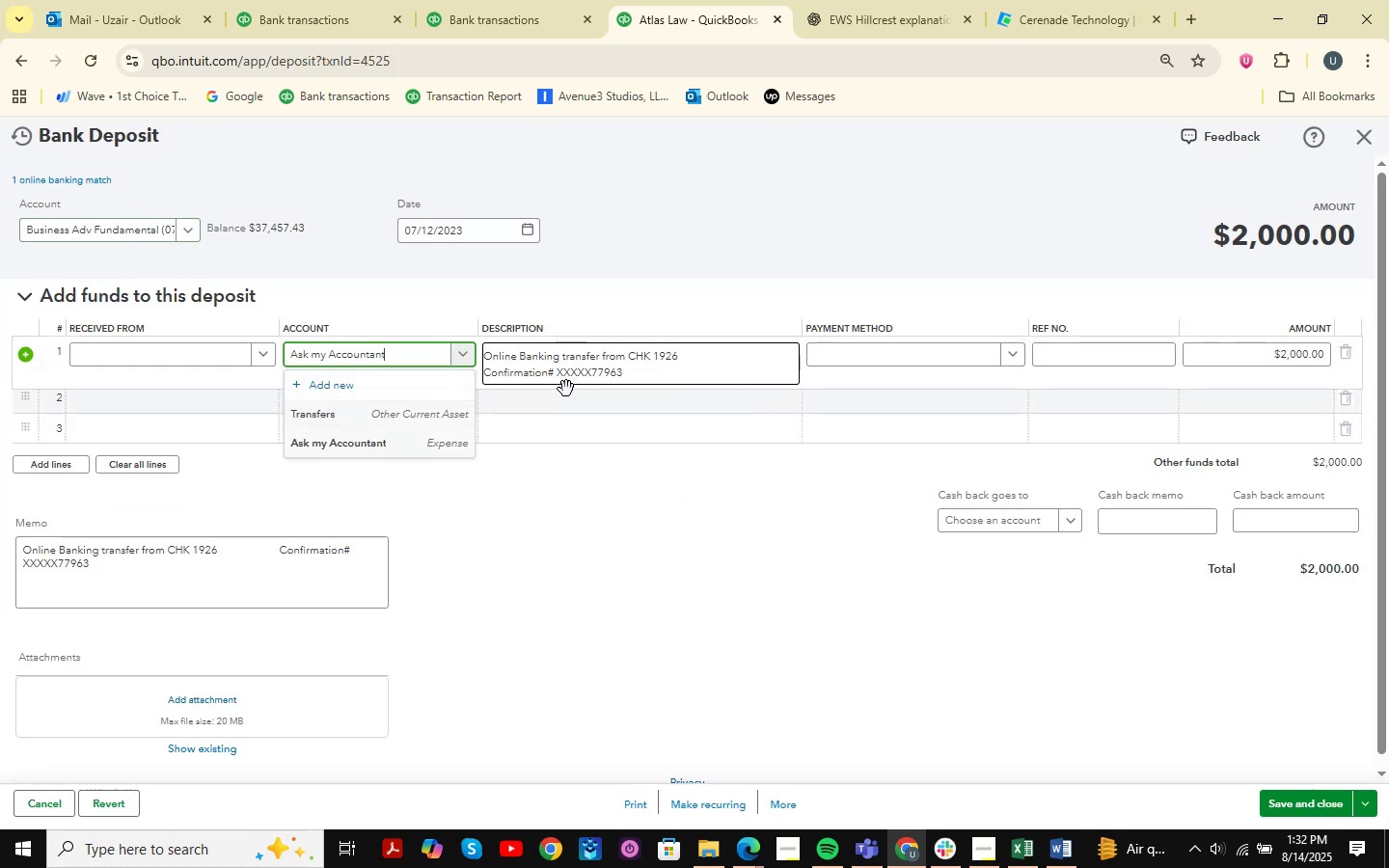 
key(Enter)
 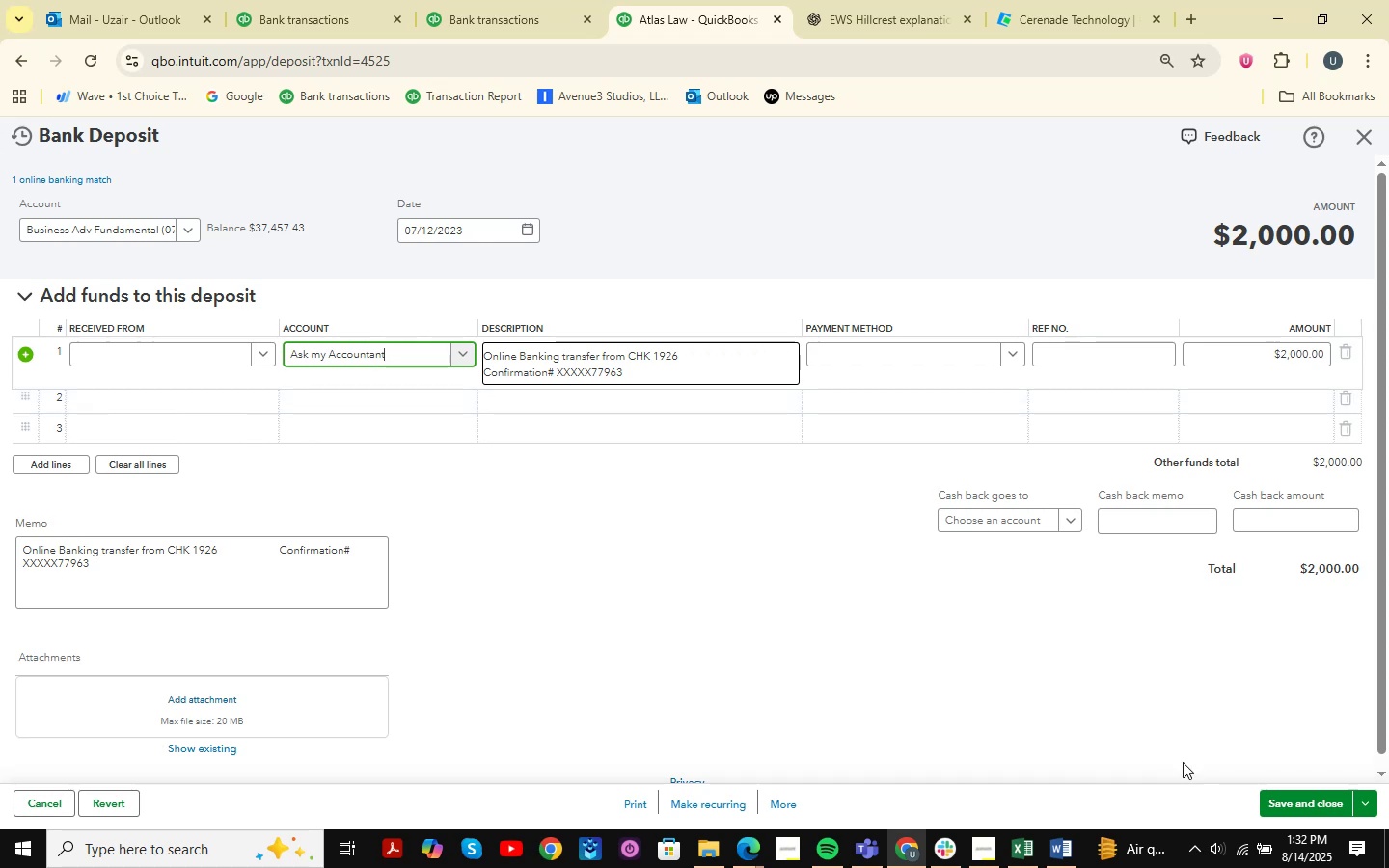 
left_click([1302, 804])
 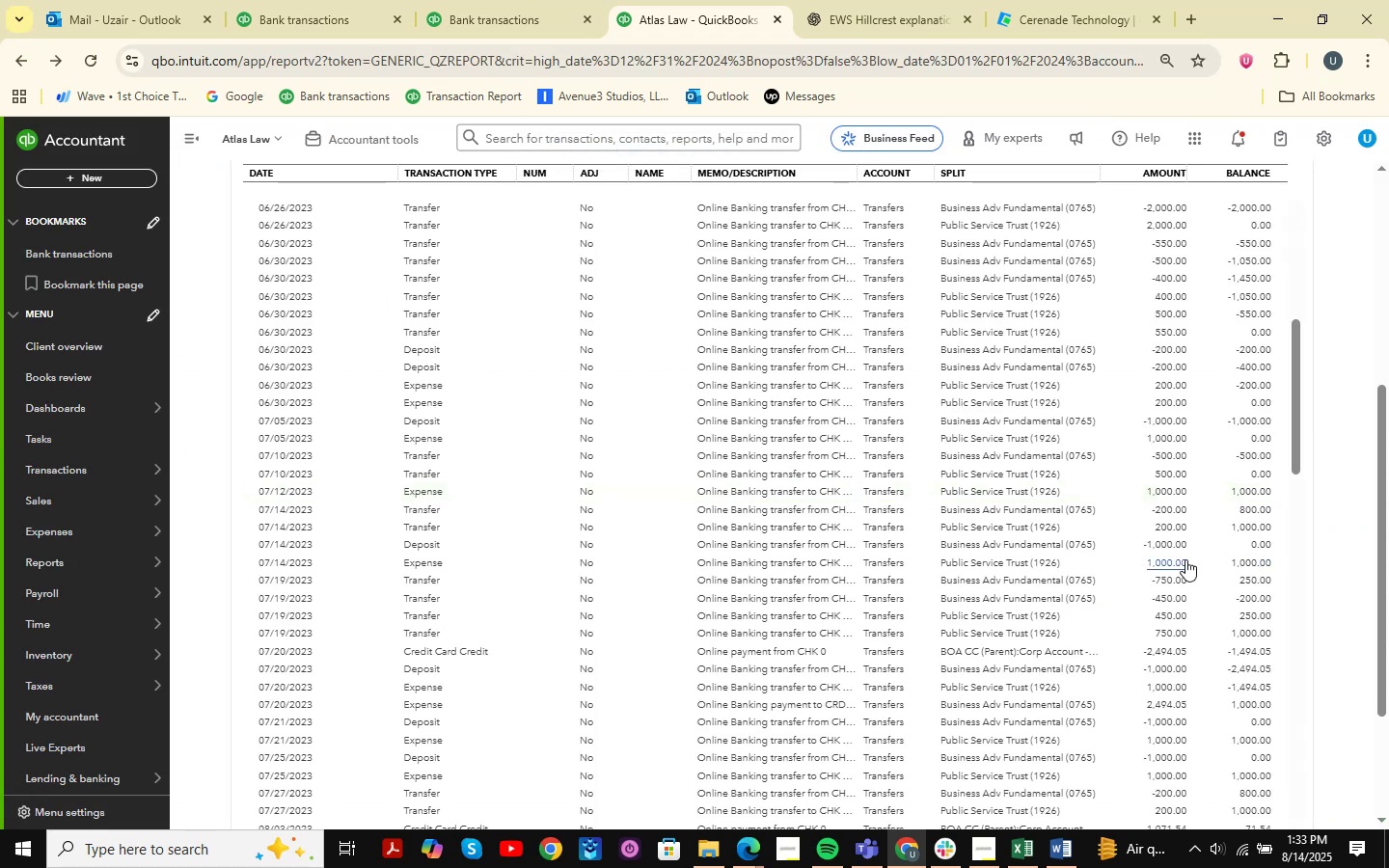 
wait(13.64)
 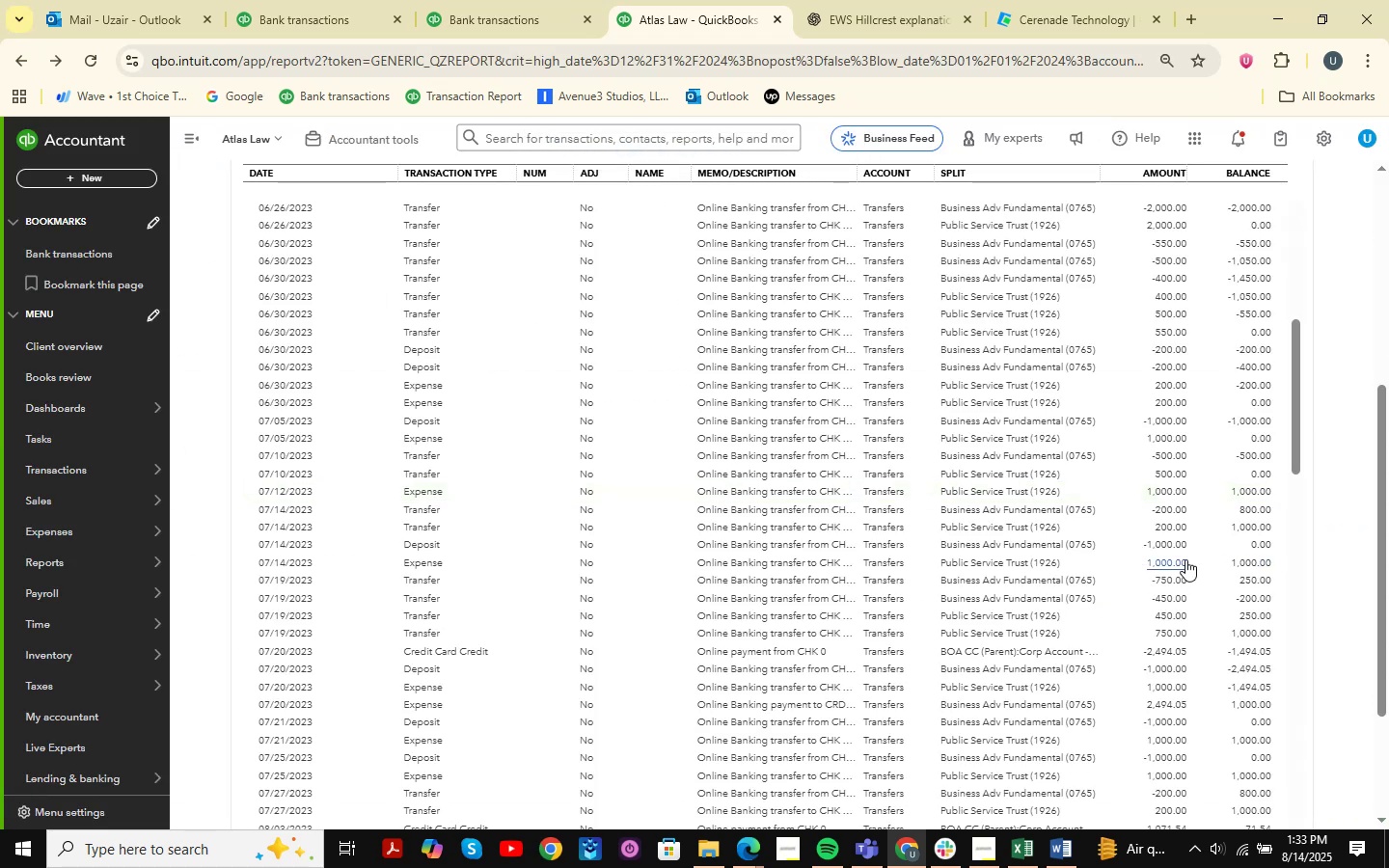 
left_click([1185, 559])
 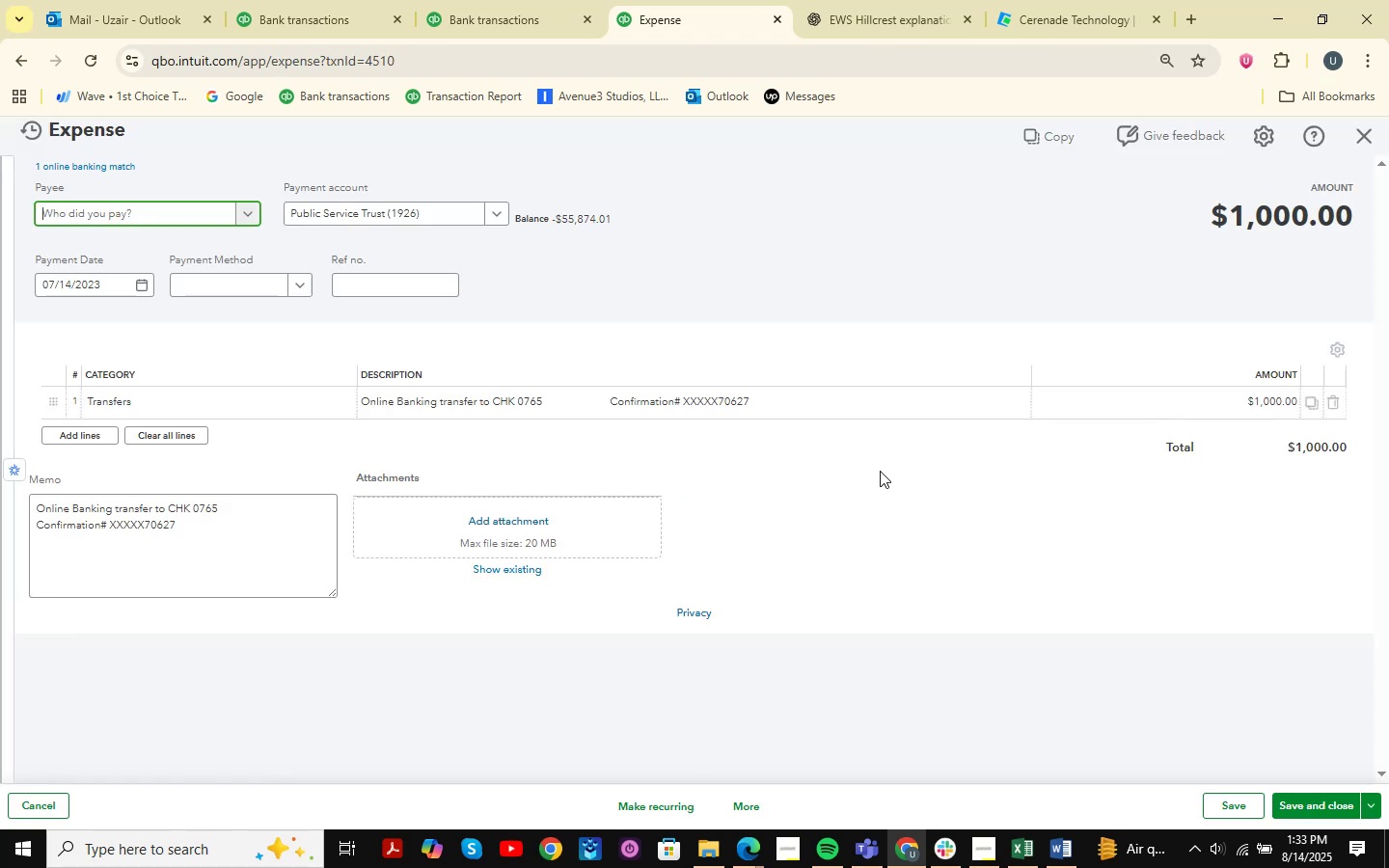 
left_click([233, 417])
 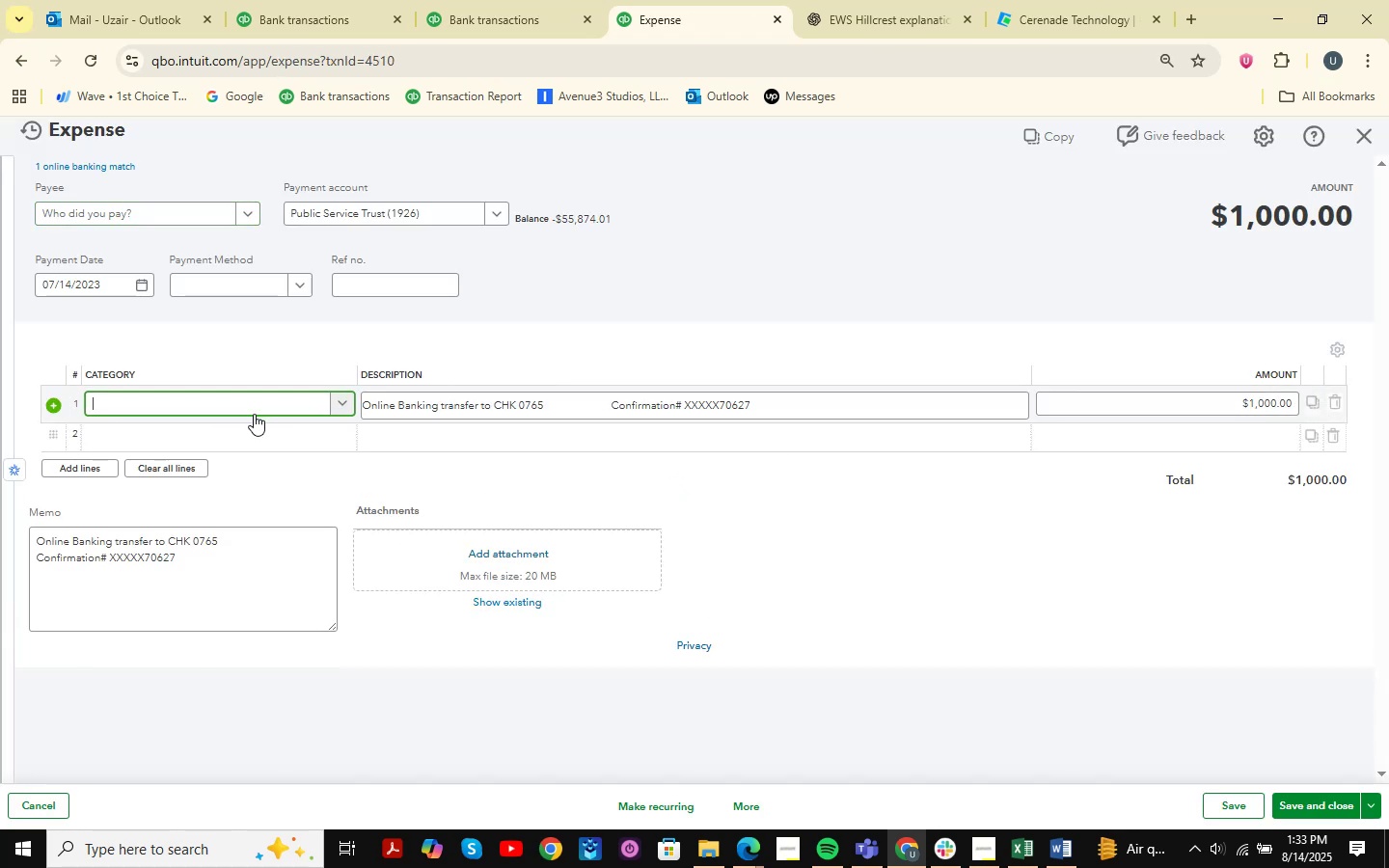 
left_click([230, 418])
 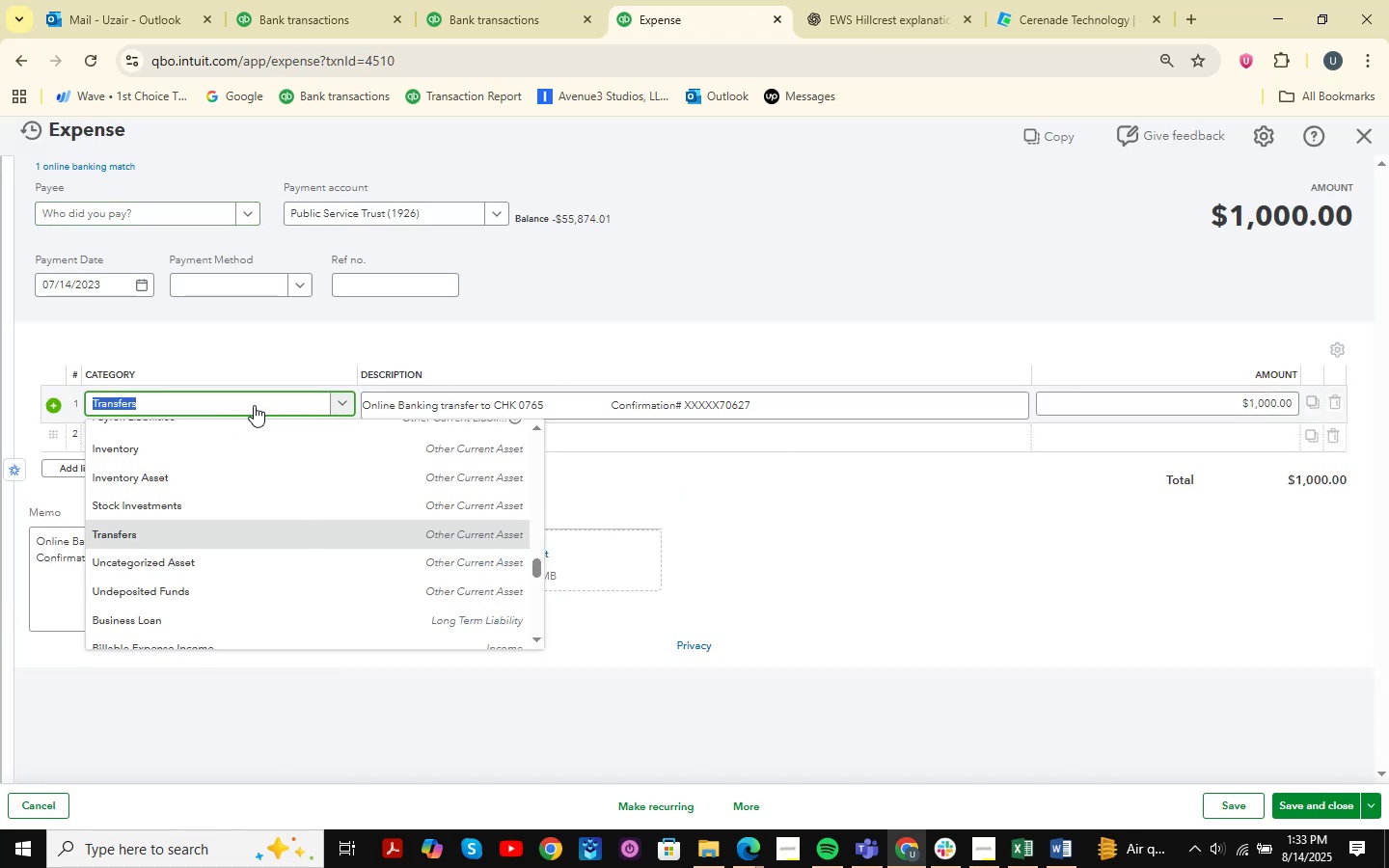 
type(ask)
 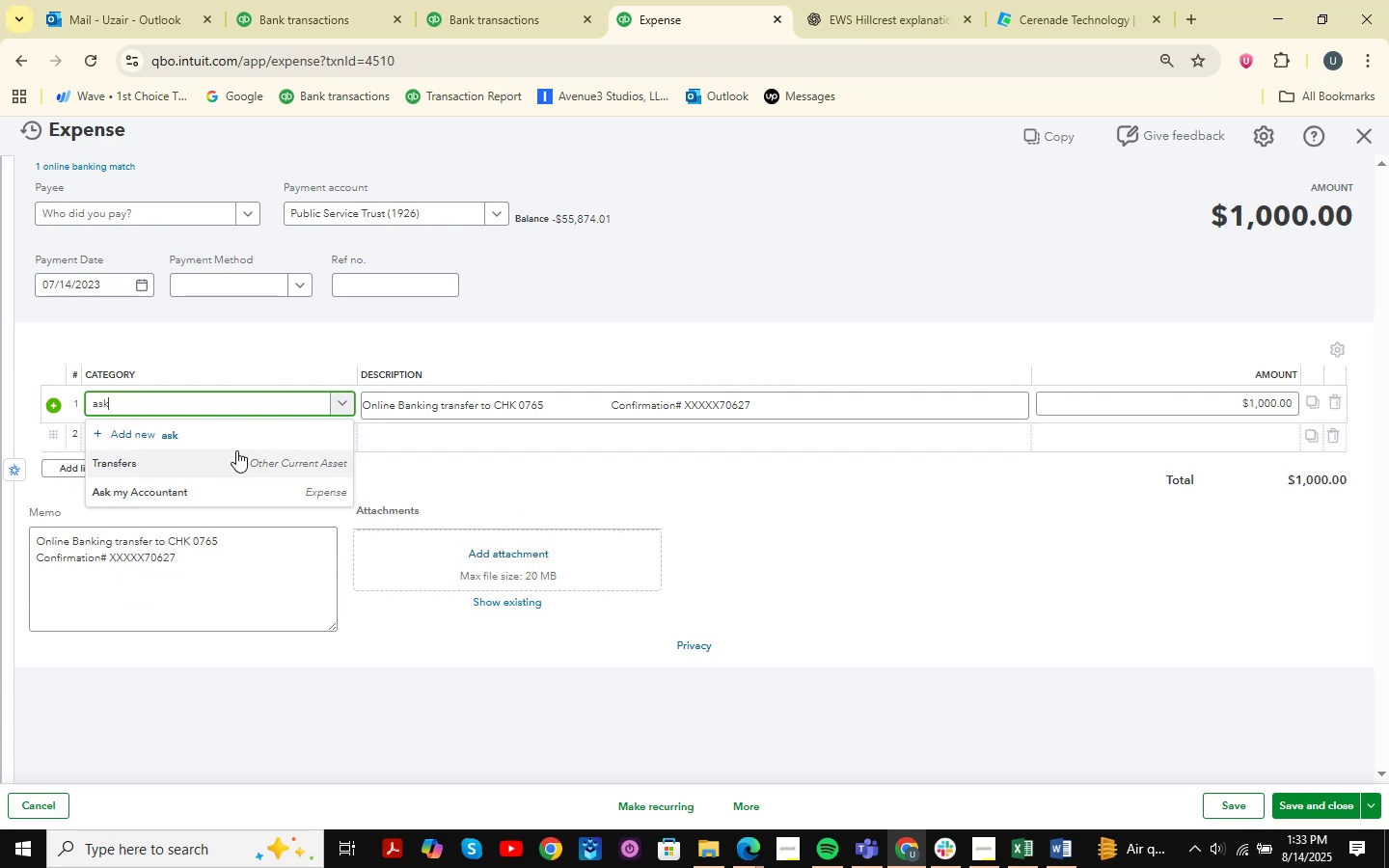 
left_click([240, 484])
 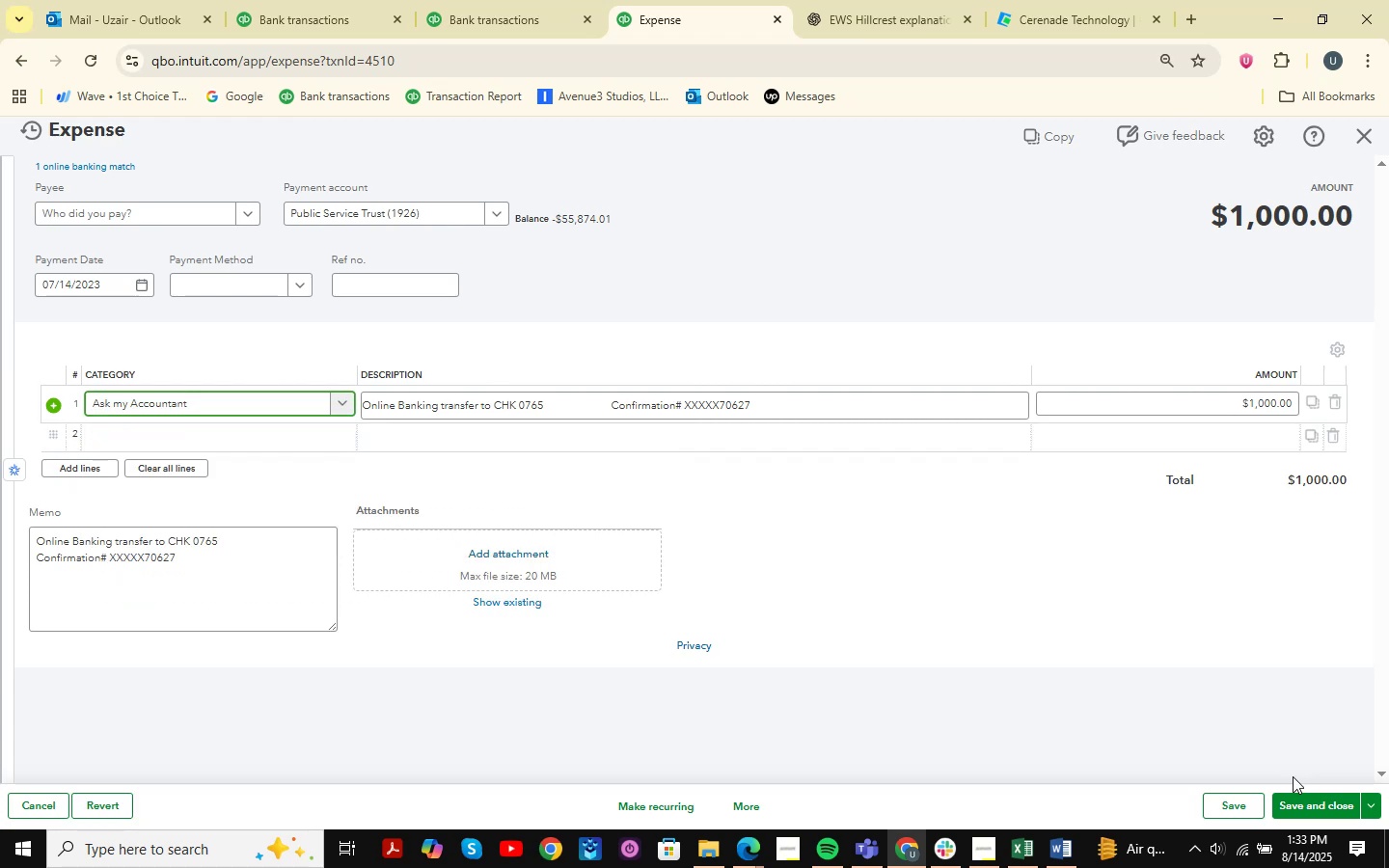 
left_click([1301, 797])
 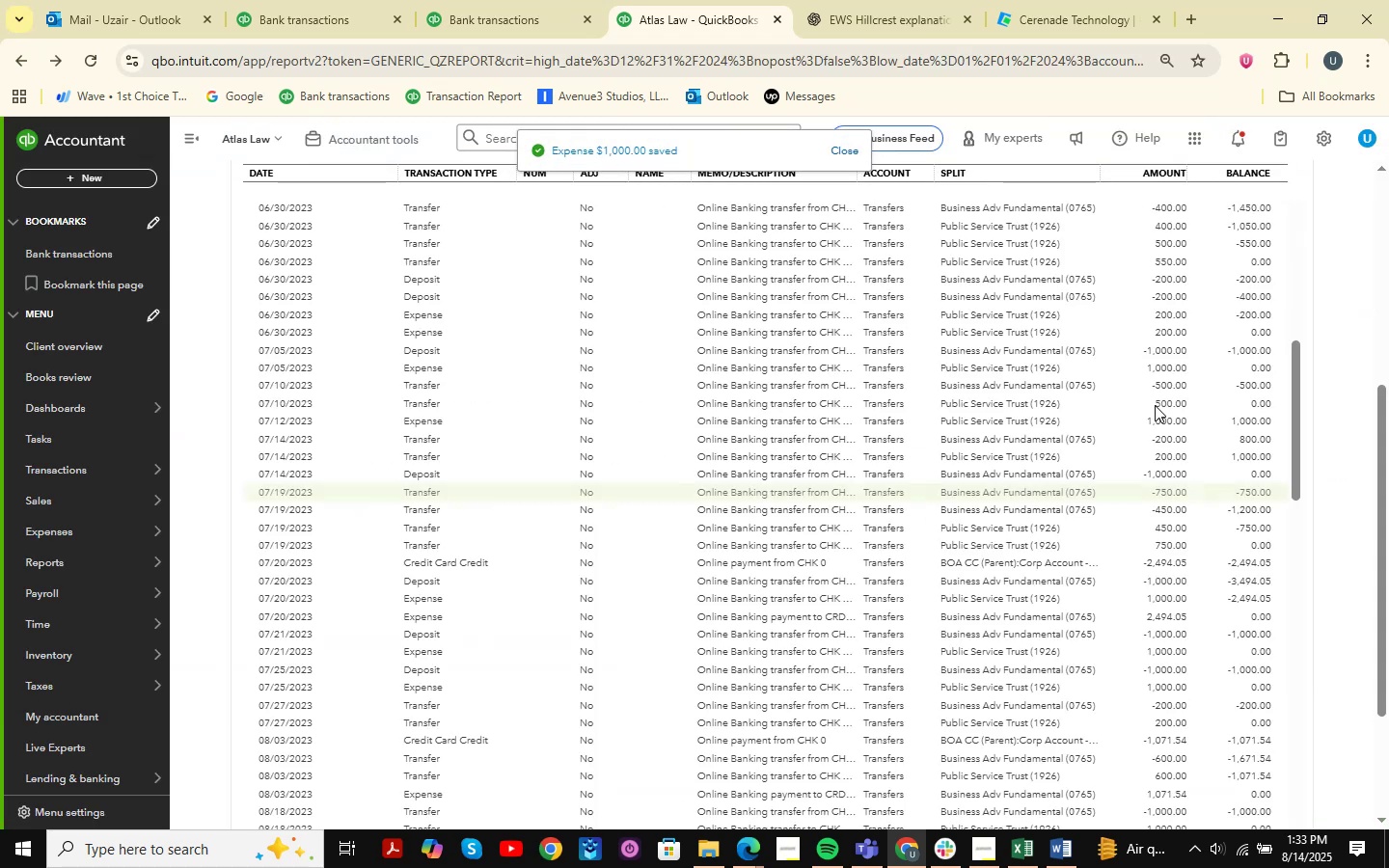 
wait(5.16)
 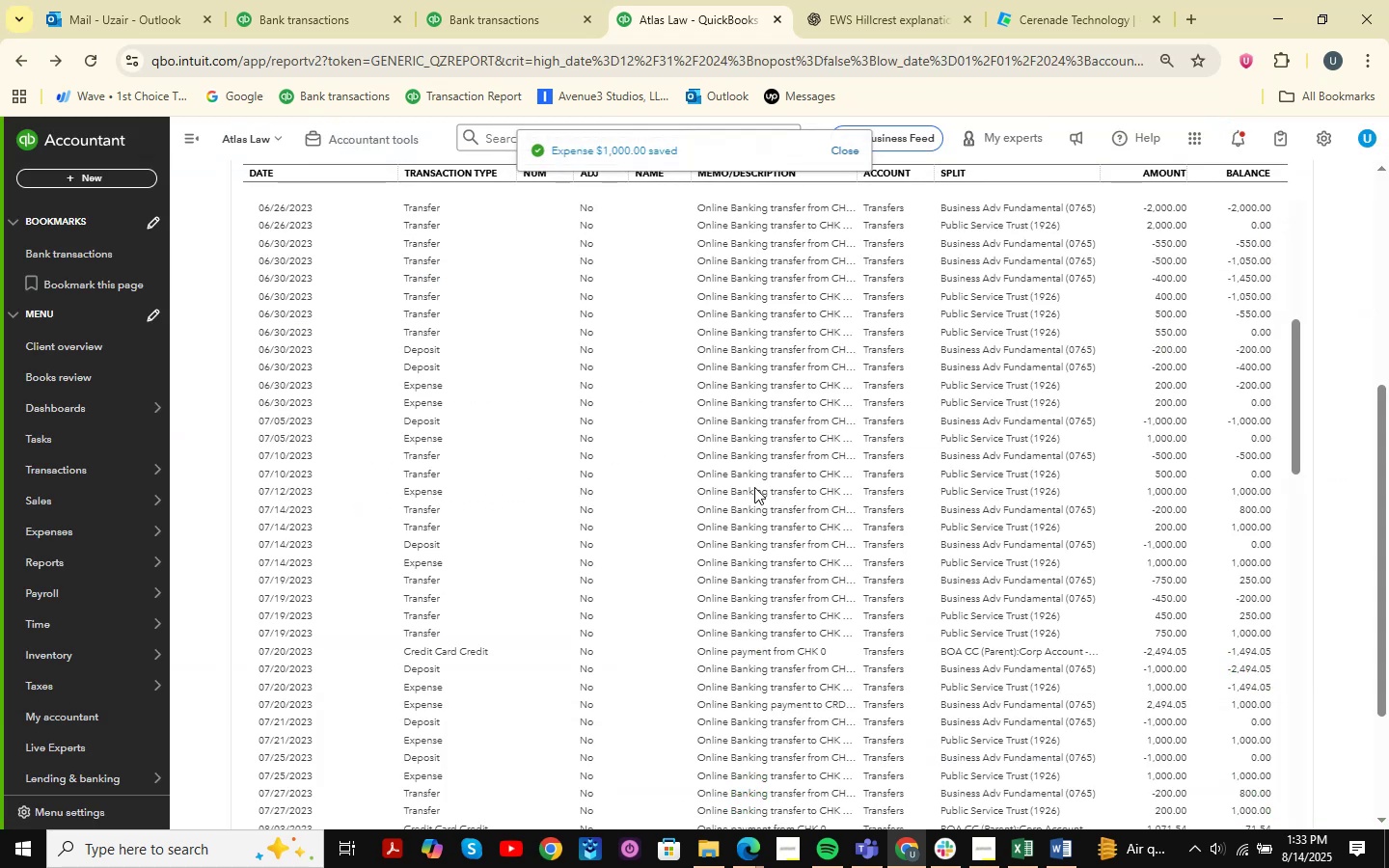 
scroll: coordinate [1183, 480], scroll_direction: down, amount: 6.0
 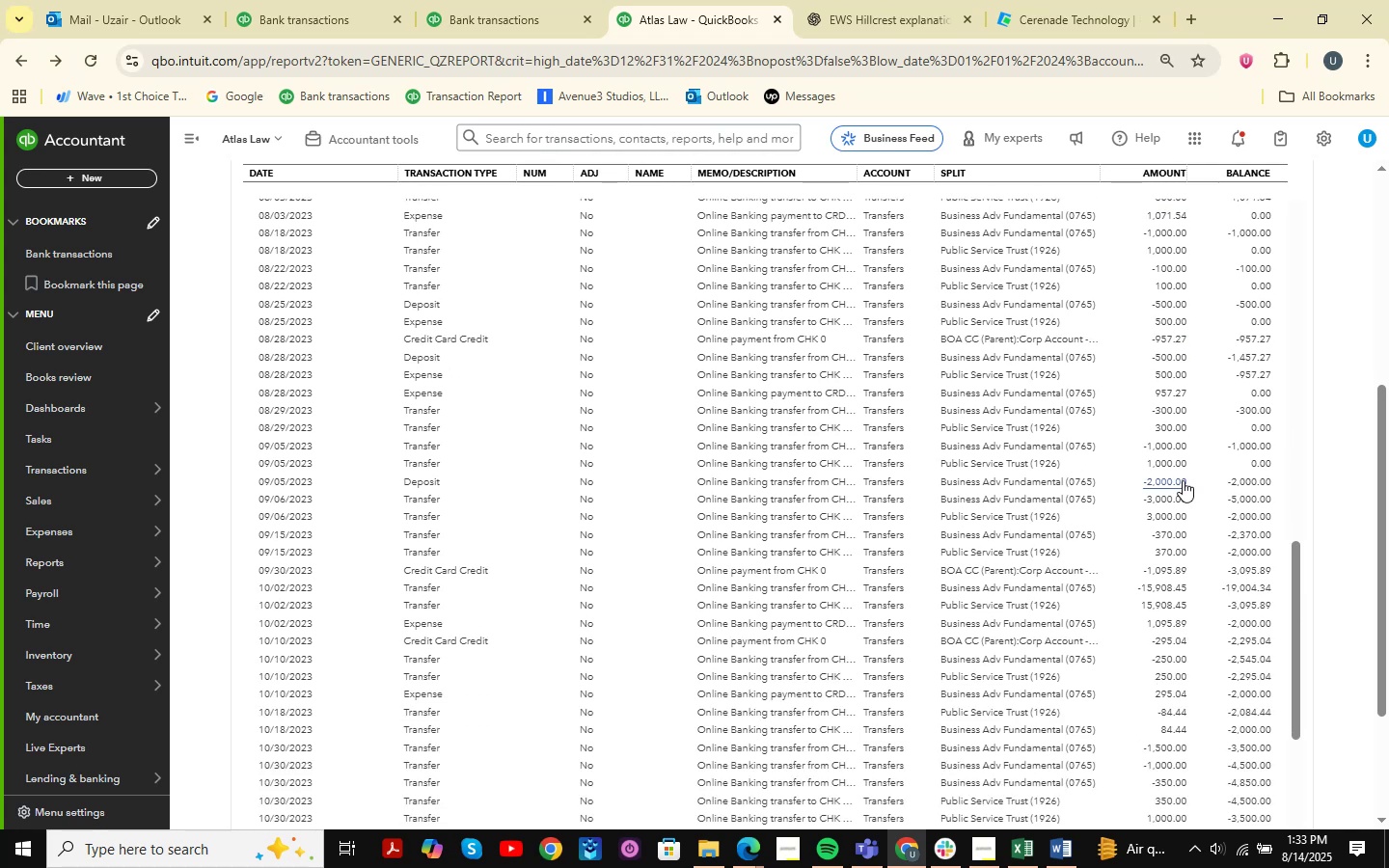 
left_click([1183, 480])
 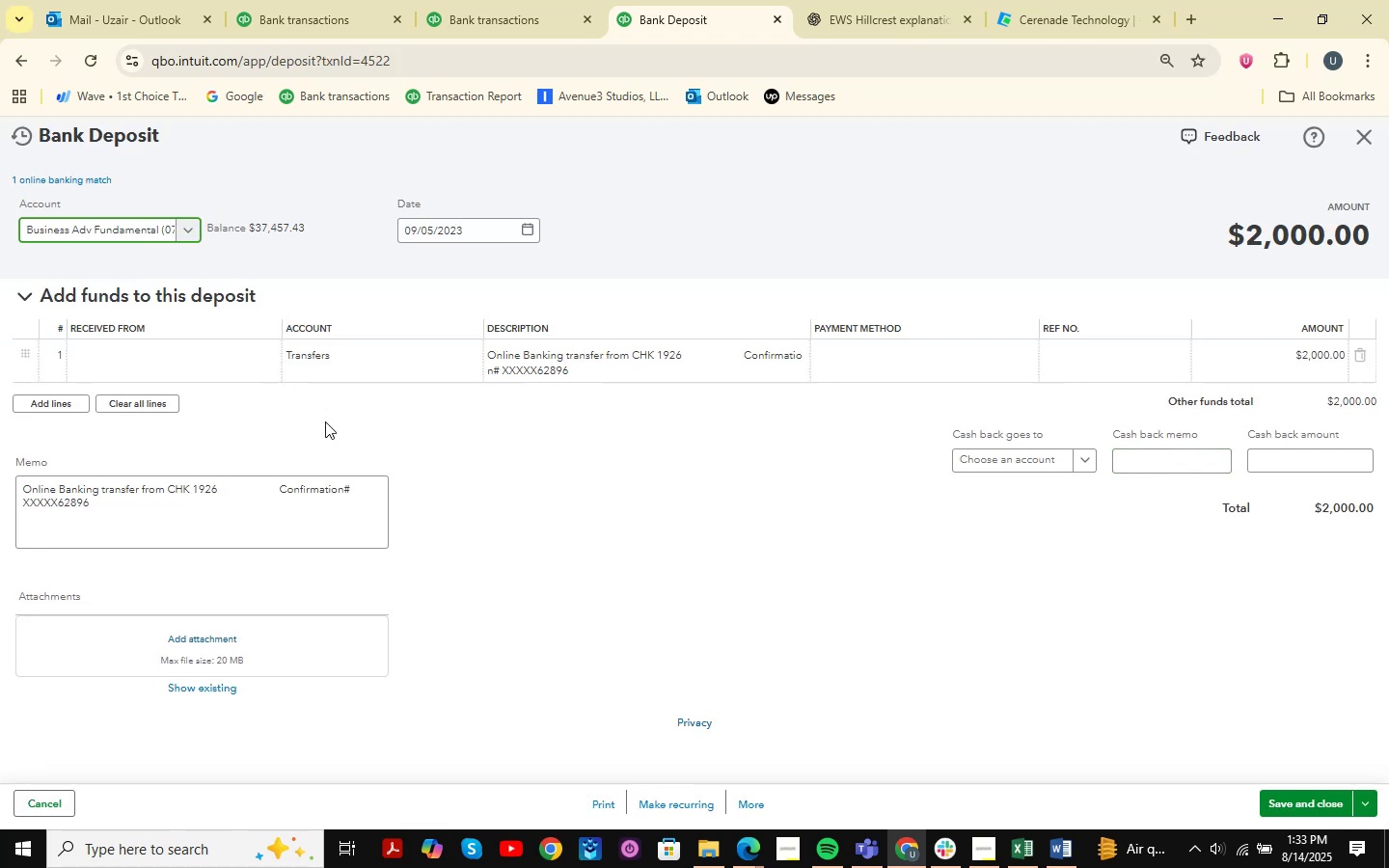 
left_click([342, 360])
 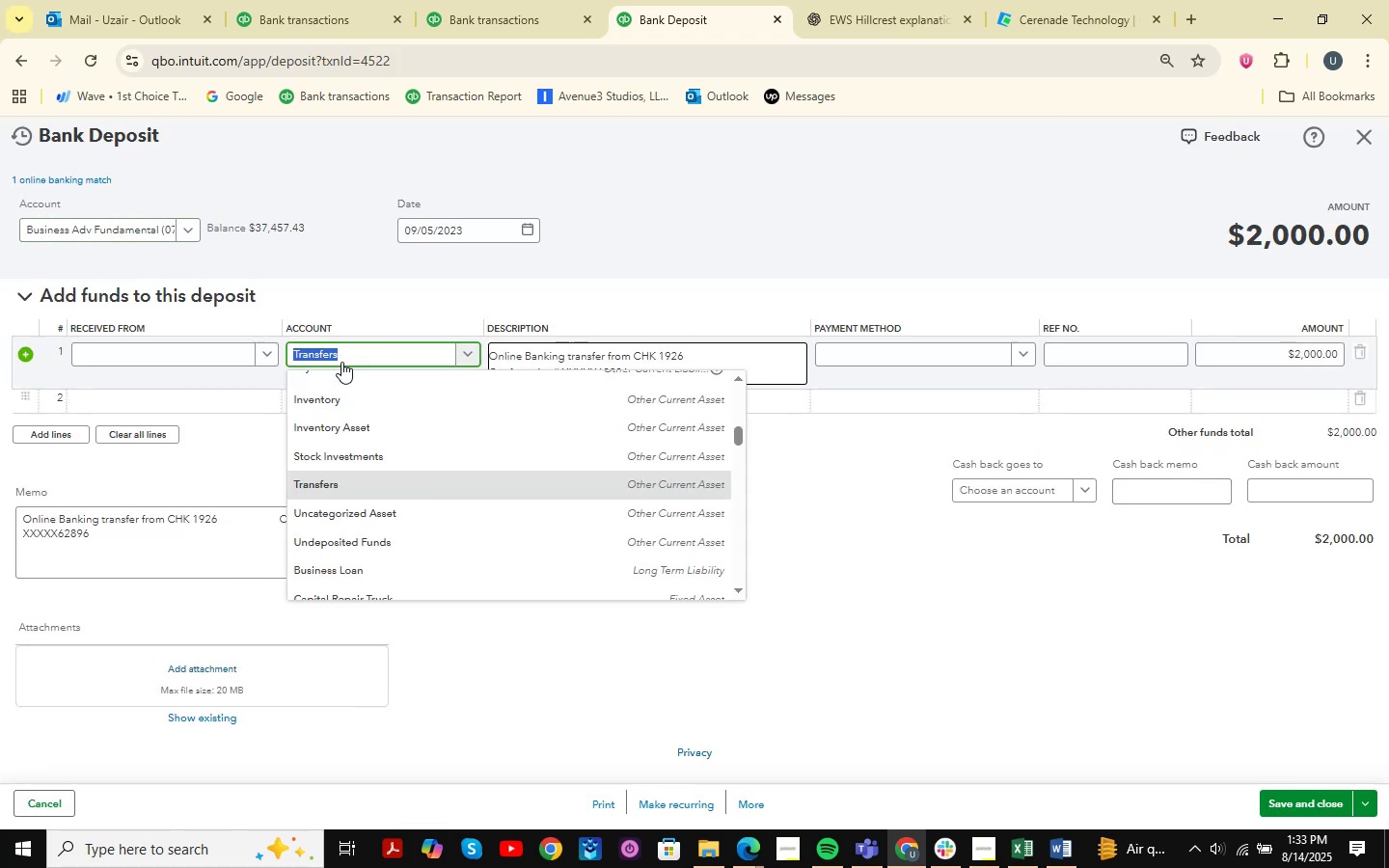 
type(ask)
 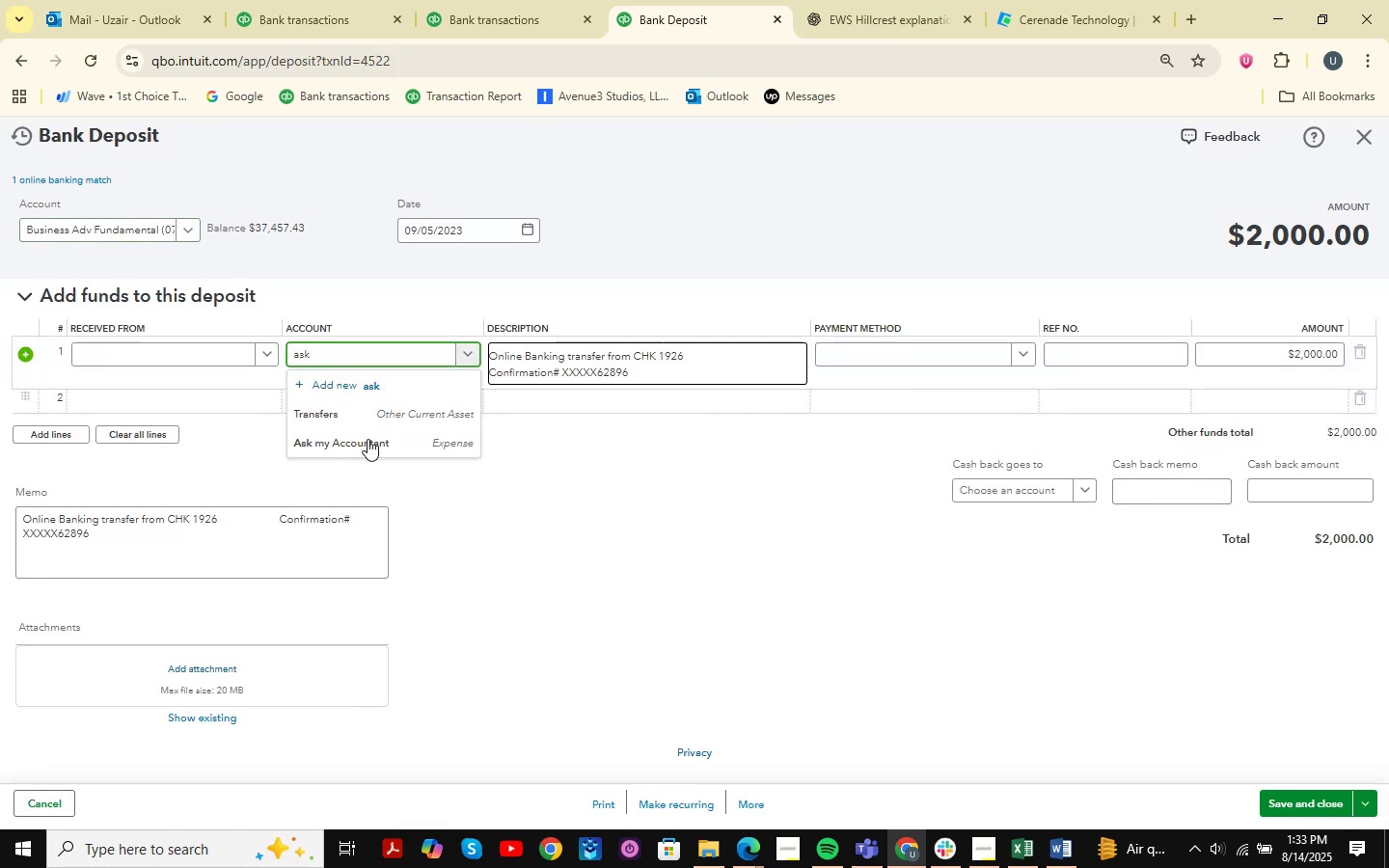 
left_click([364, 455])
 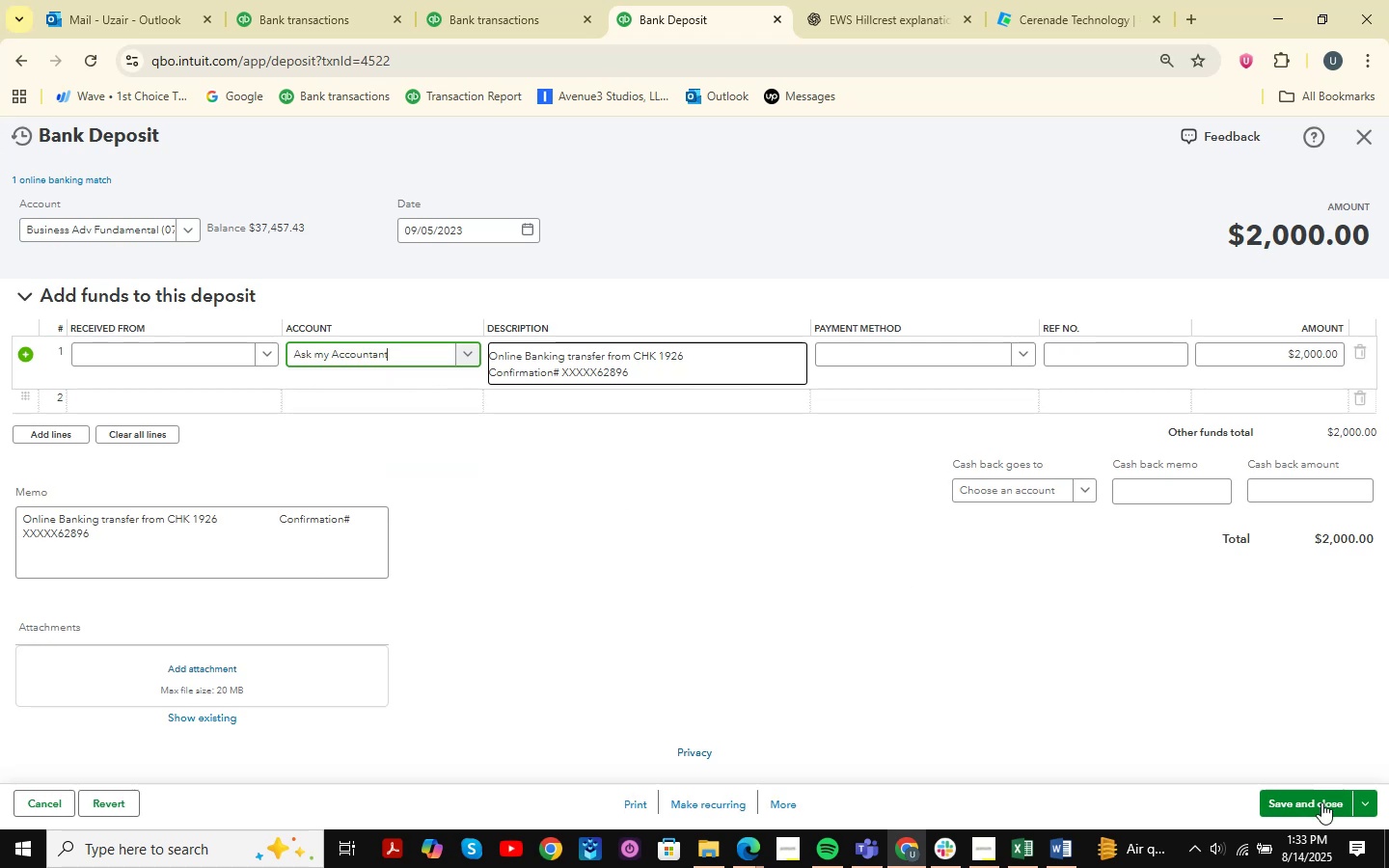 
left_click([1309, 799])
 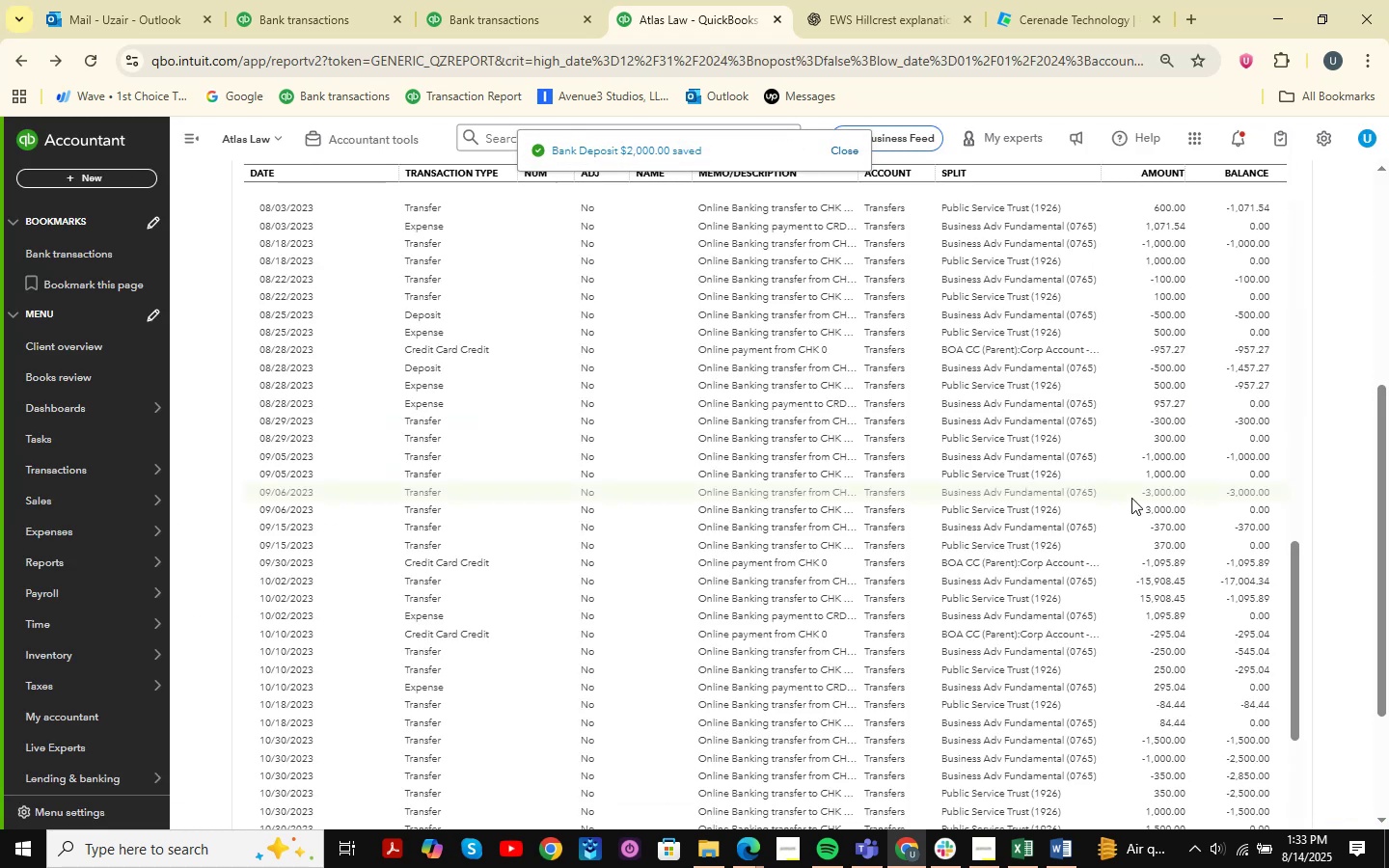 
wait(6.29)
 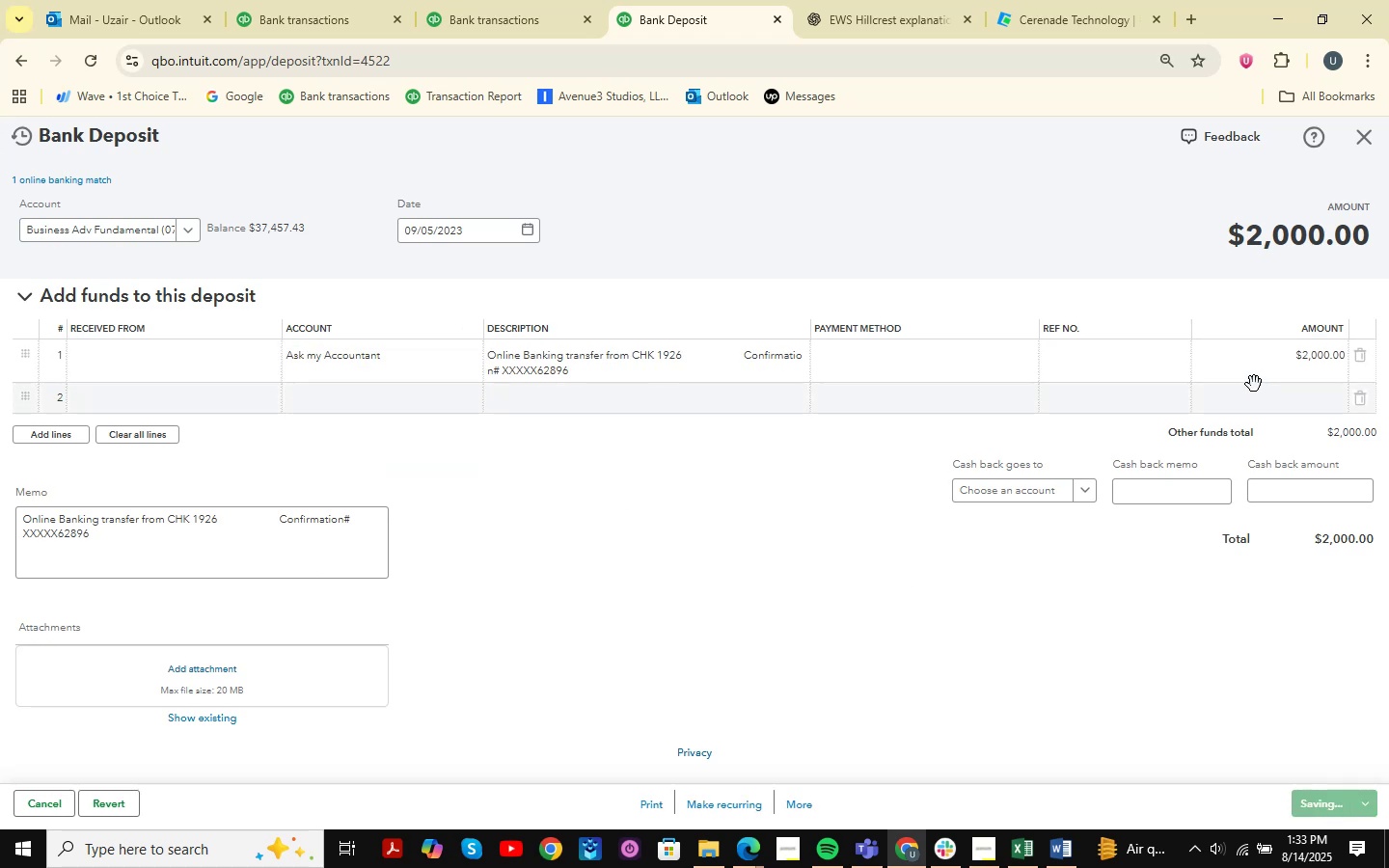 
scroll: coordinate [1131, 498], scroll_direction: down, amount: 7.0
 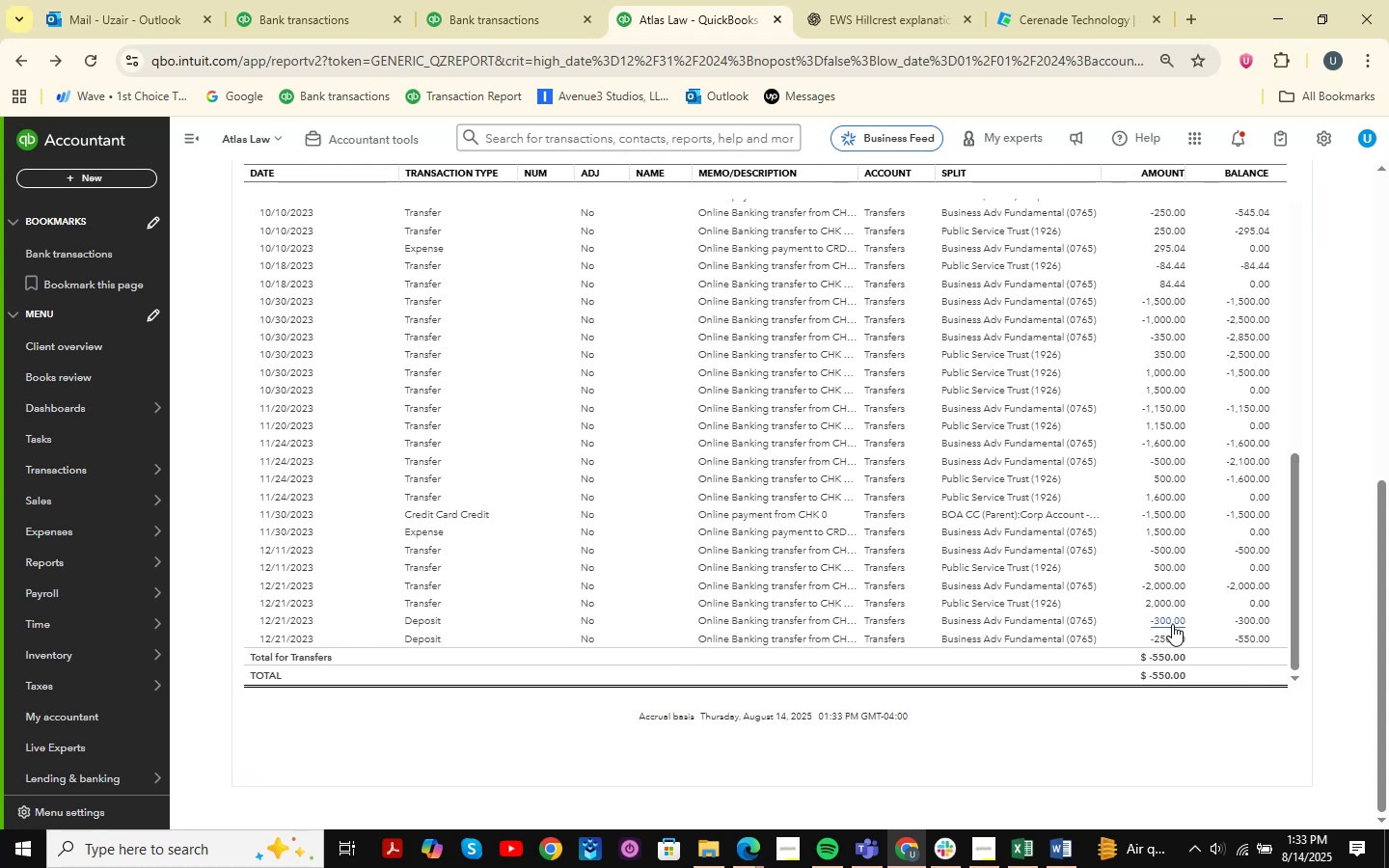 
wait(7.38)
 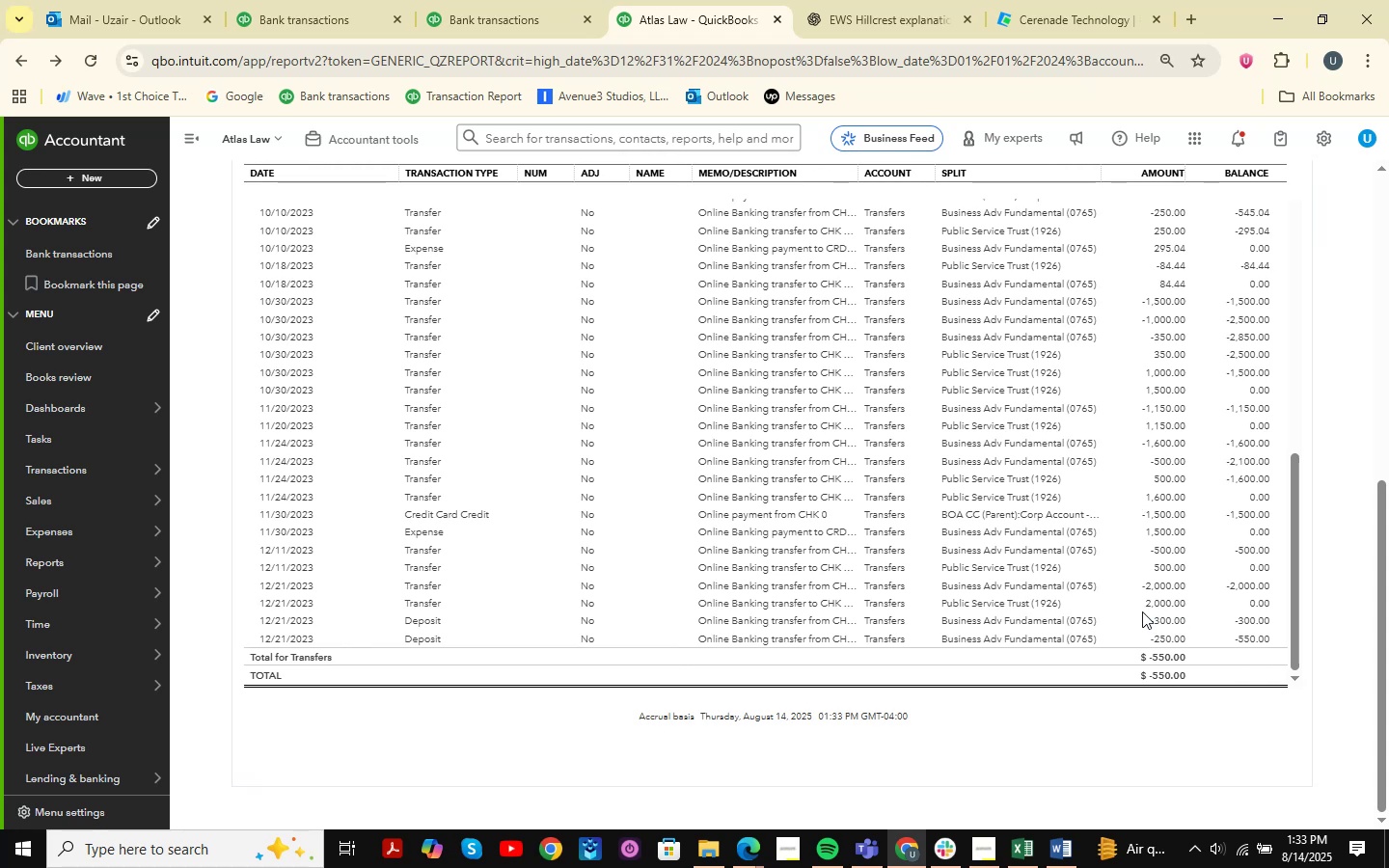 
left_click([1172, 624])
 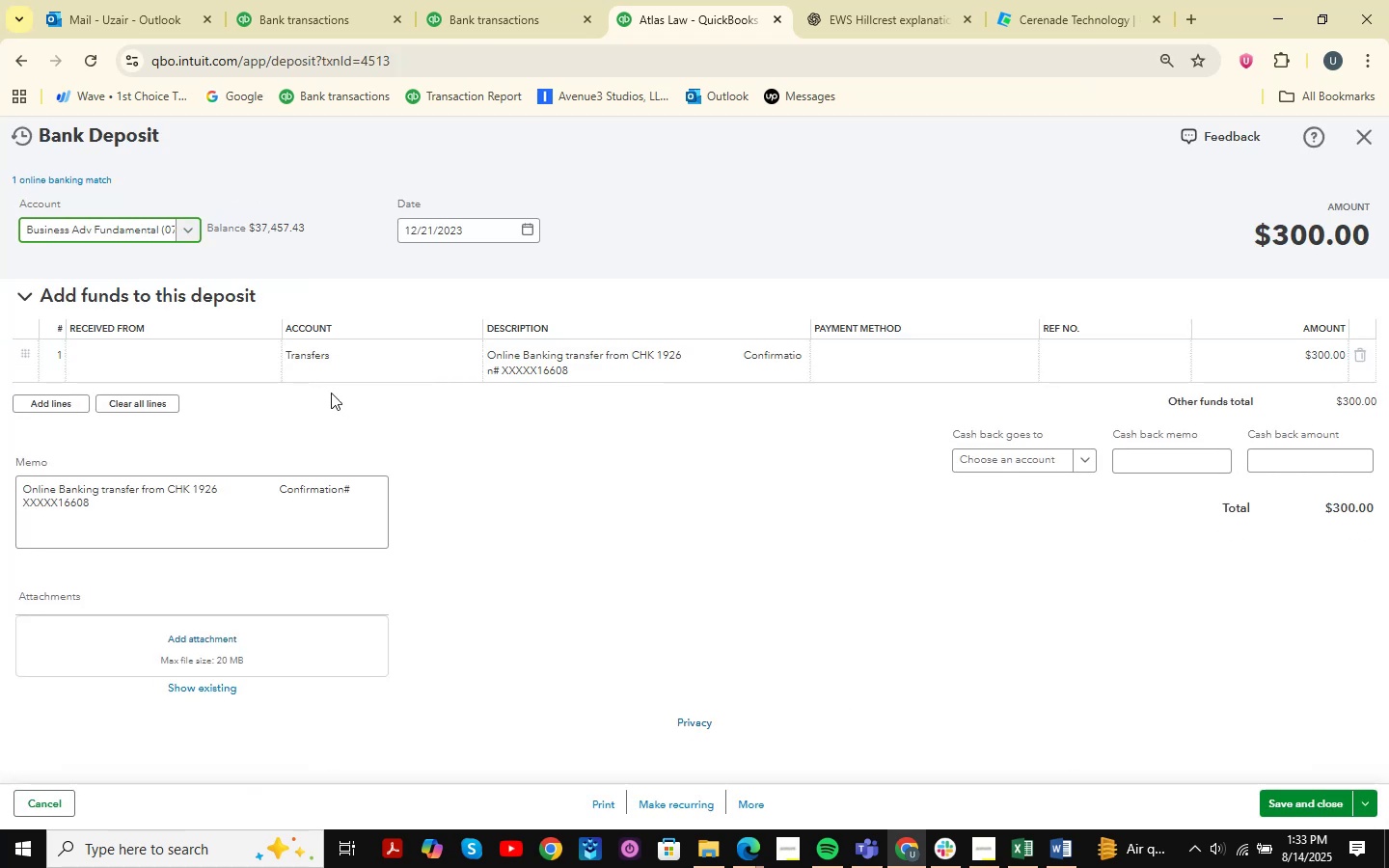 
left_click([345, 356])
 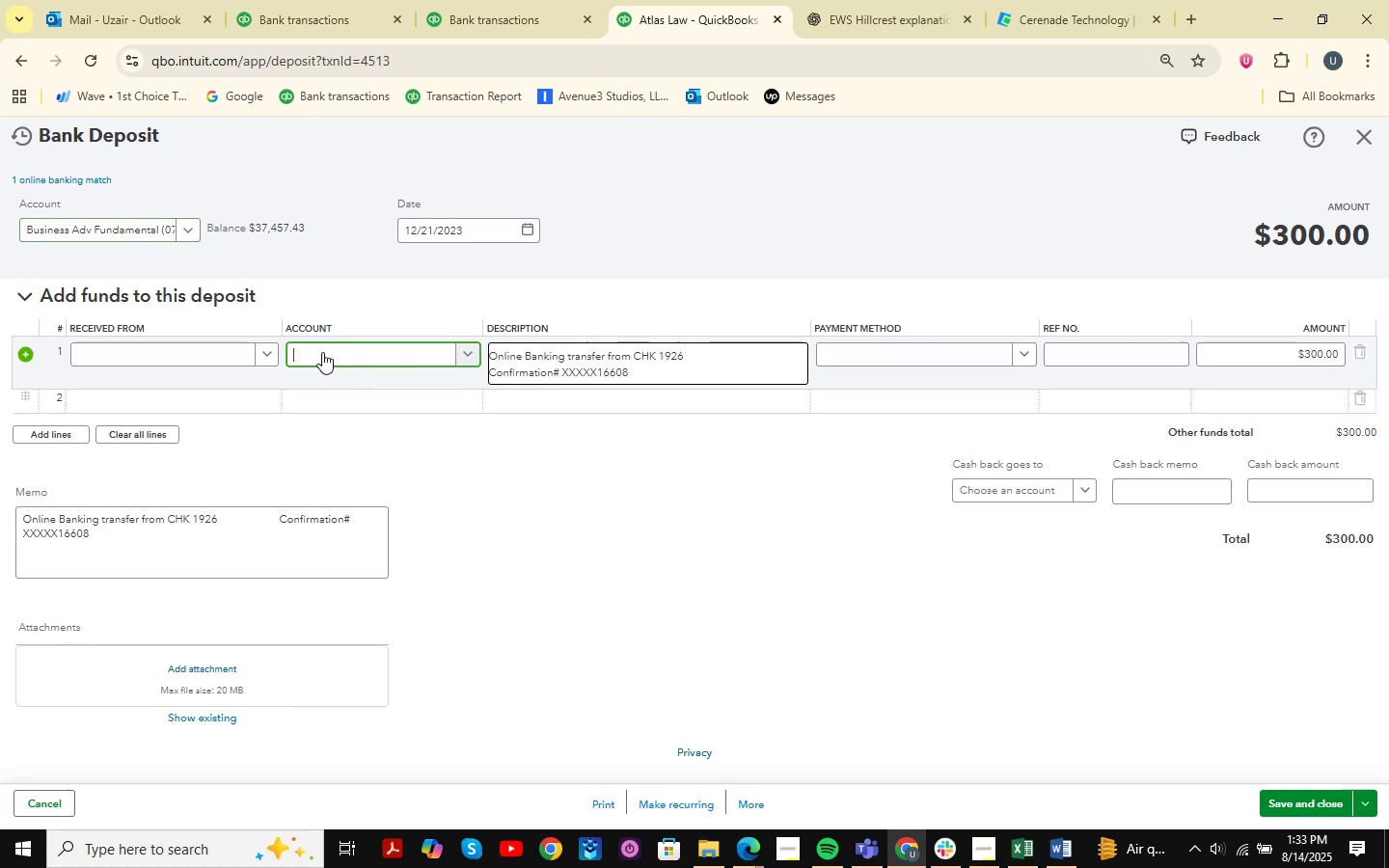 
left_click([327, 345])
 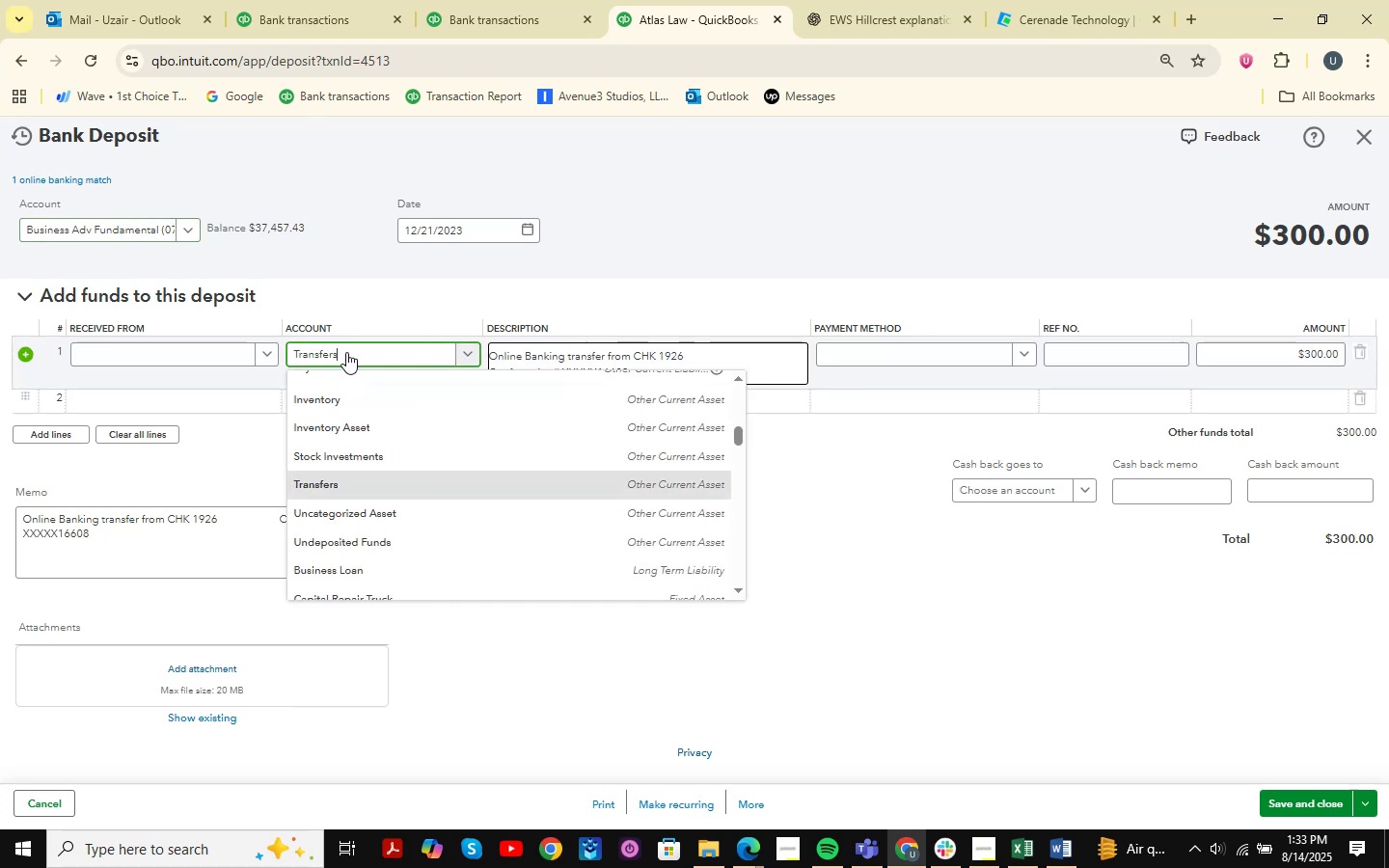 
type(as)
 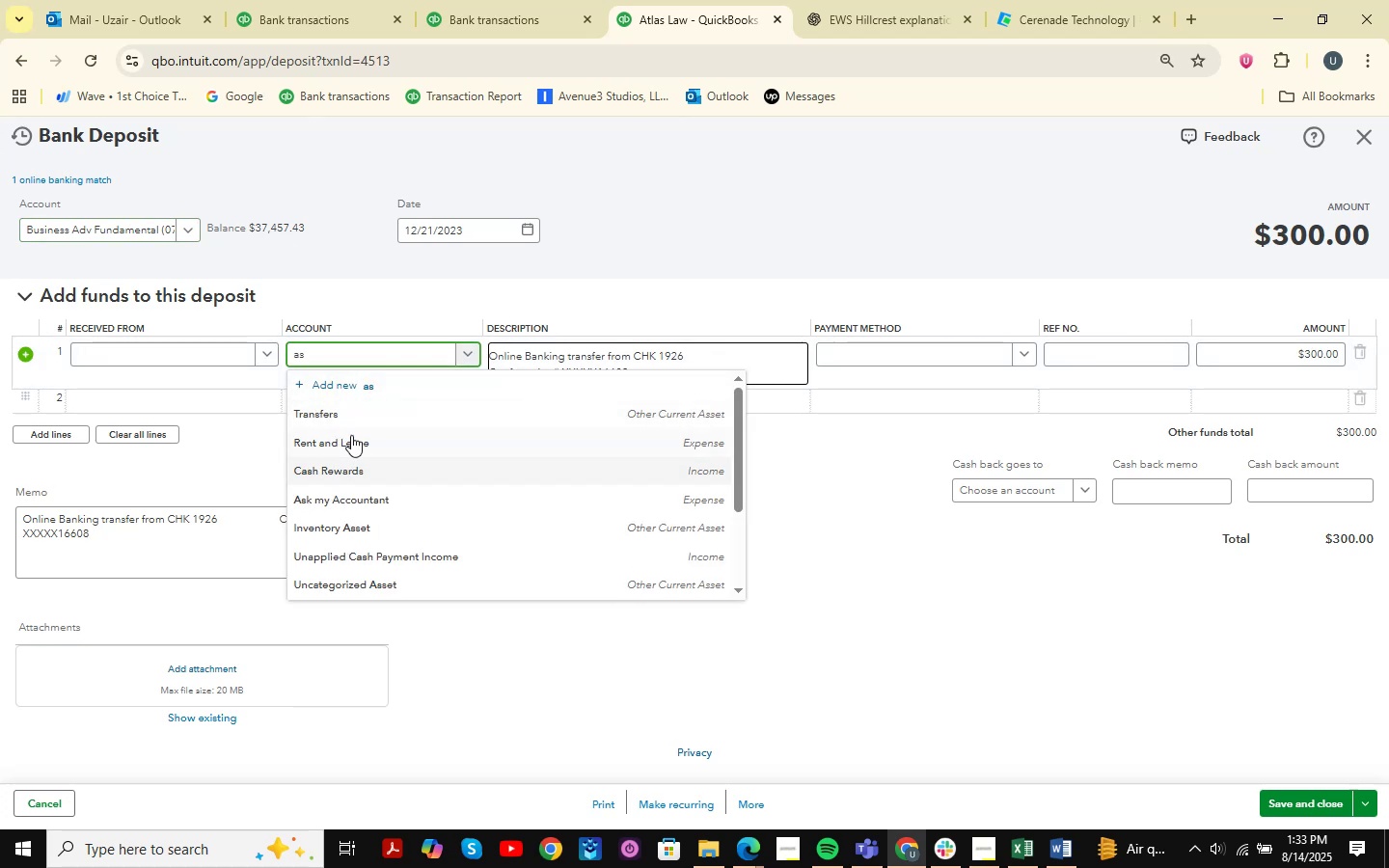 
left_click([358, 500])
 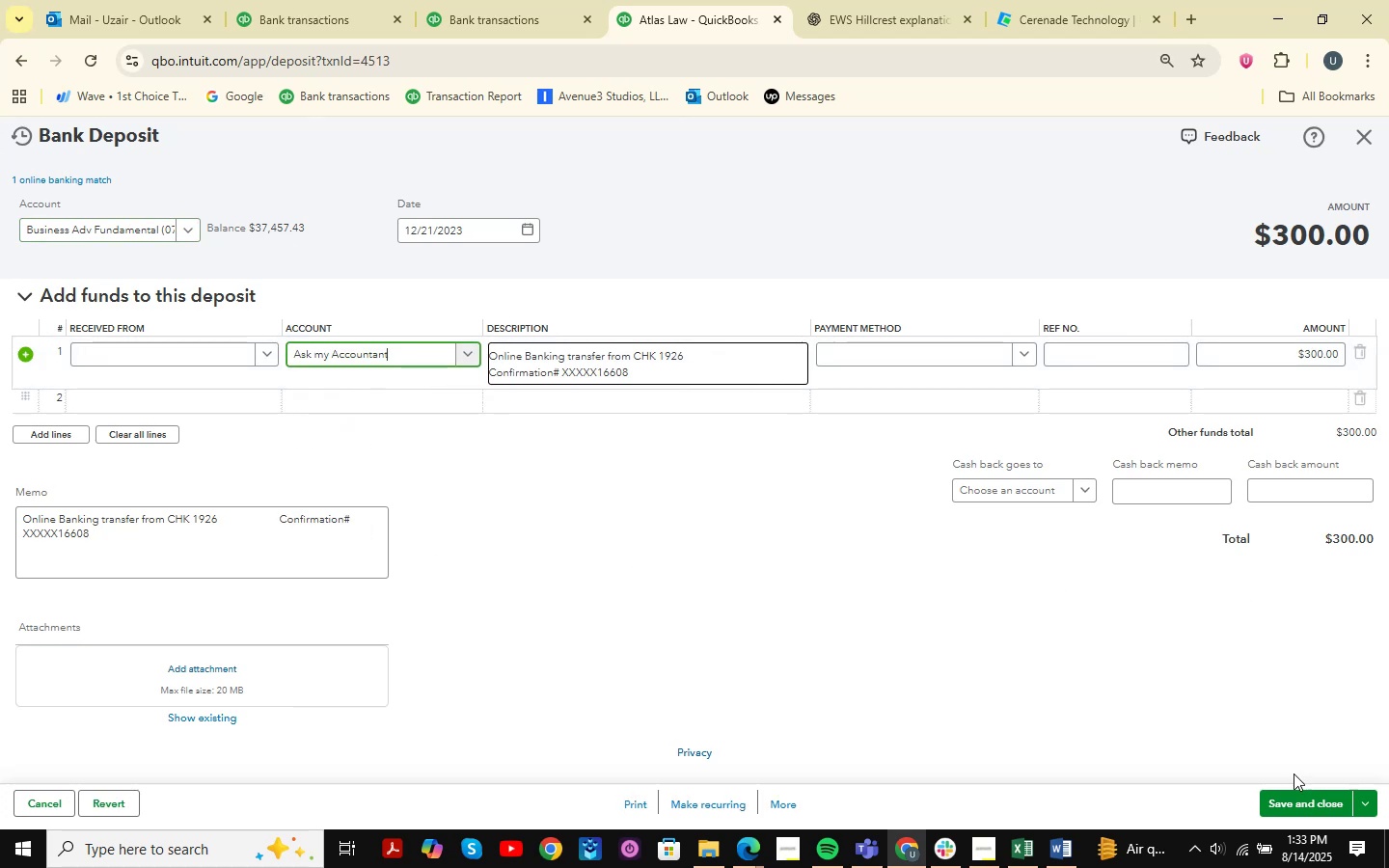 
left_click([1299, 797])
 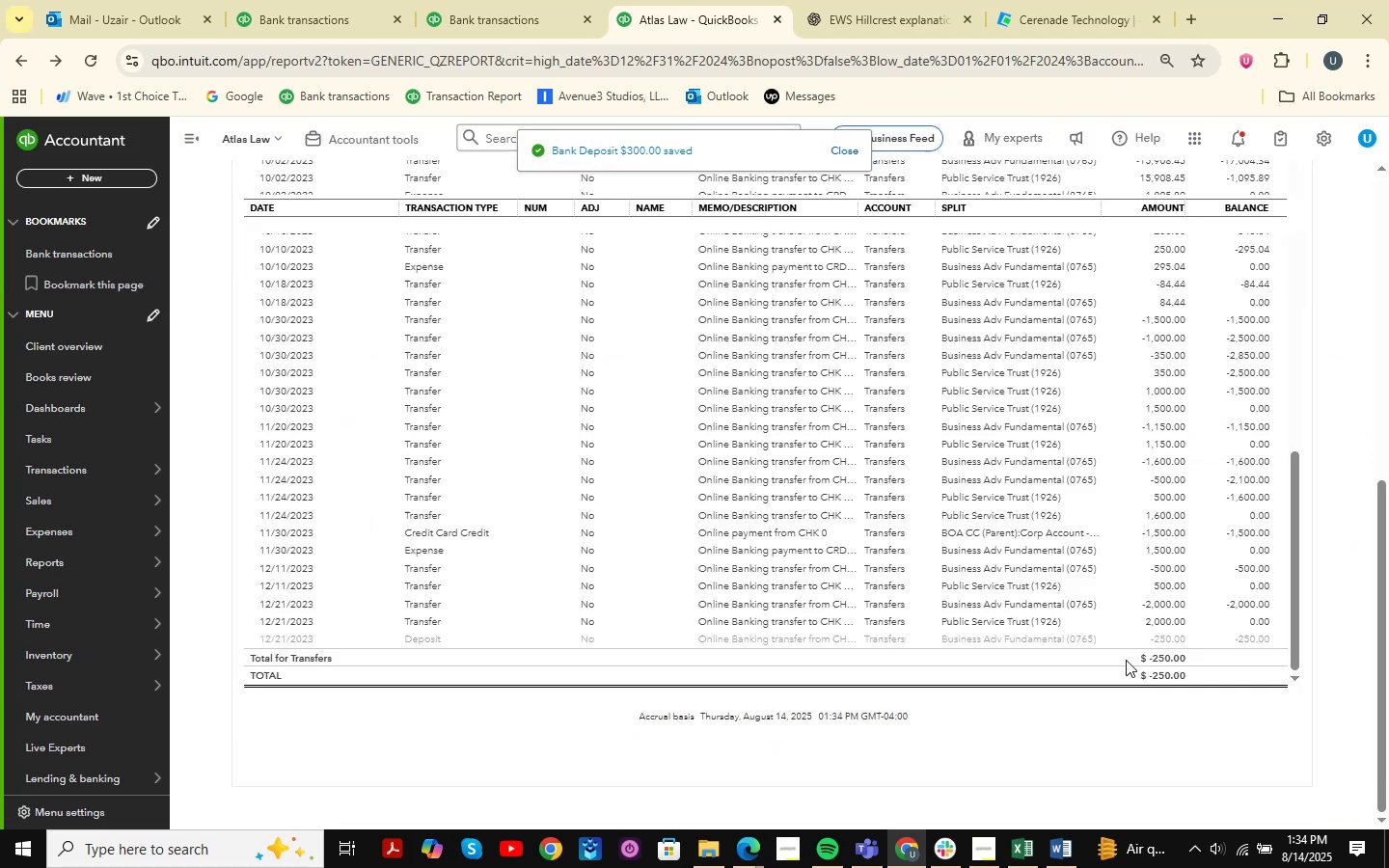 
left_click([1169, 684])
 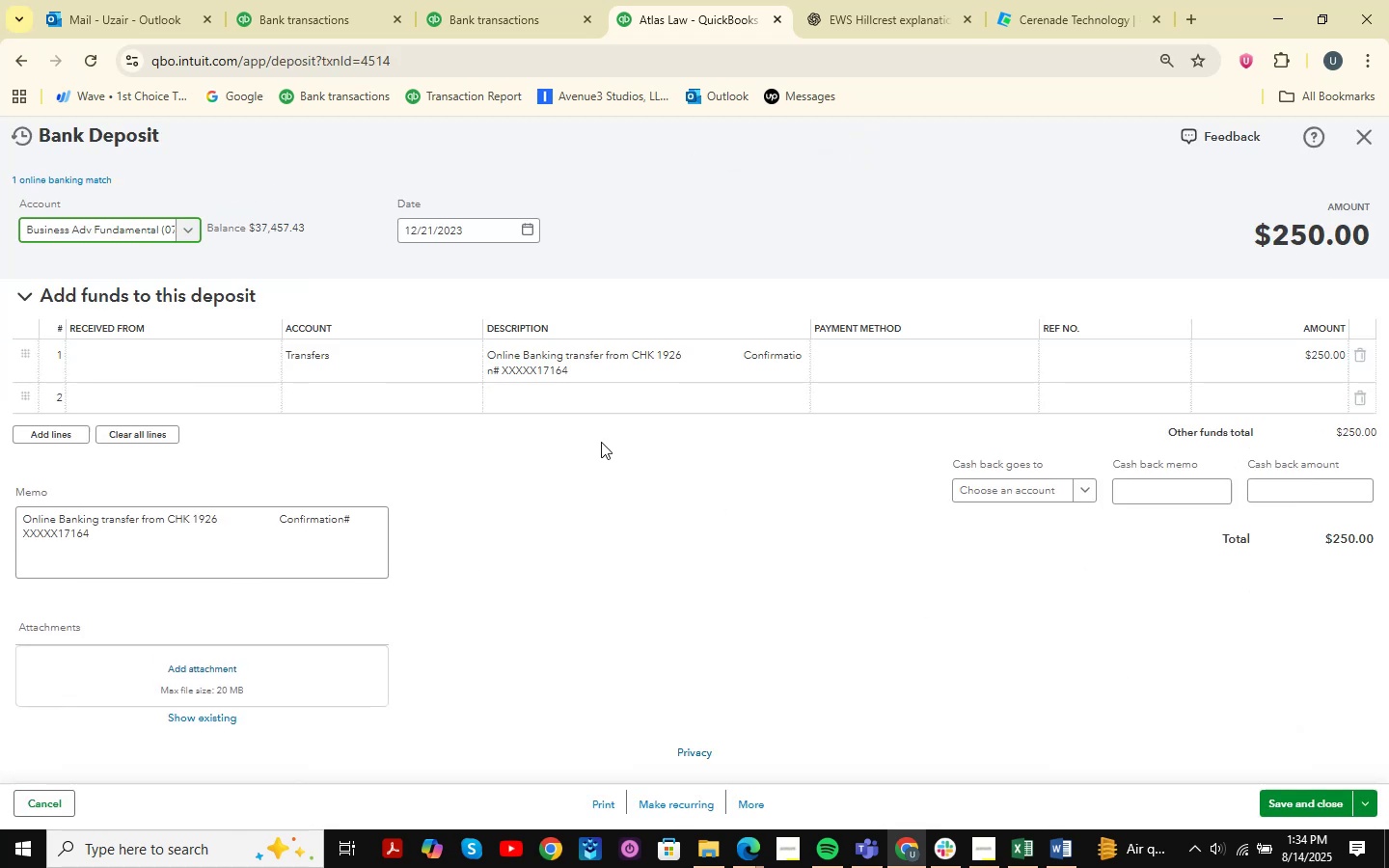 
left_click([340, 354])
 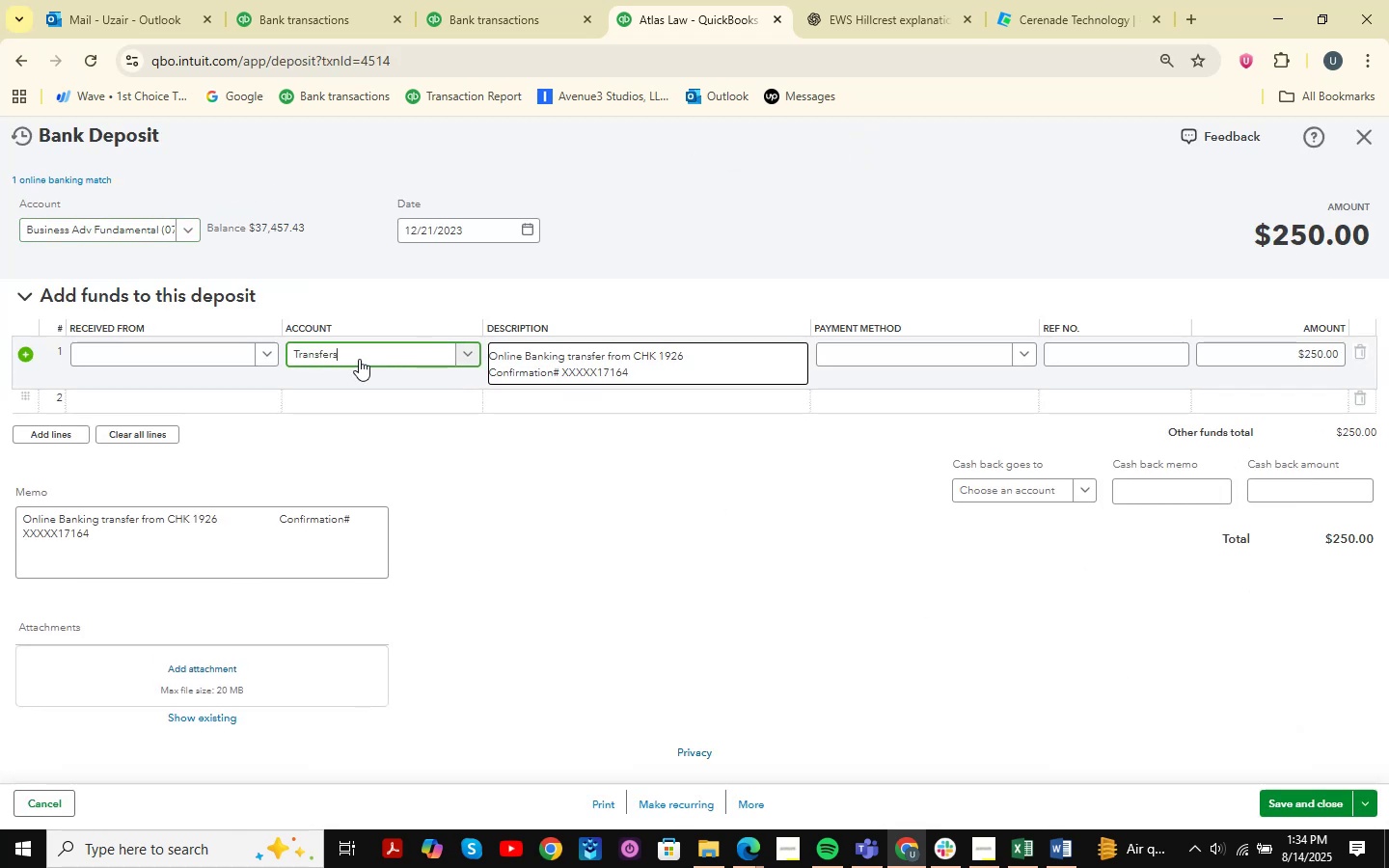 
left_click([359, 359])
 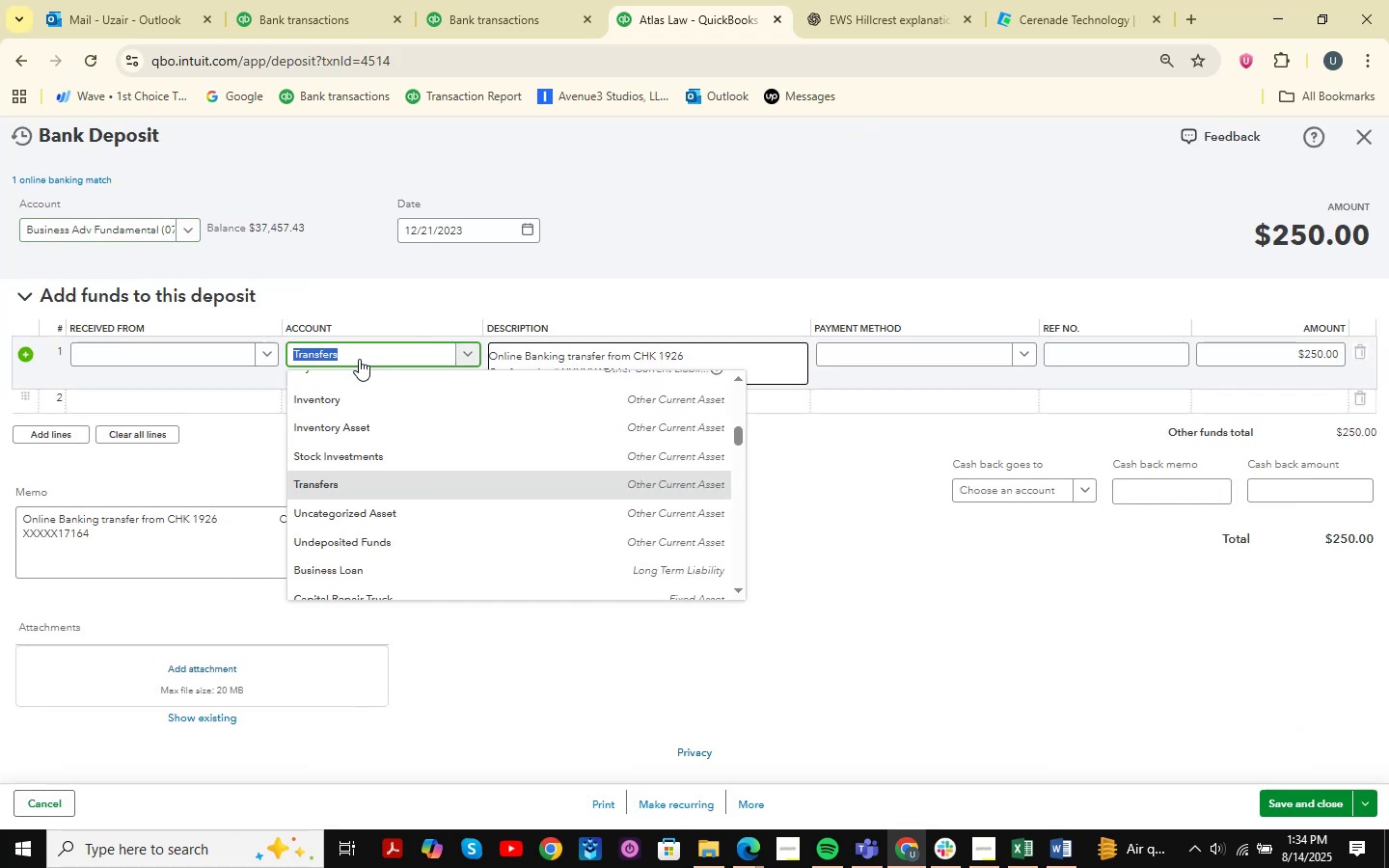 
type(as)
 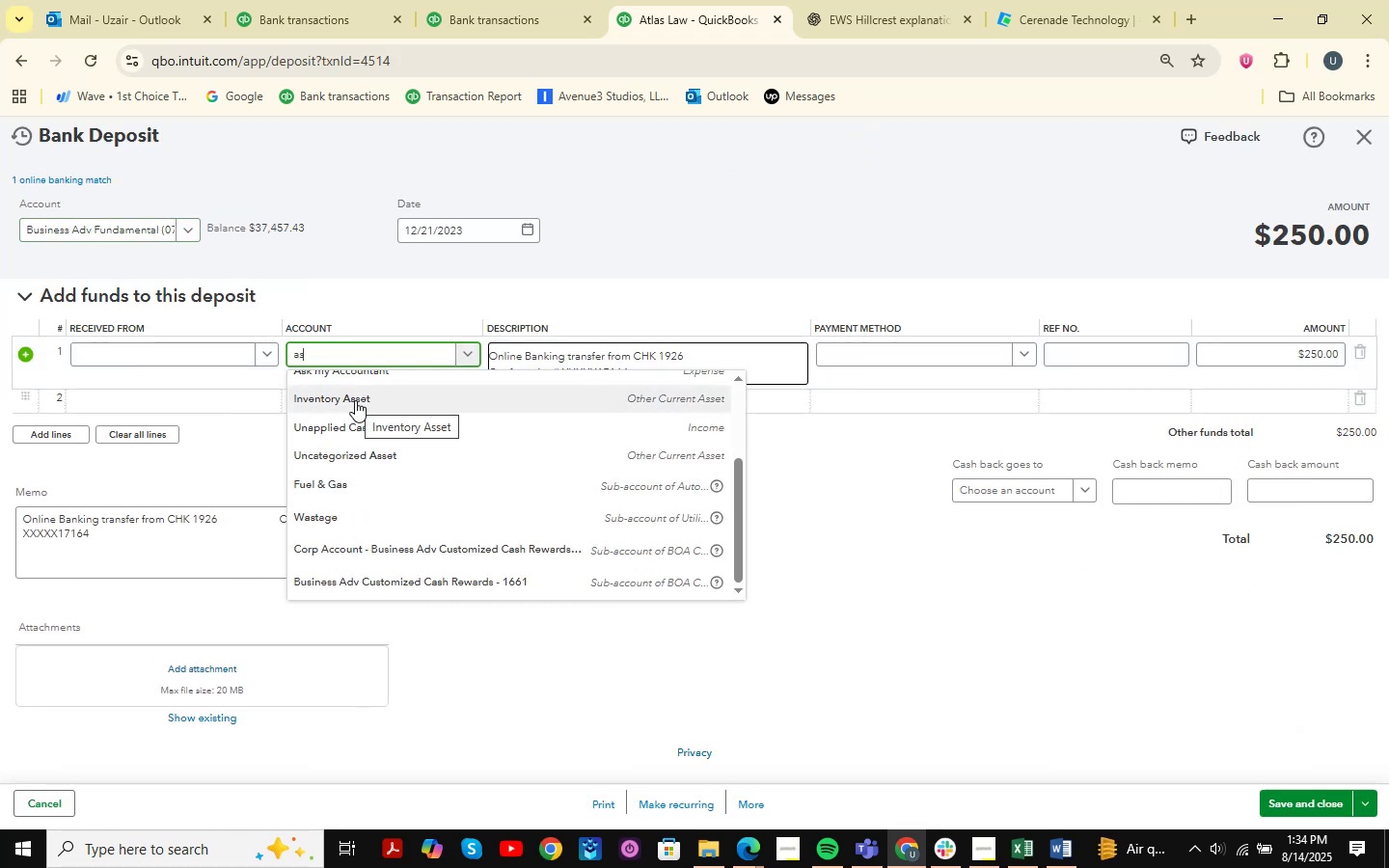 
left_click([374, 375])
 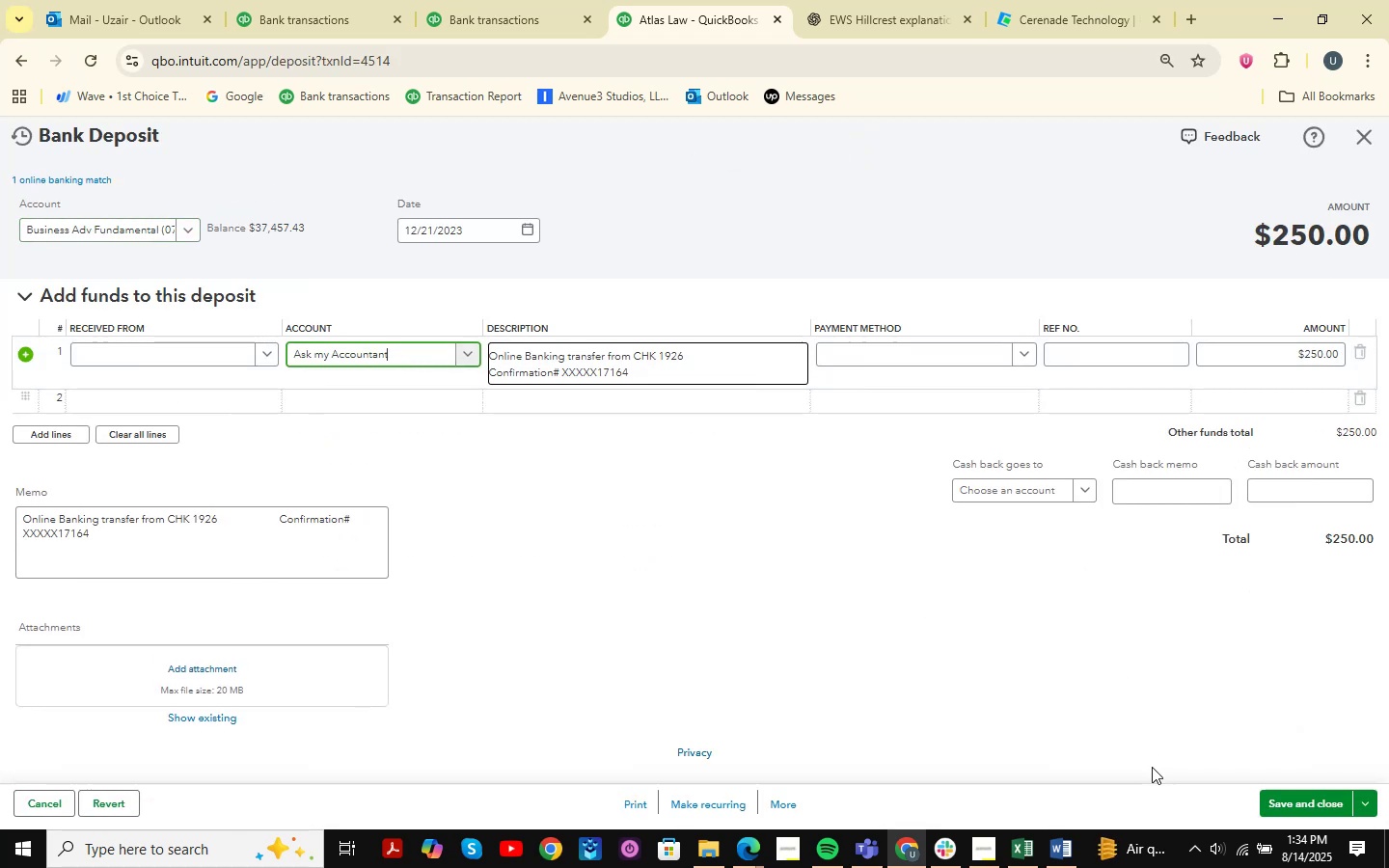 
left_click([1297, 798])
 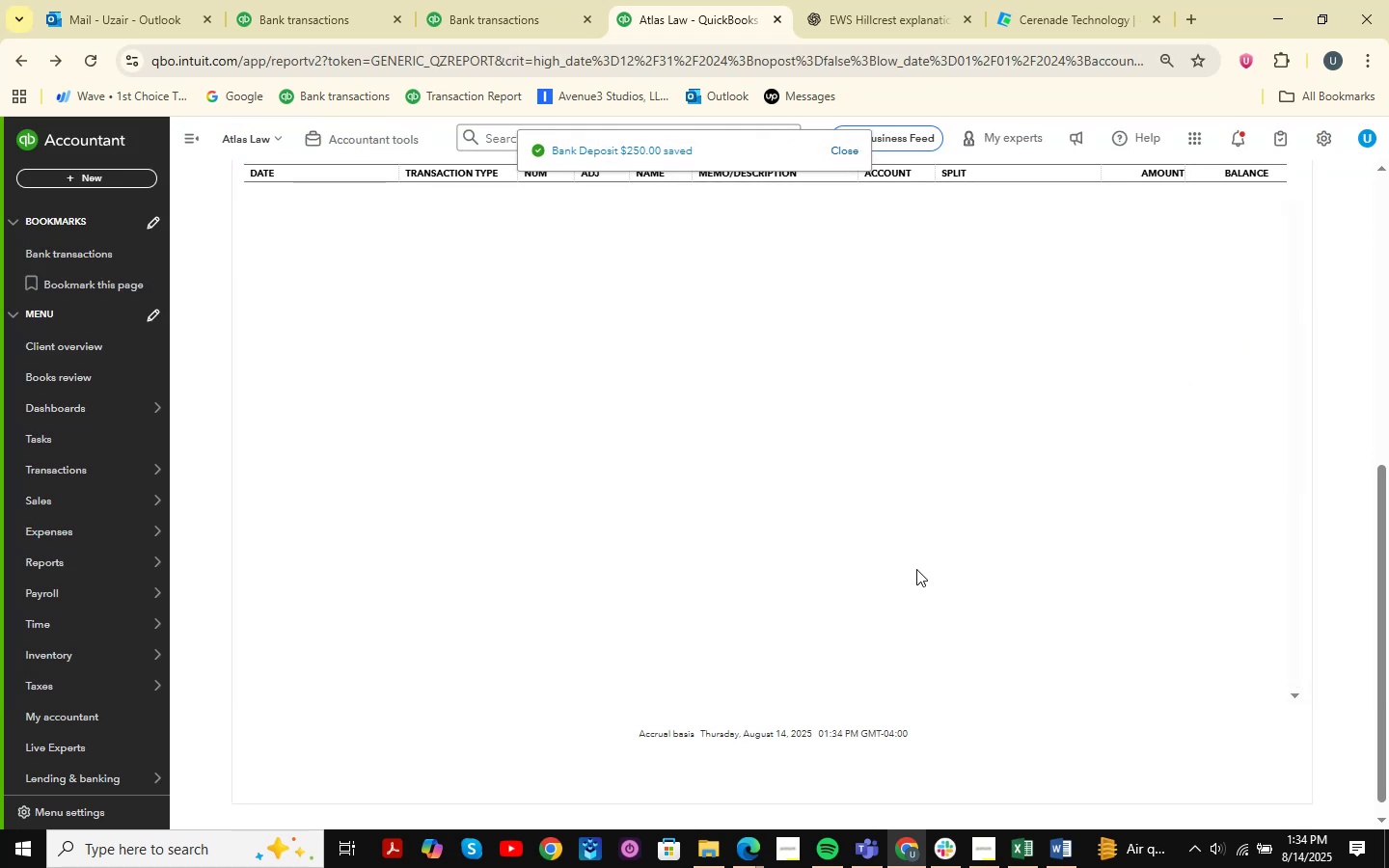 
scroll: coordinate [299, 117], scroll_direction: up, amount: 19.0
 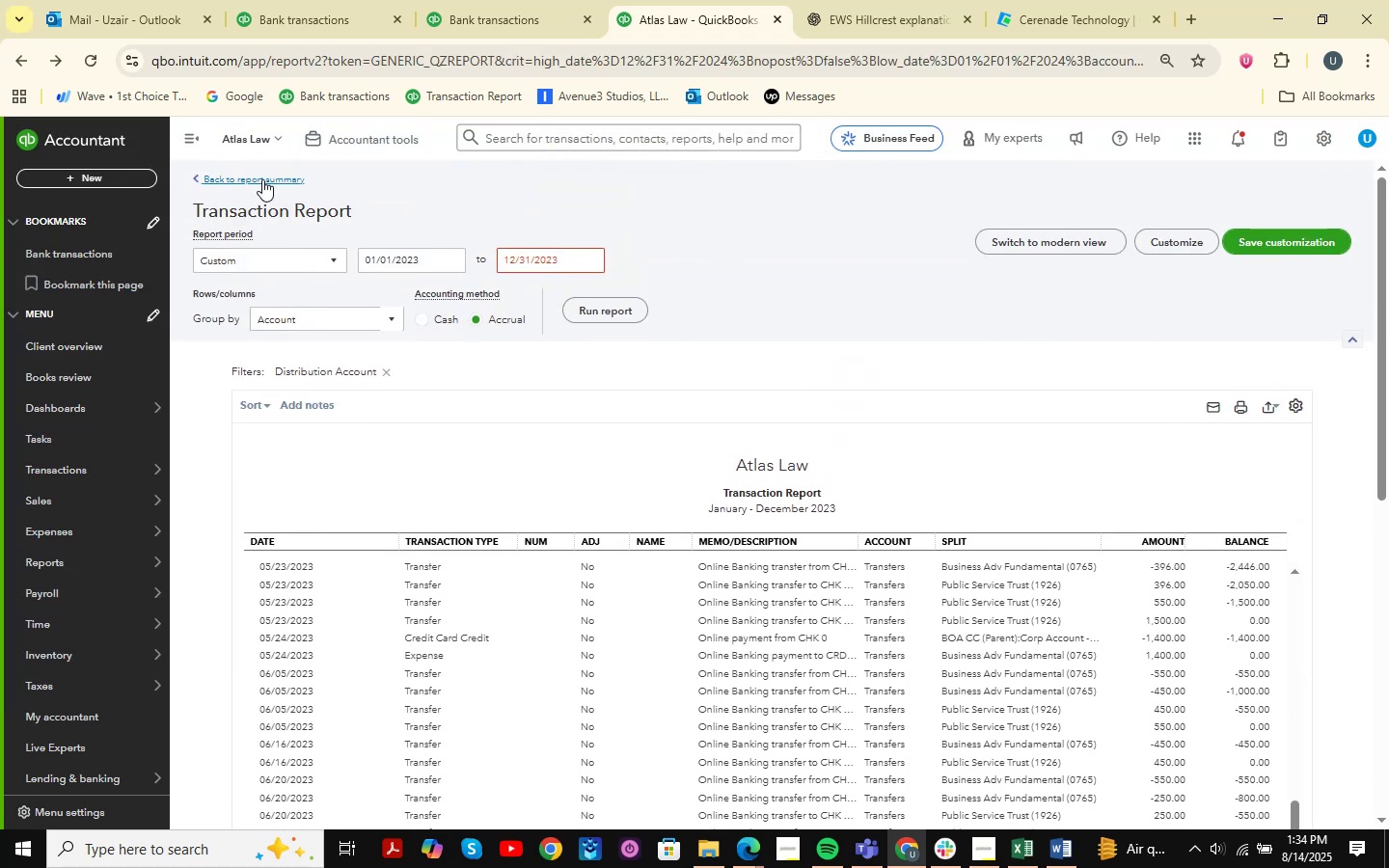 
left_click([262, 179])
 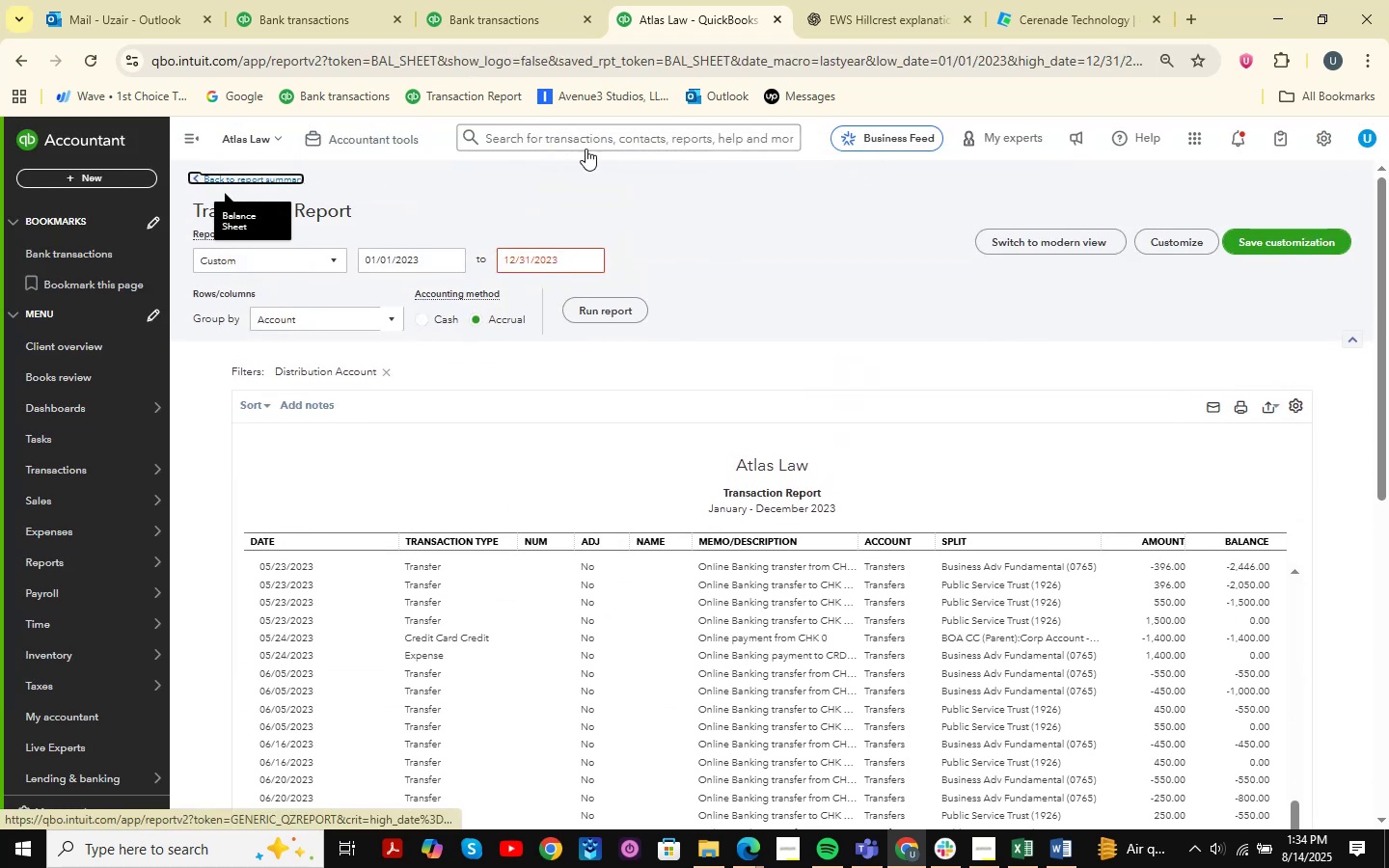 
left_click([585, 8])
 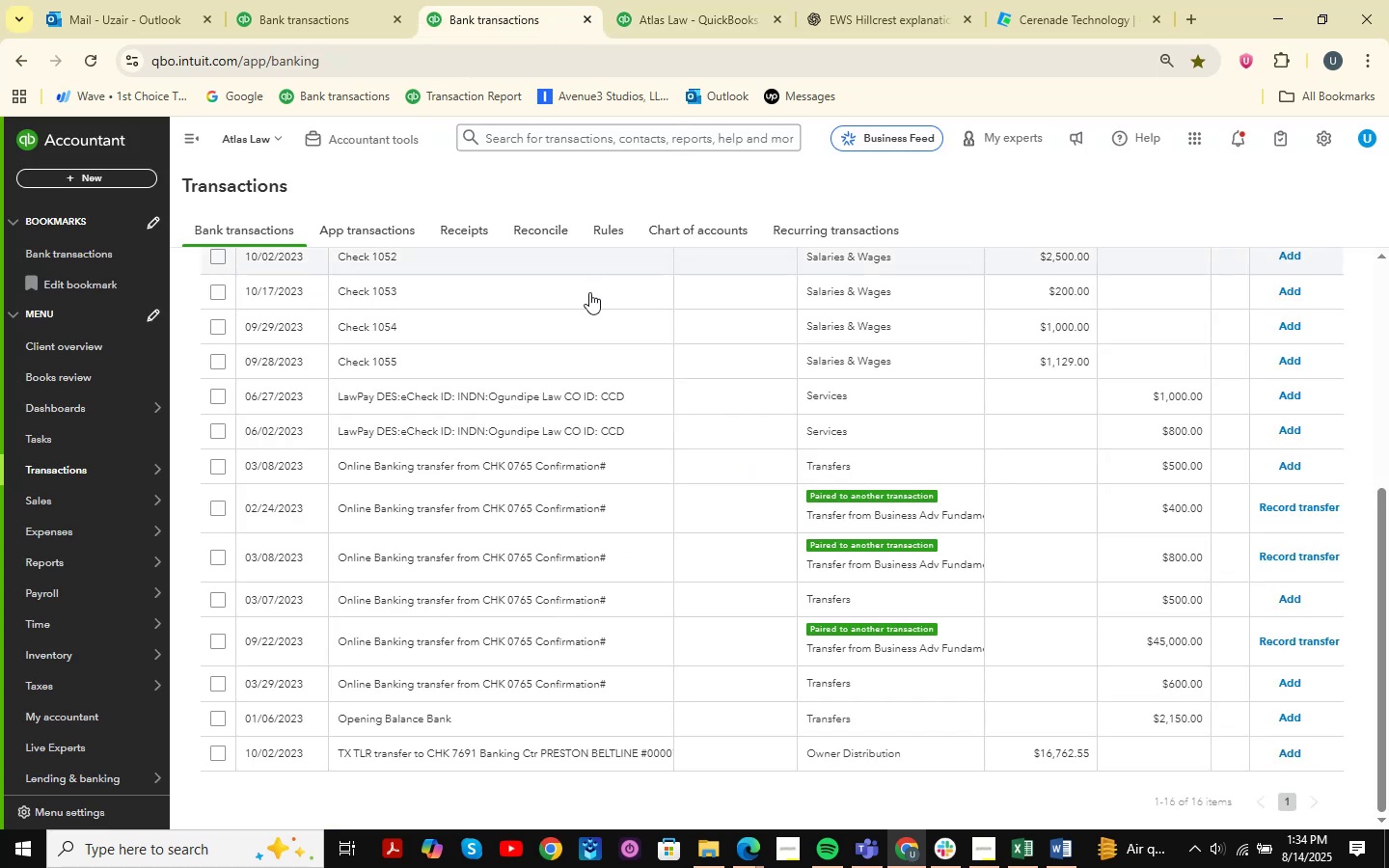 
scroll: coordinate [651, 367], scroll_direction: up, amount: 13.0
 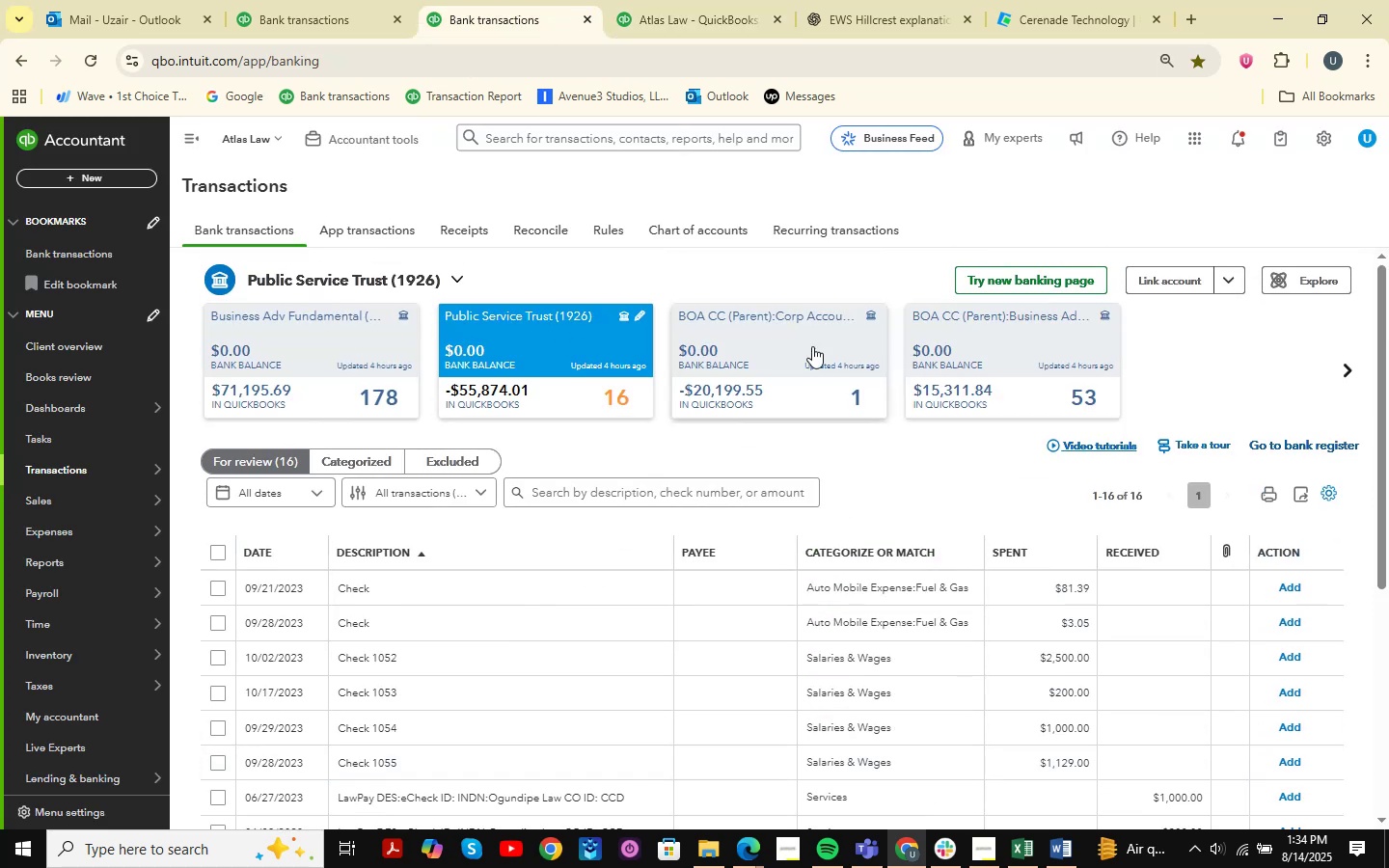 
left_click([846, 357])
 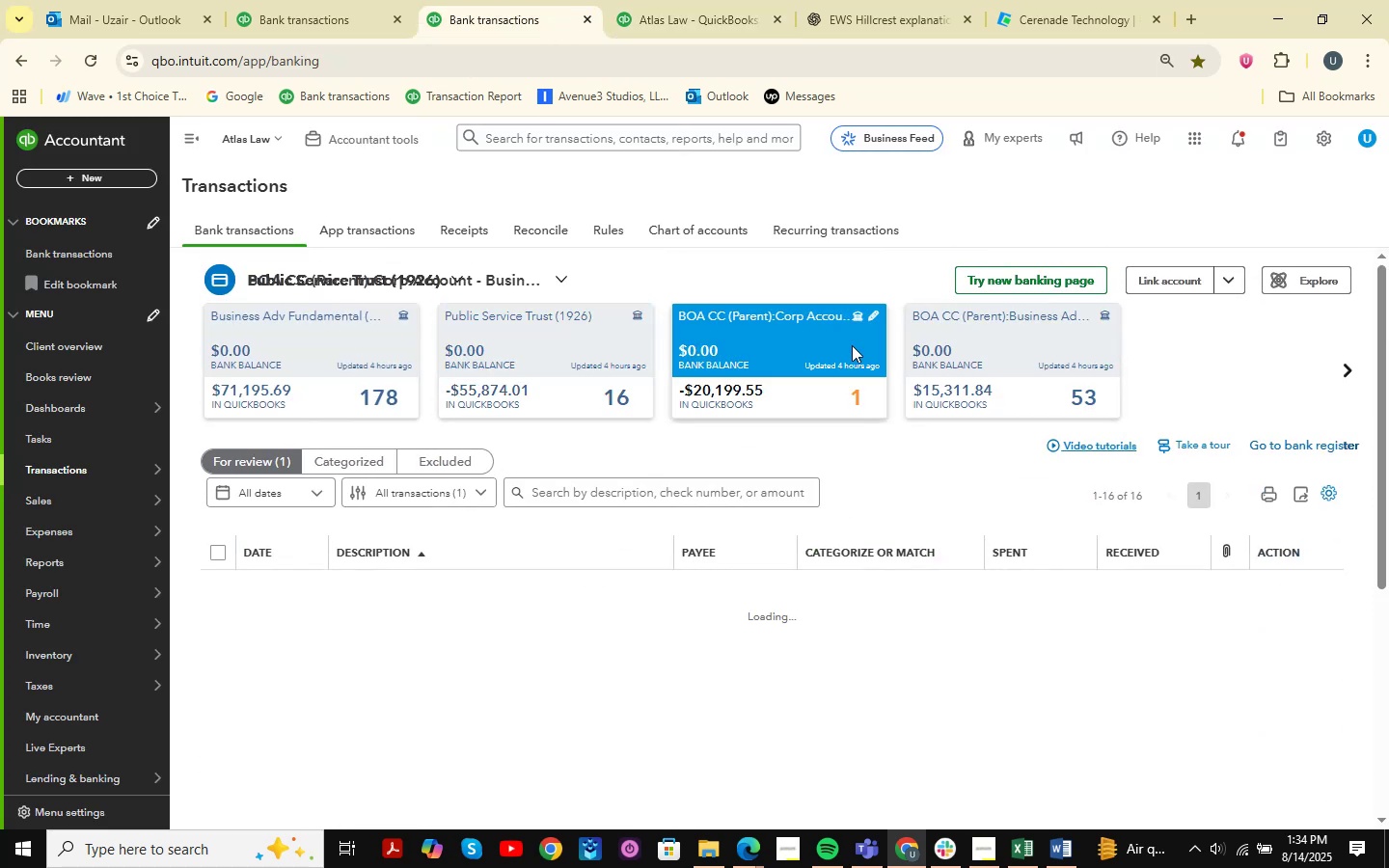 
mouse_move([882, 503])
 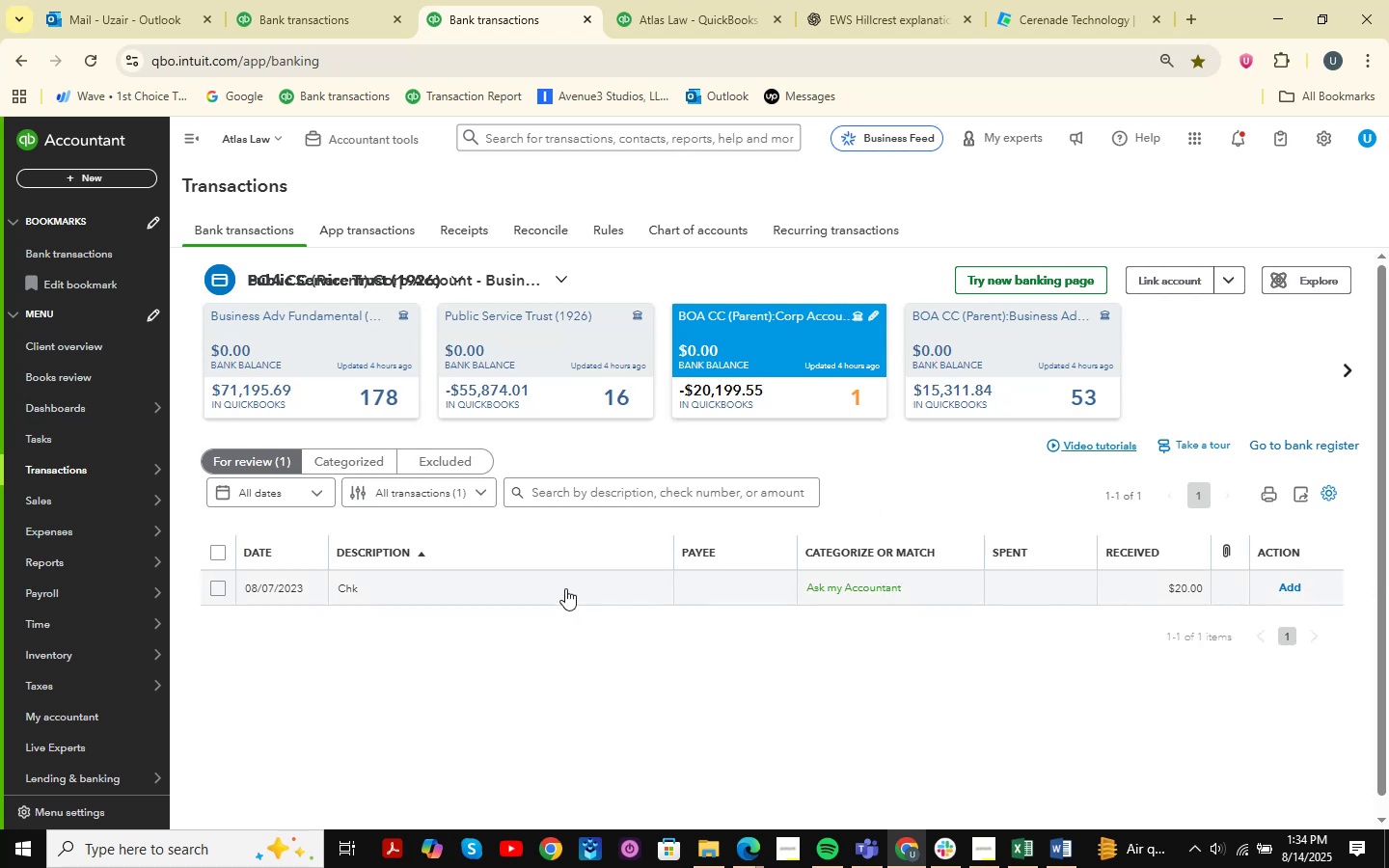 
left_click([565, 588])
 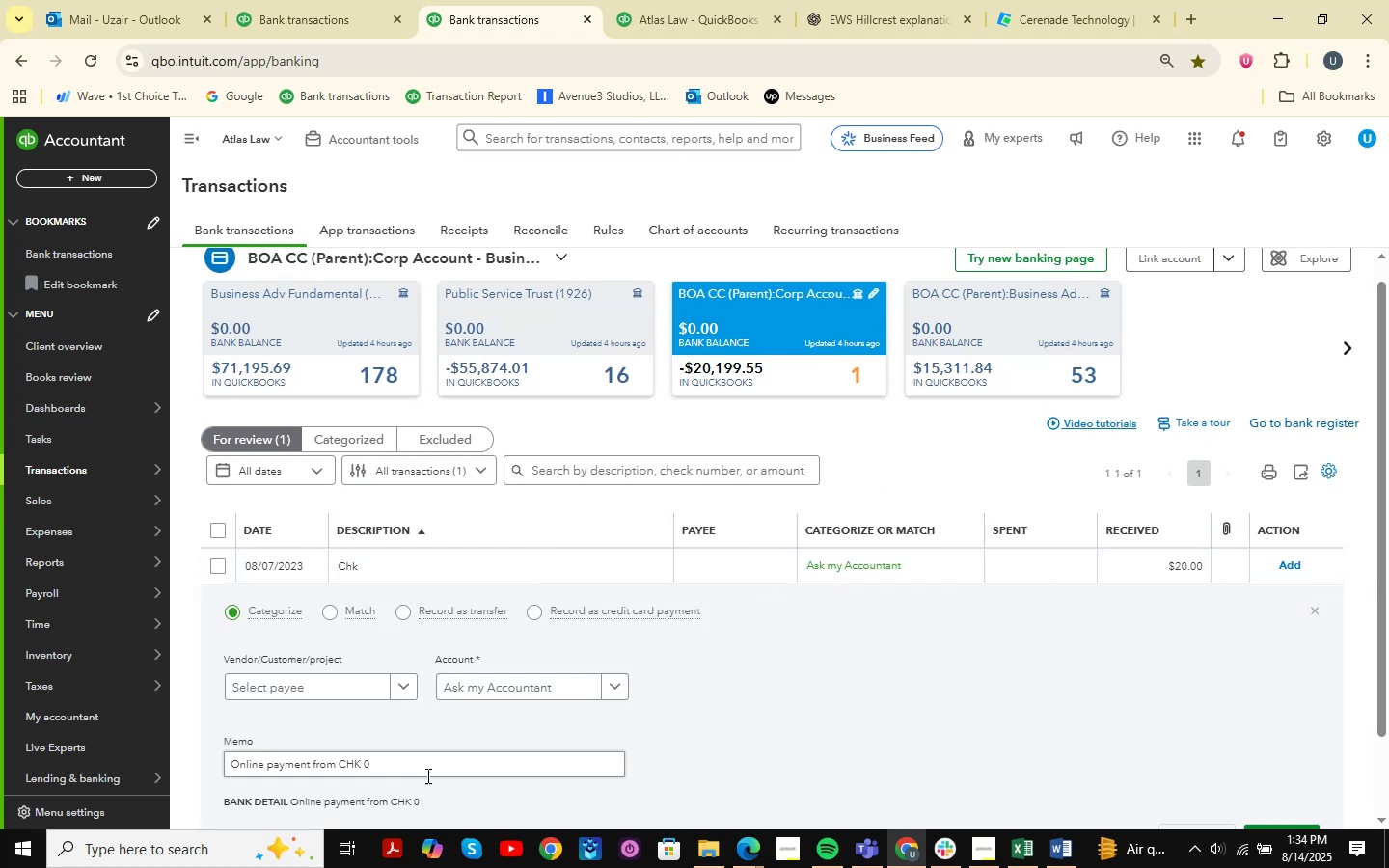 
left_click_drag(start_coordinate=[449, 770], to_coordinate=[437, 771])
 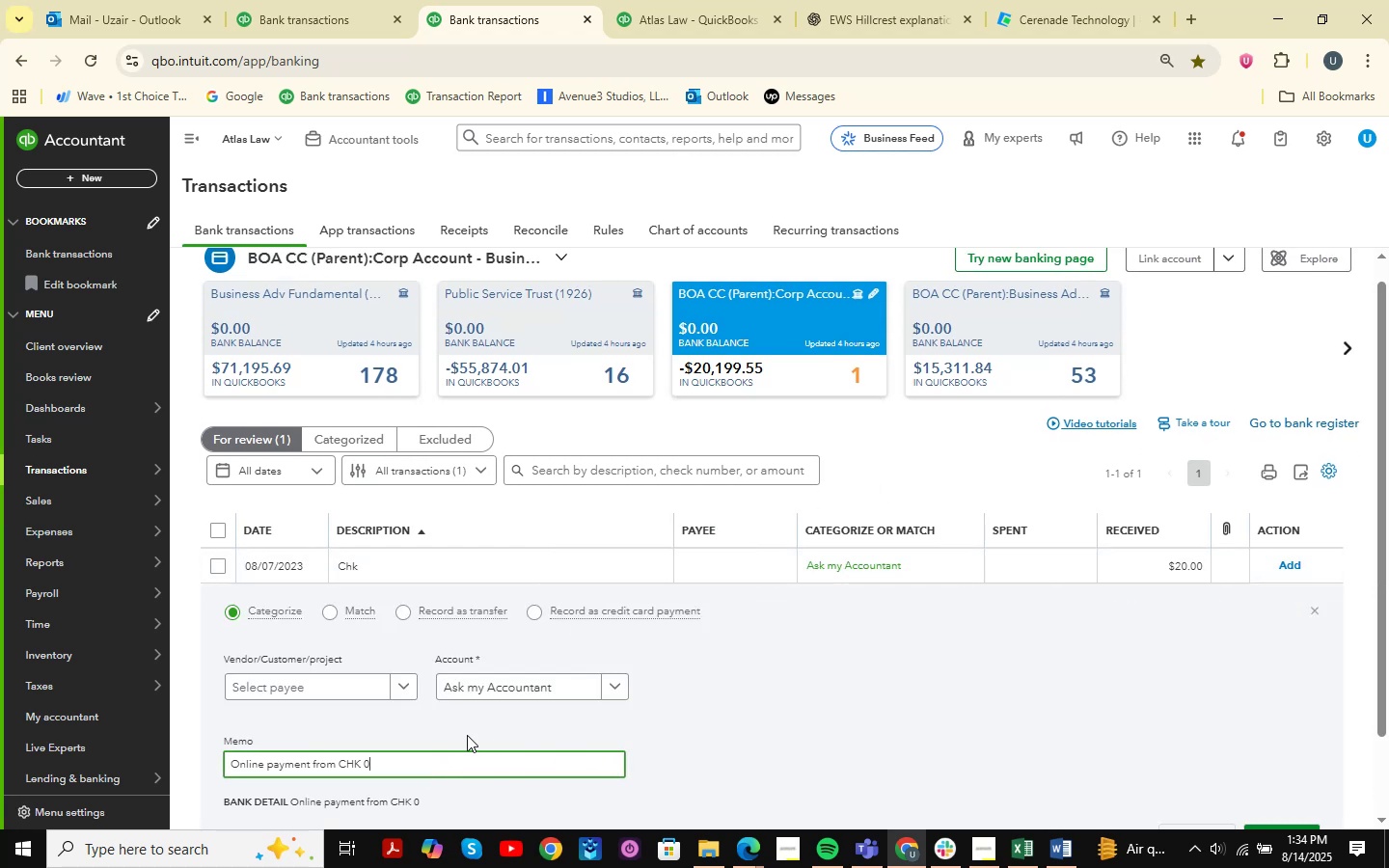 
left_click_drag(start_coordinate=[459, 766], to_coordinate=[194, 751])
 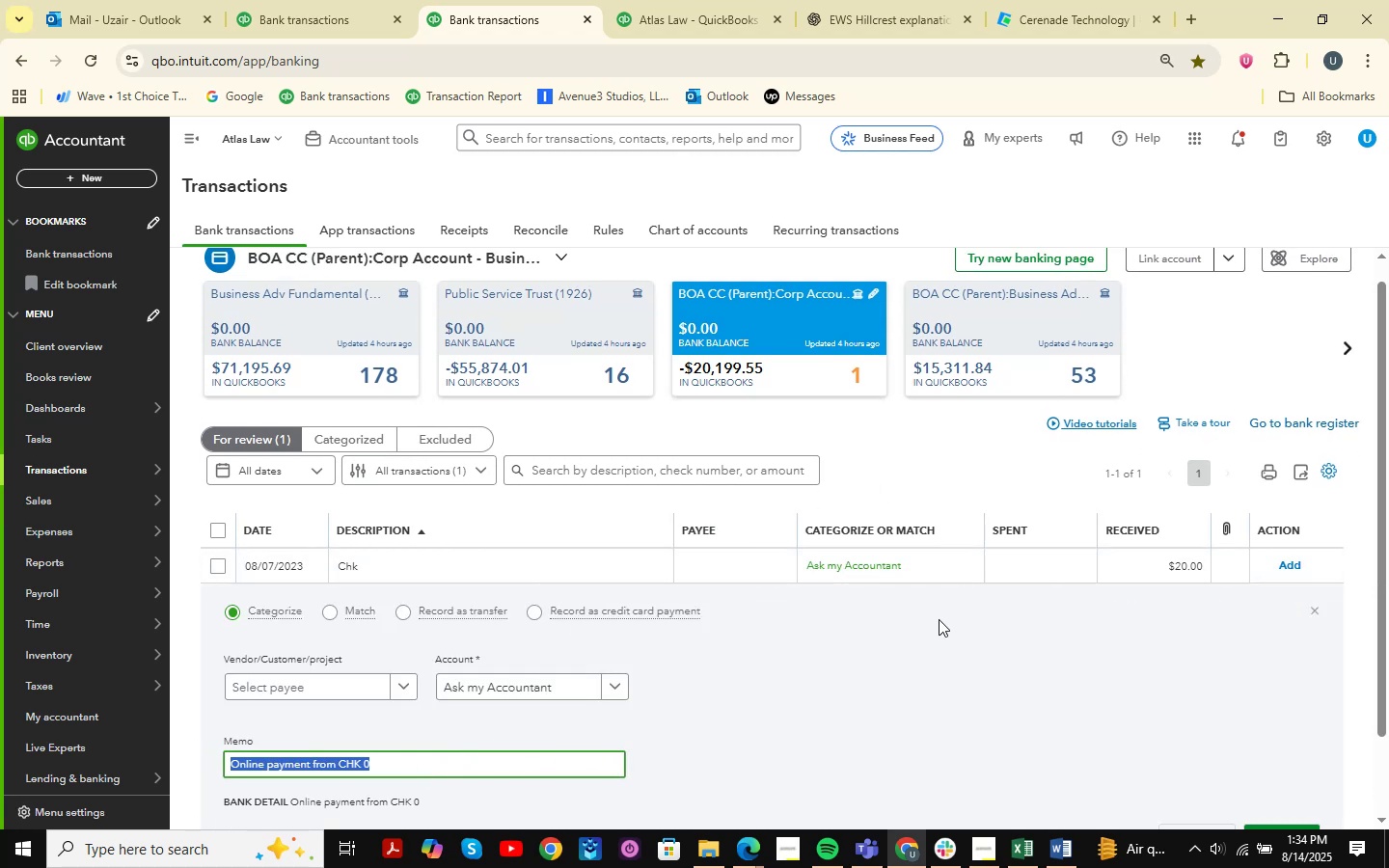 
key(Control+C)
 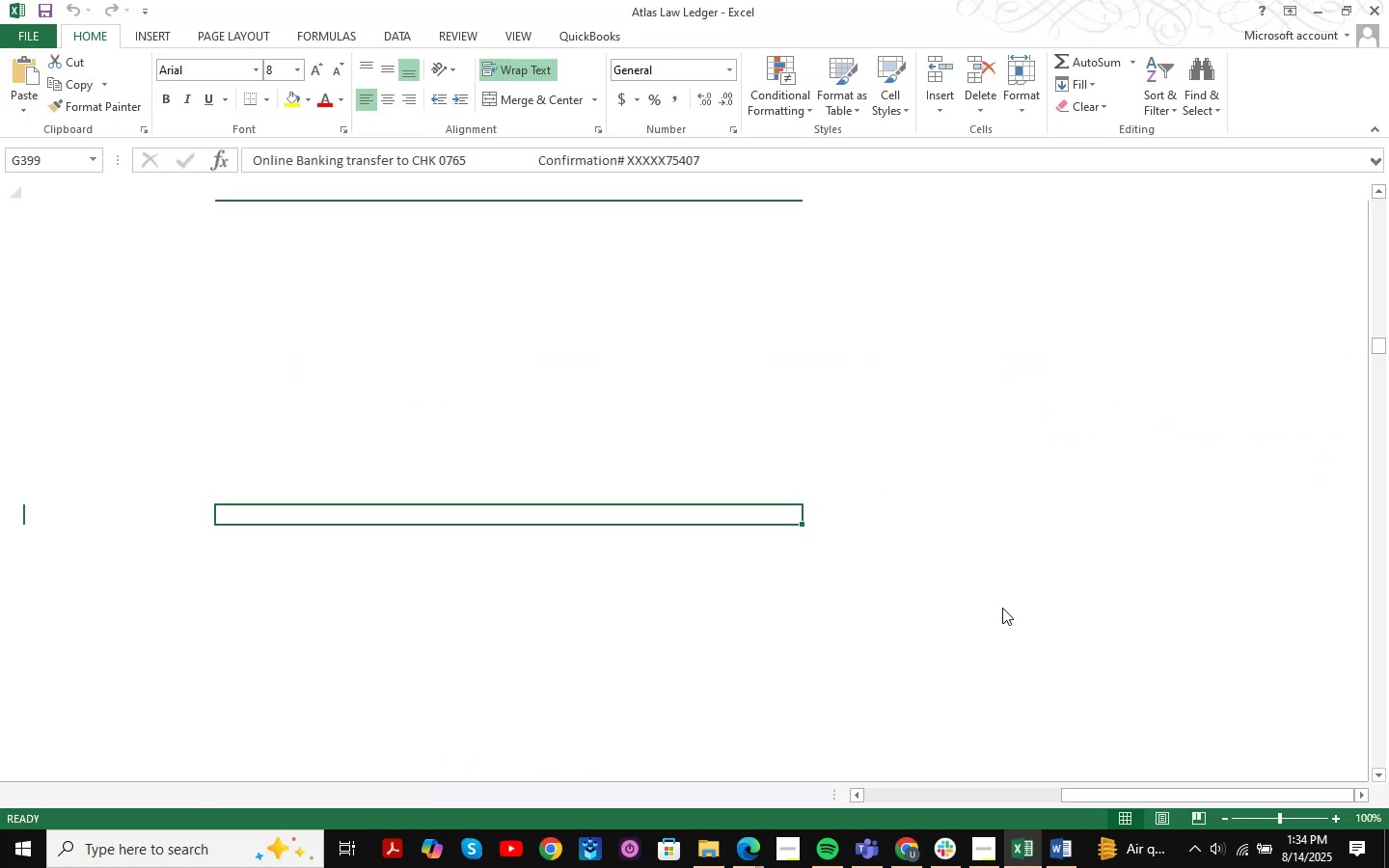 
key(Control+ControlLeft)
 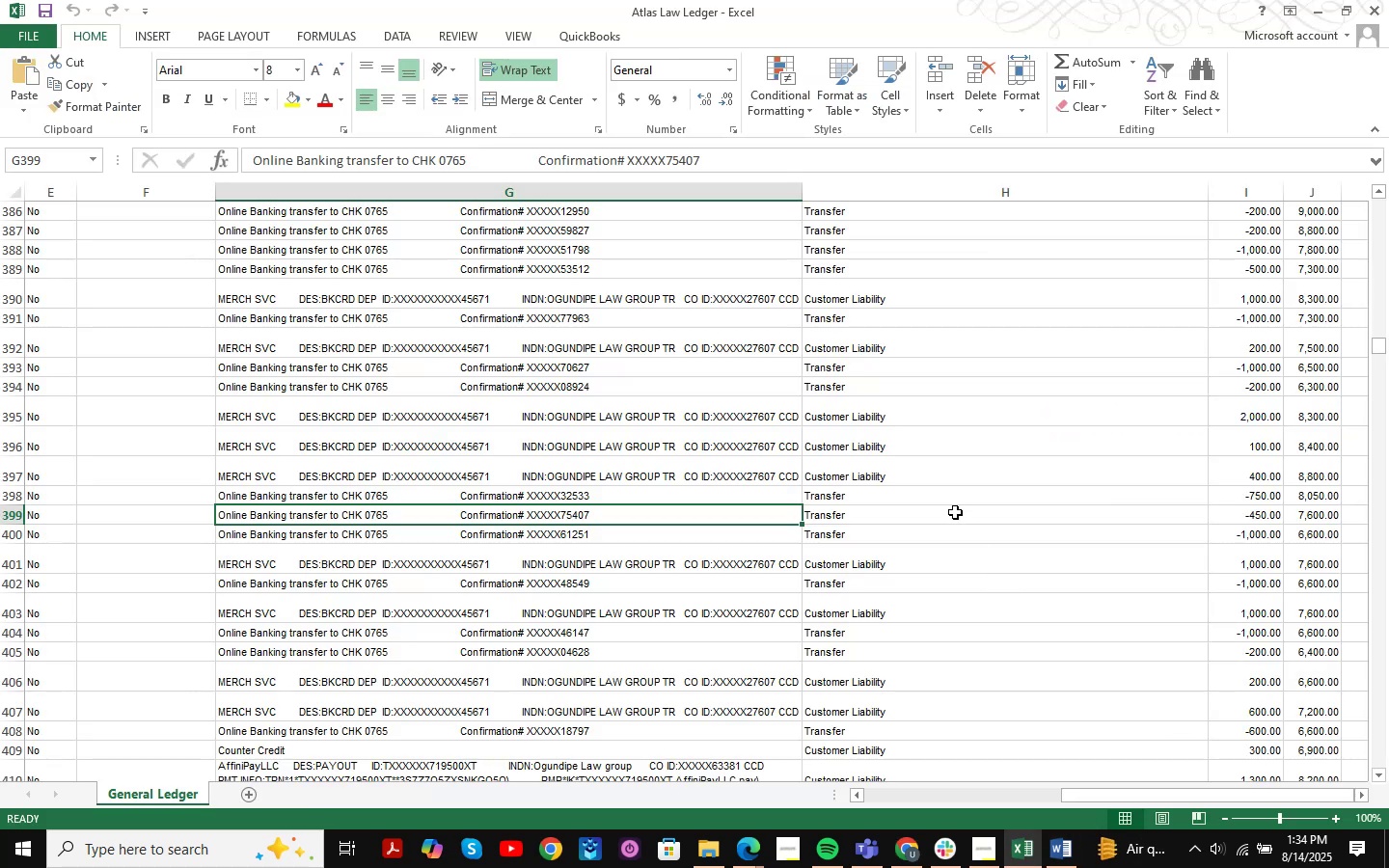 
key(Control+F)
 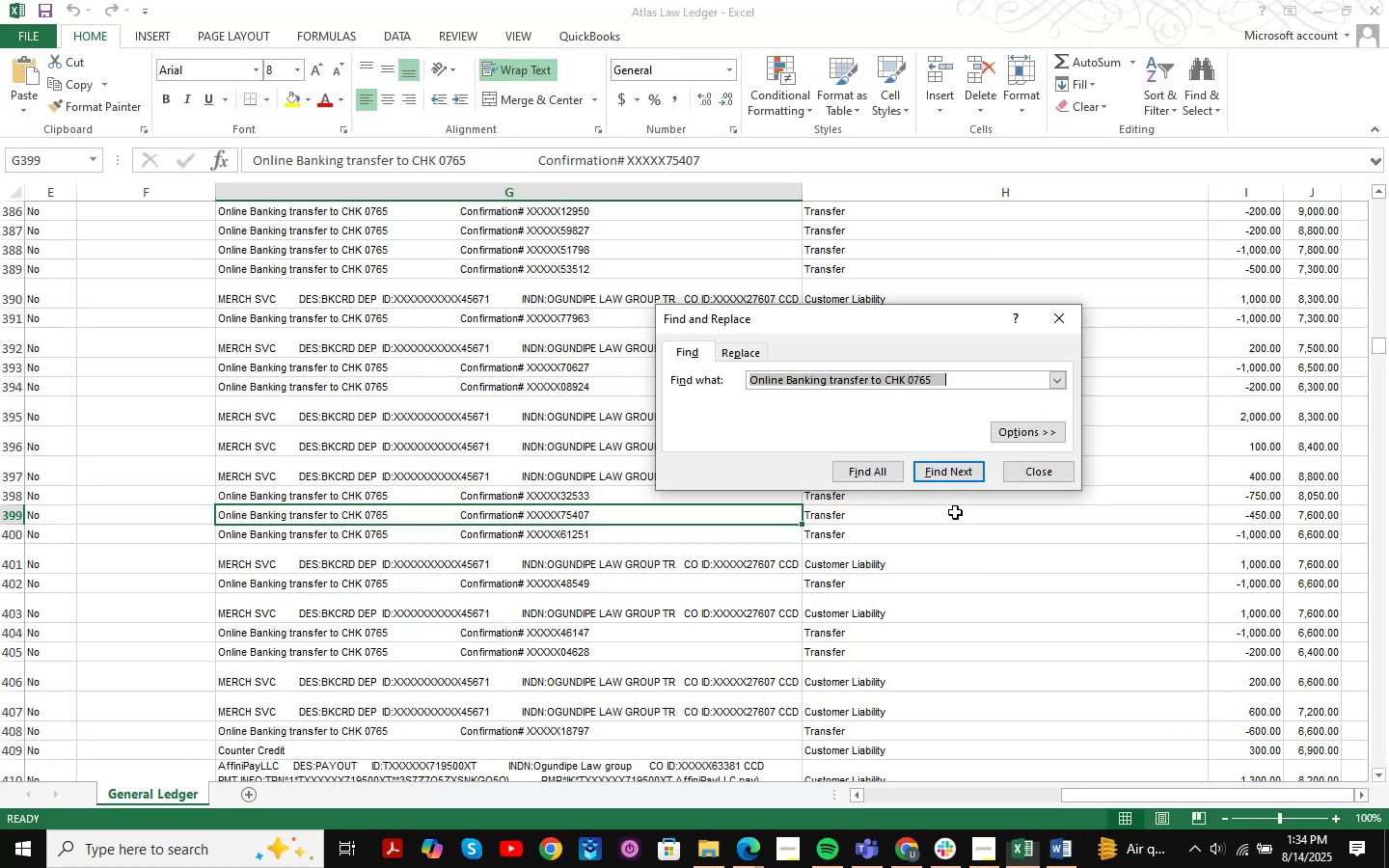 
key(Control+ControlLeft)
 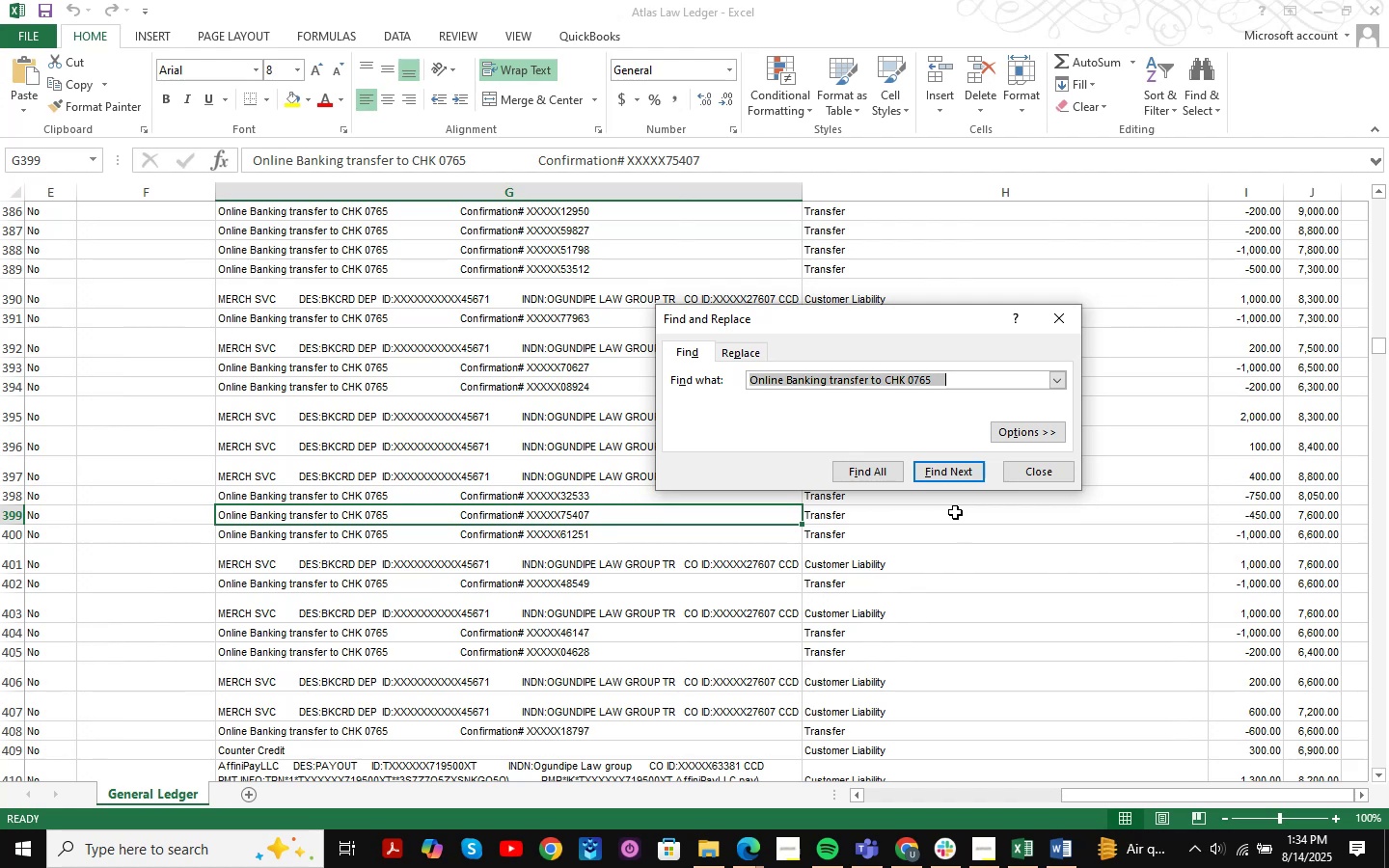 
key(Control+V)
 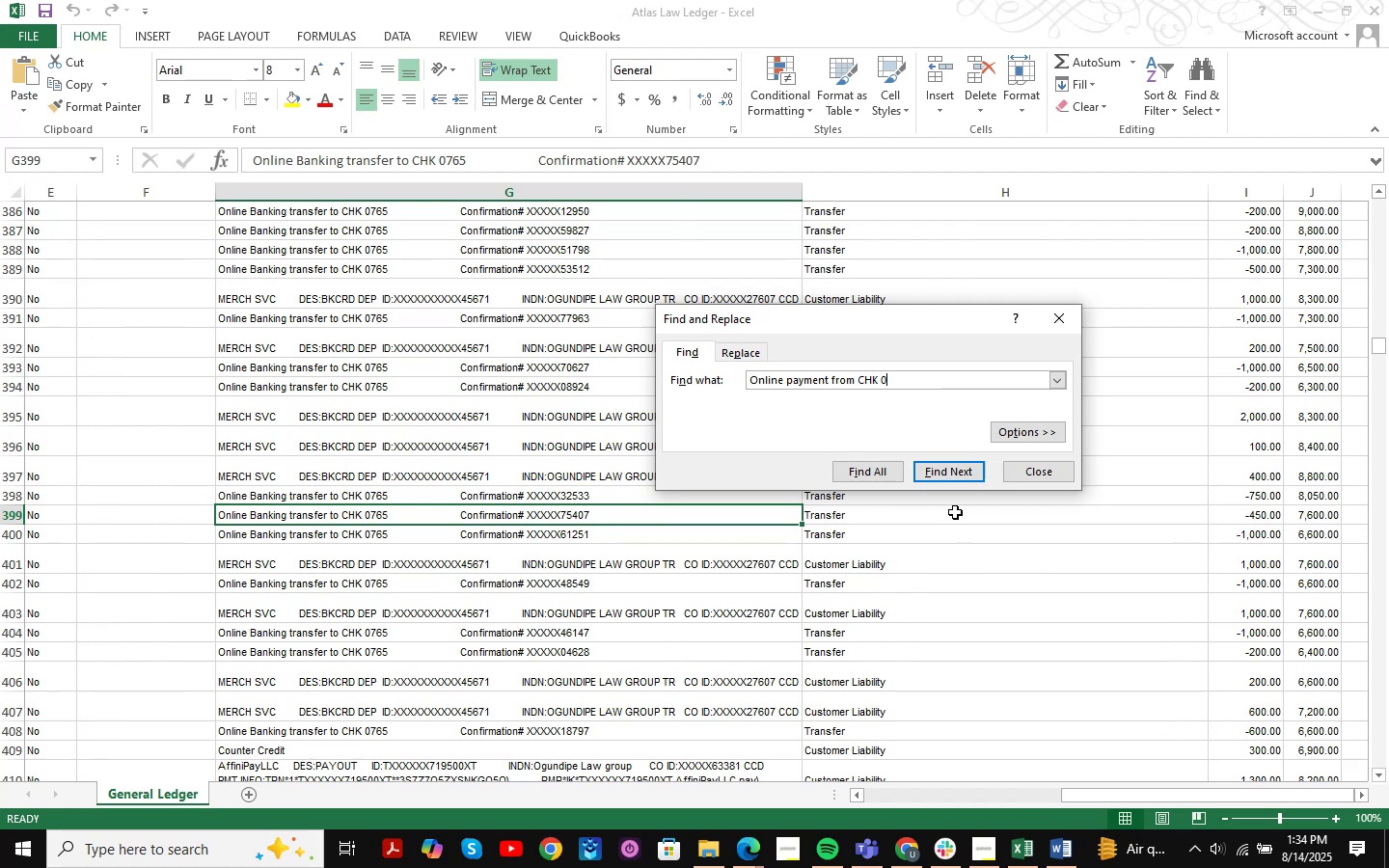 
key(NumpadEnter)
 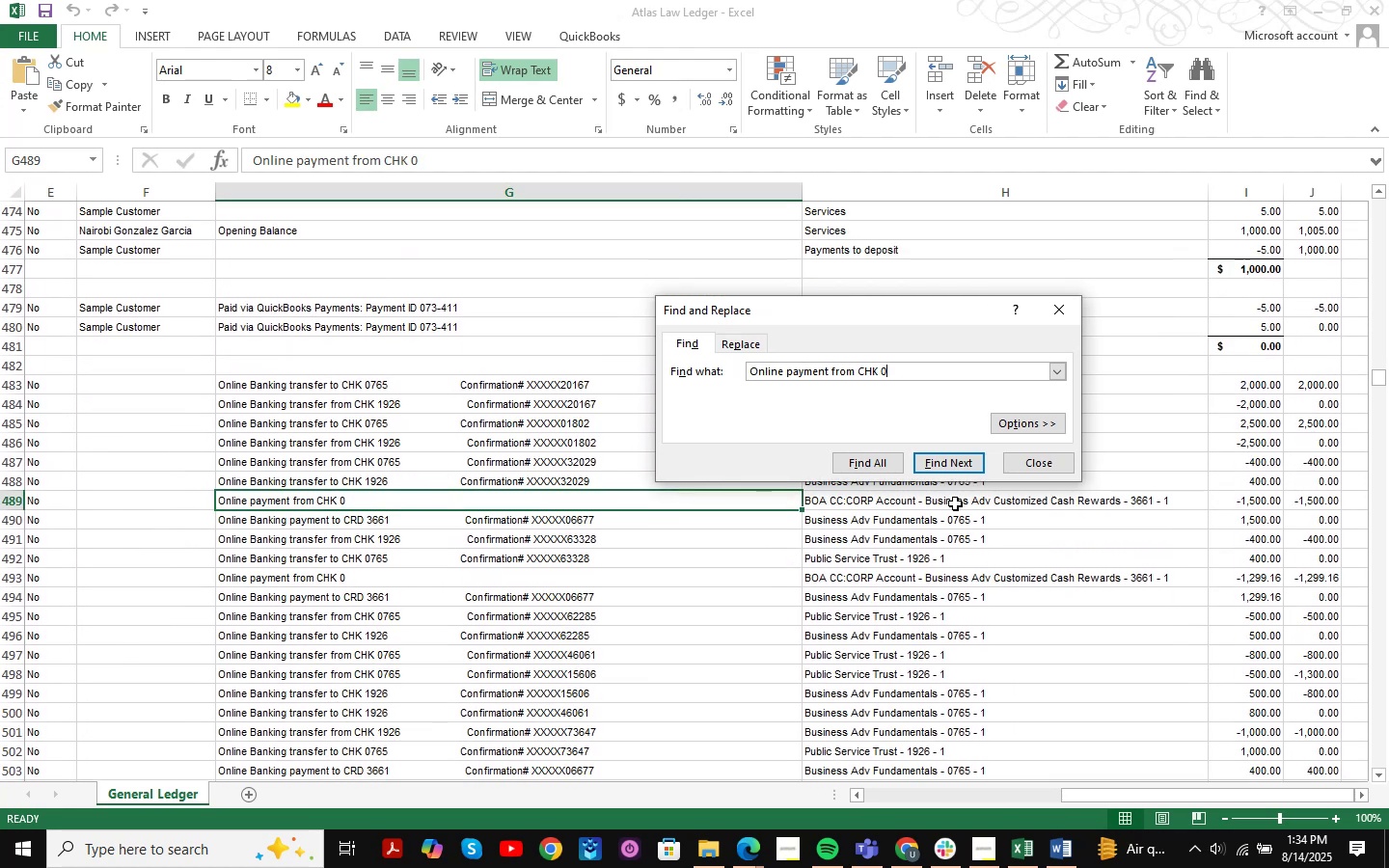 
key(NumpadEnter)
 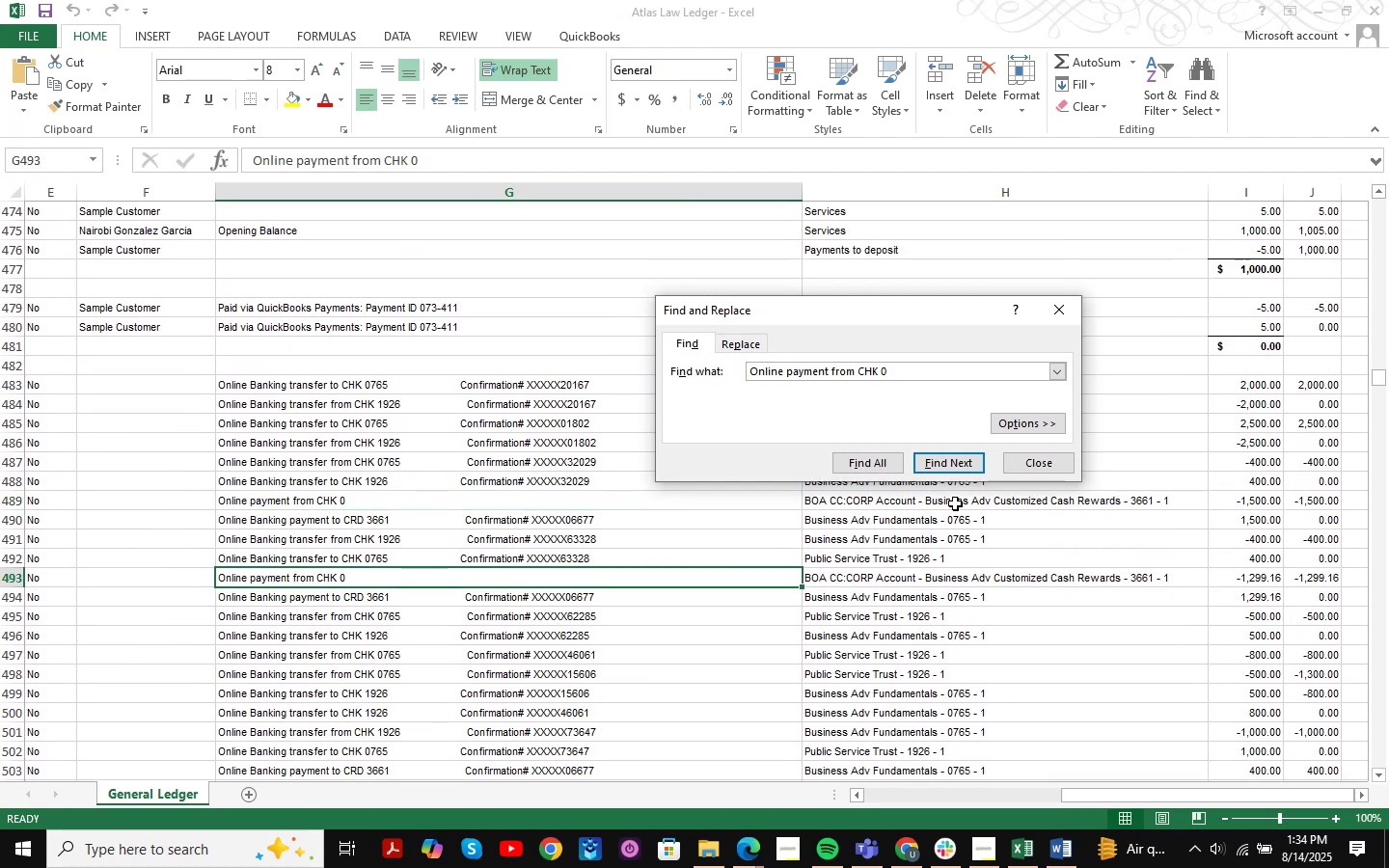 
key(NumpadEnter)
 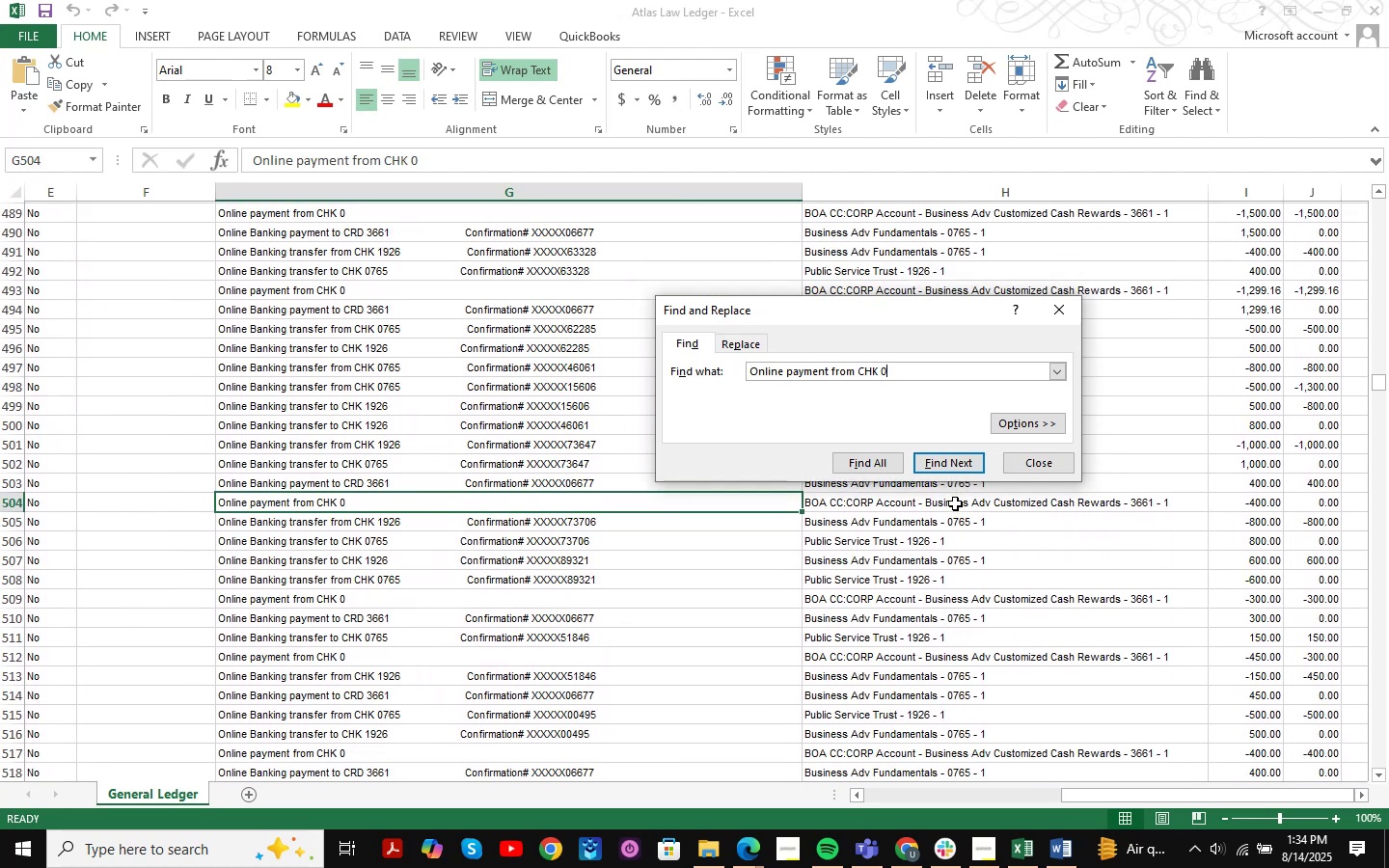 
key(NumpadEnter)
 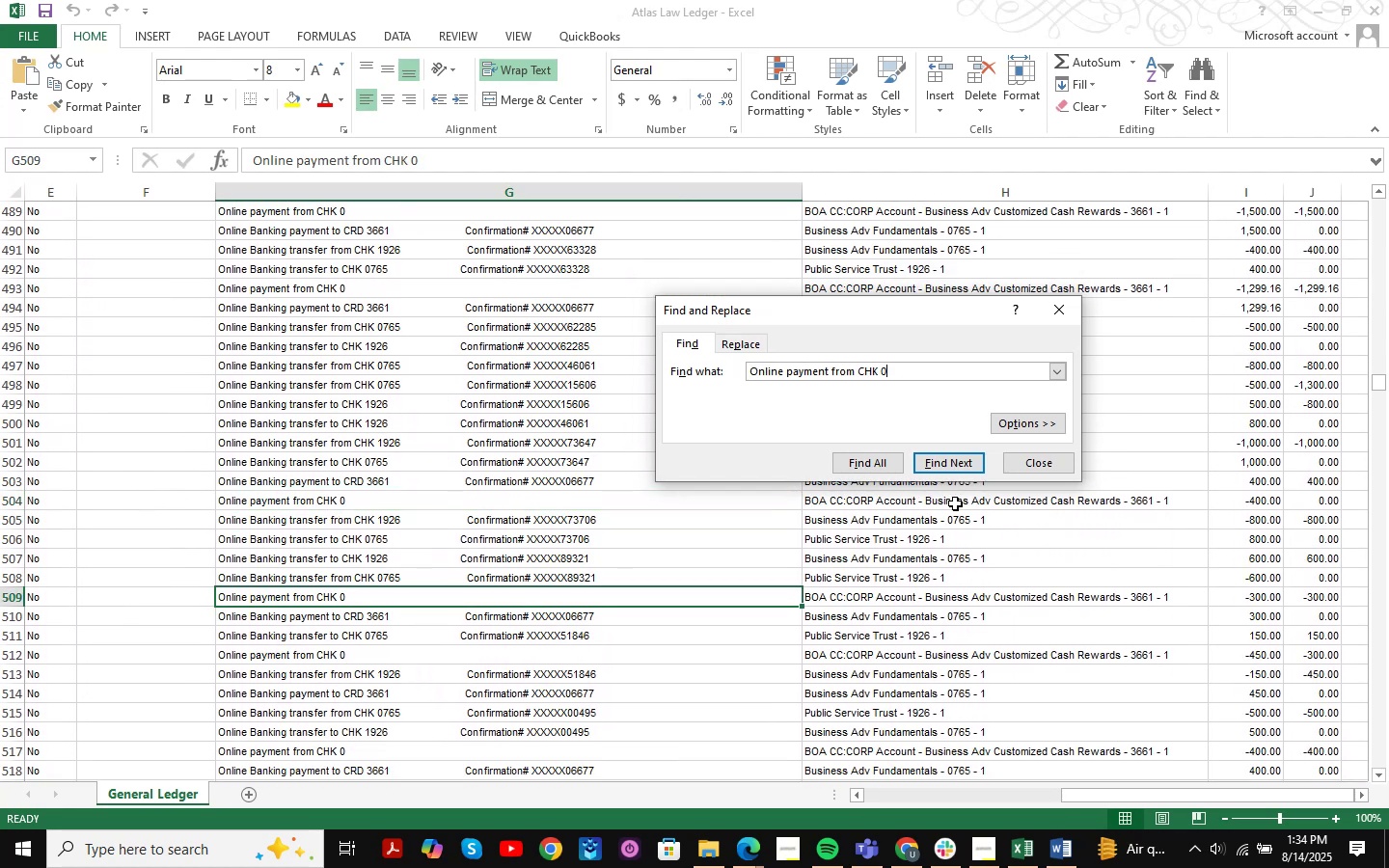 
key(NumpadEnter)
 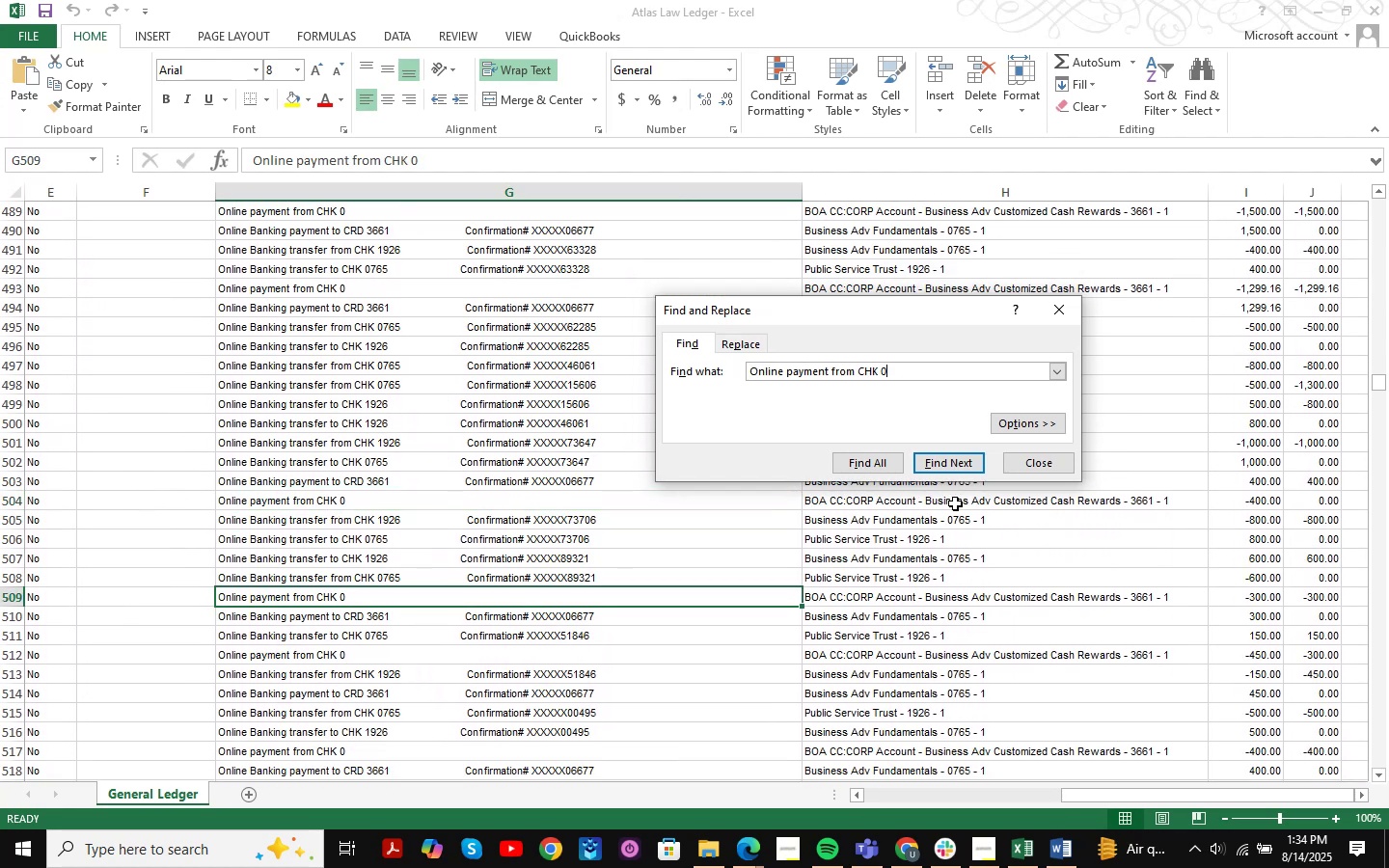 
key(NumpadEnter)
 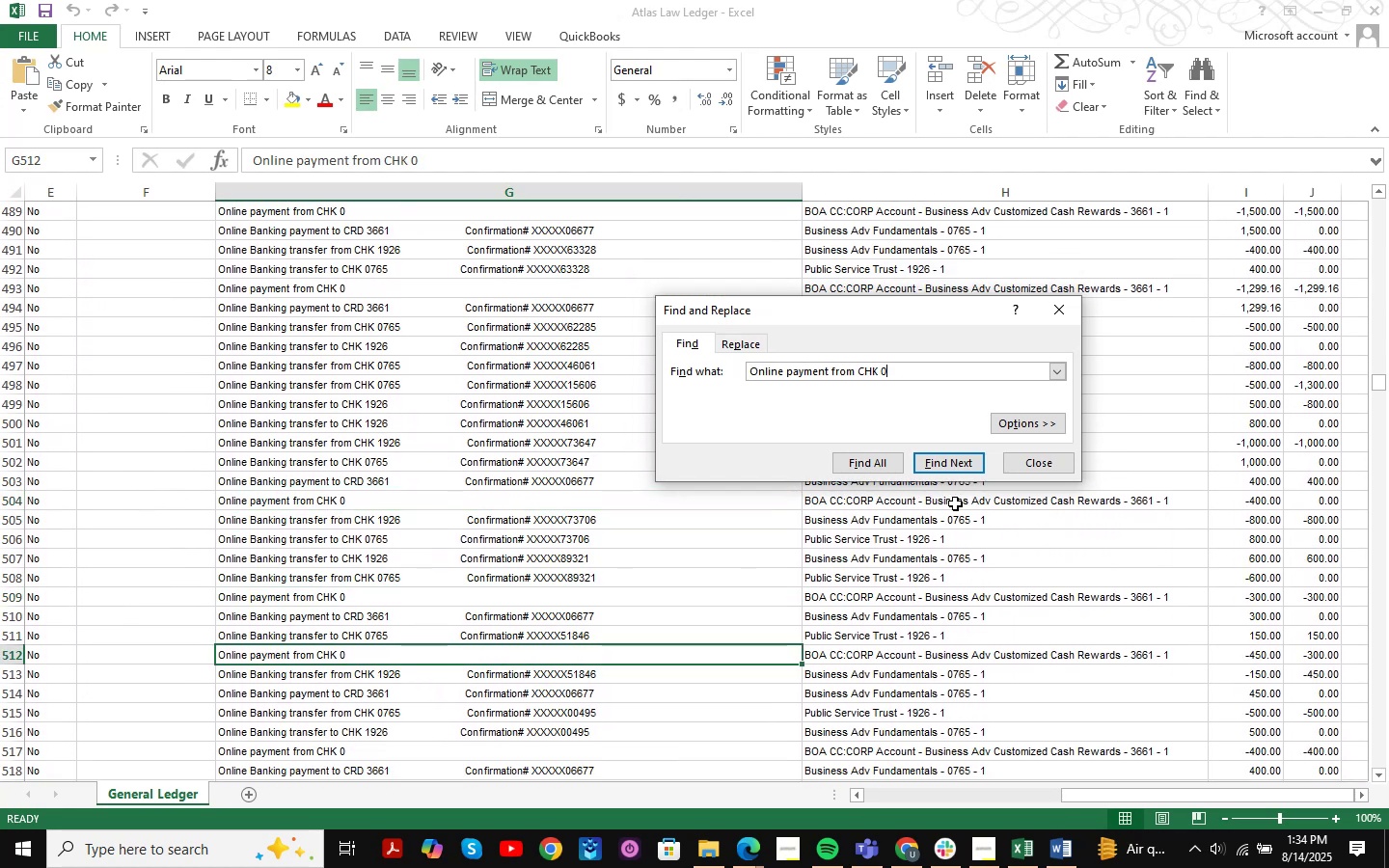 
key(NumpadEnter)
 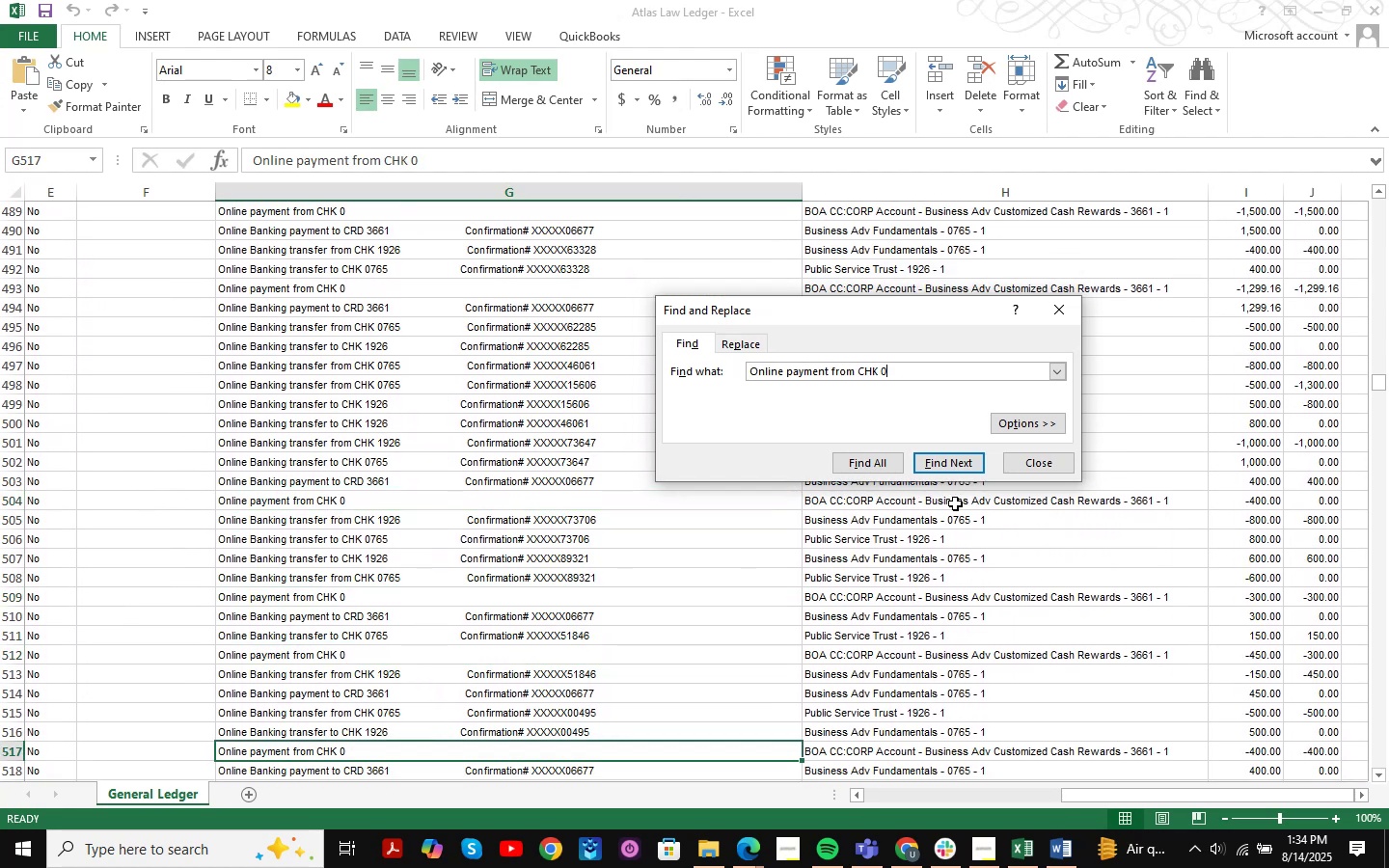 
key(NumpadEnter)
 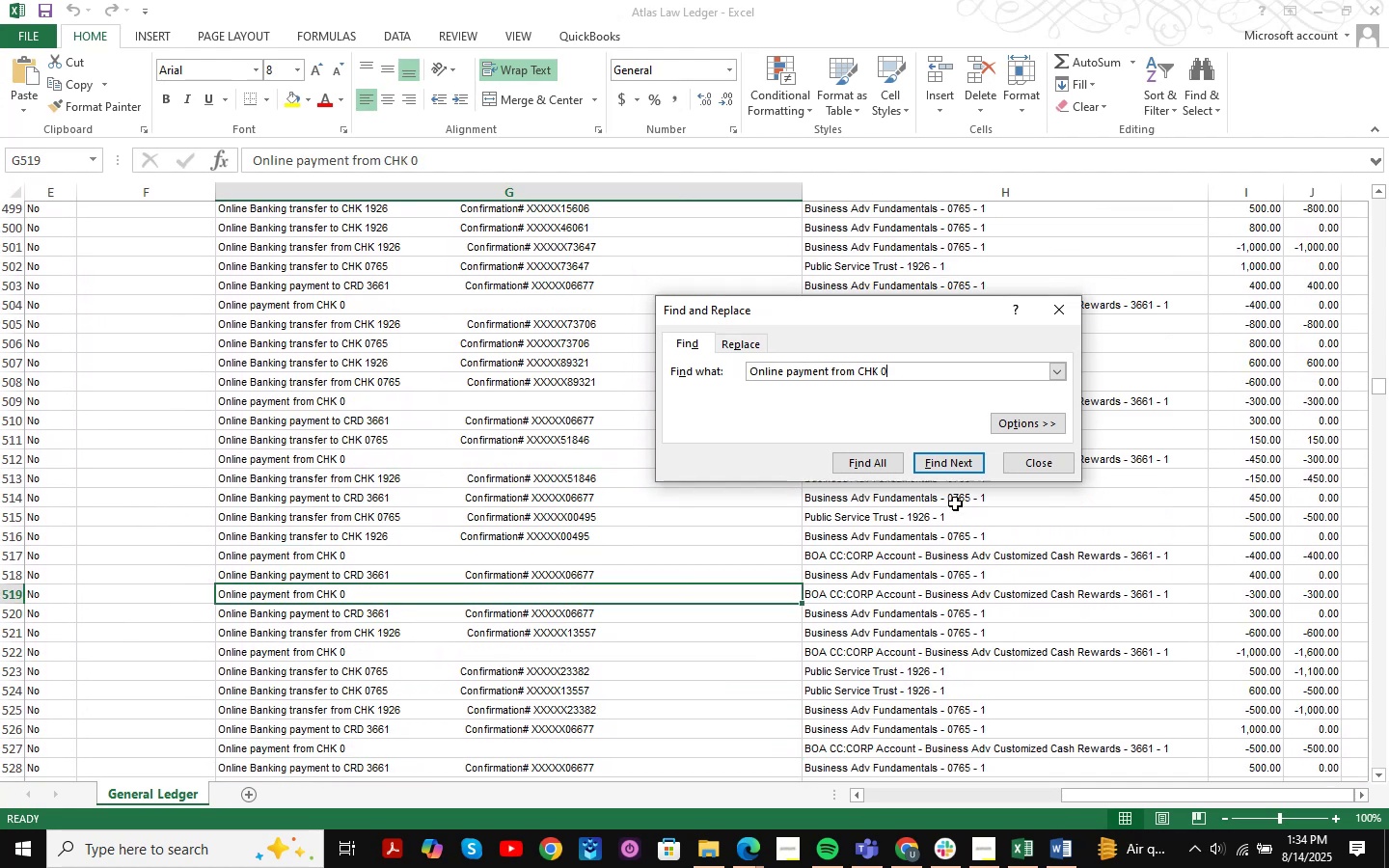 
key(NumpadEnter)
 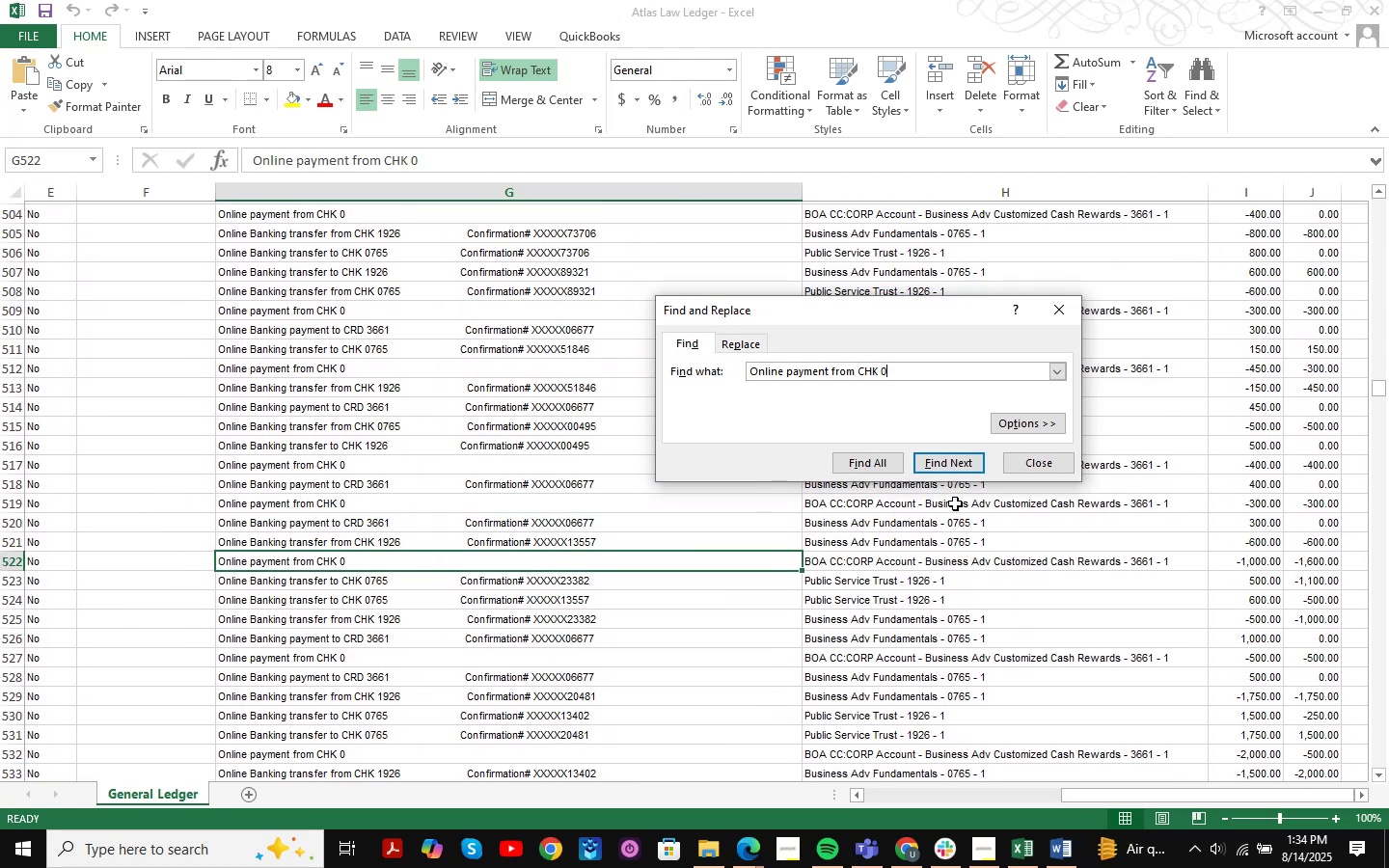 
key(NumpadEnter)
 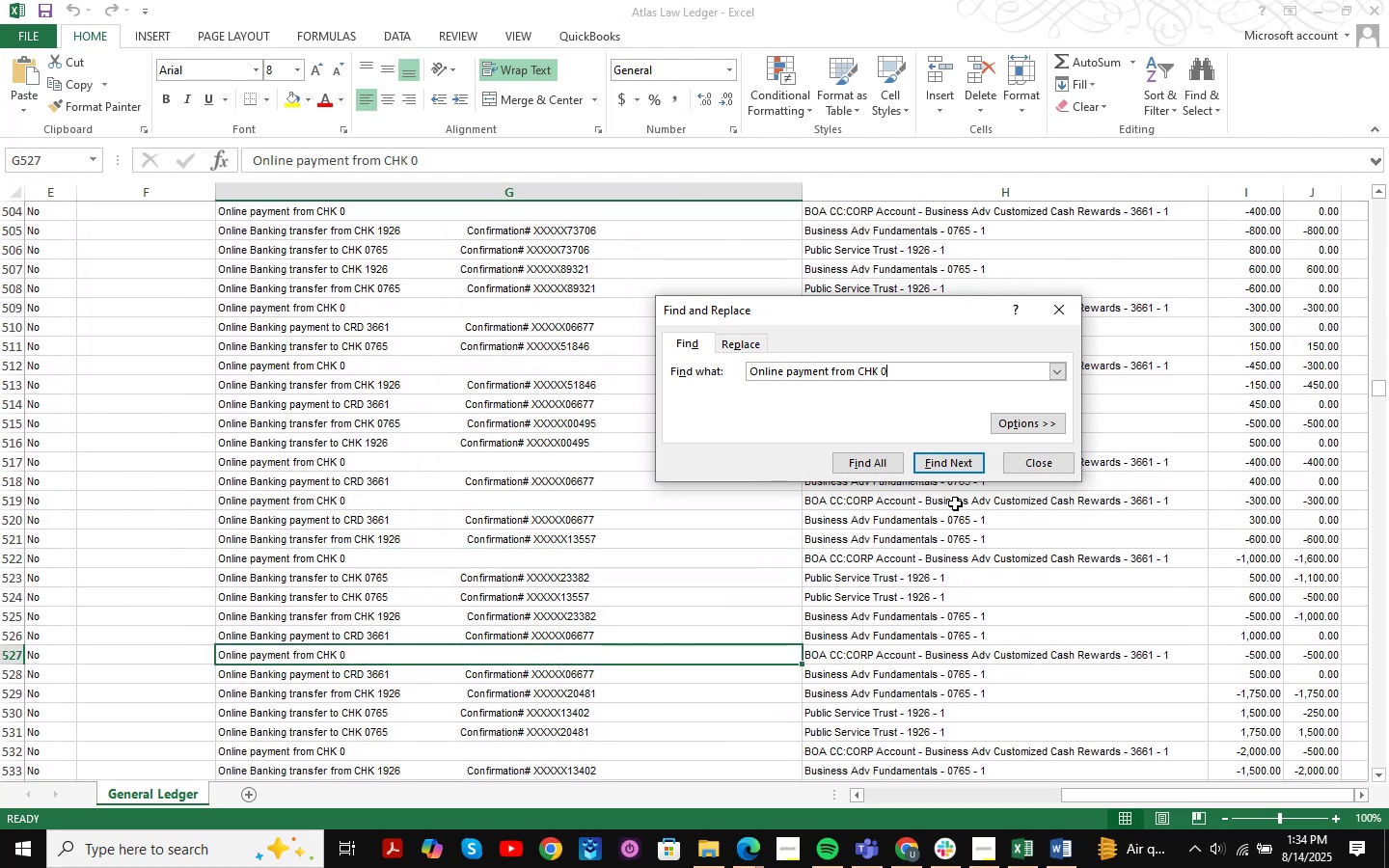 
key(NumpadEnter)
 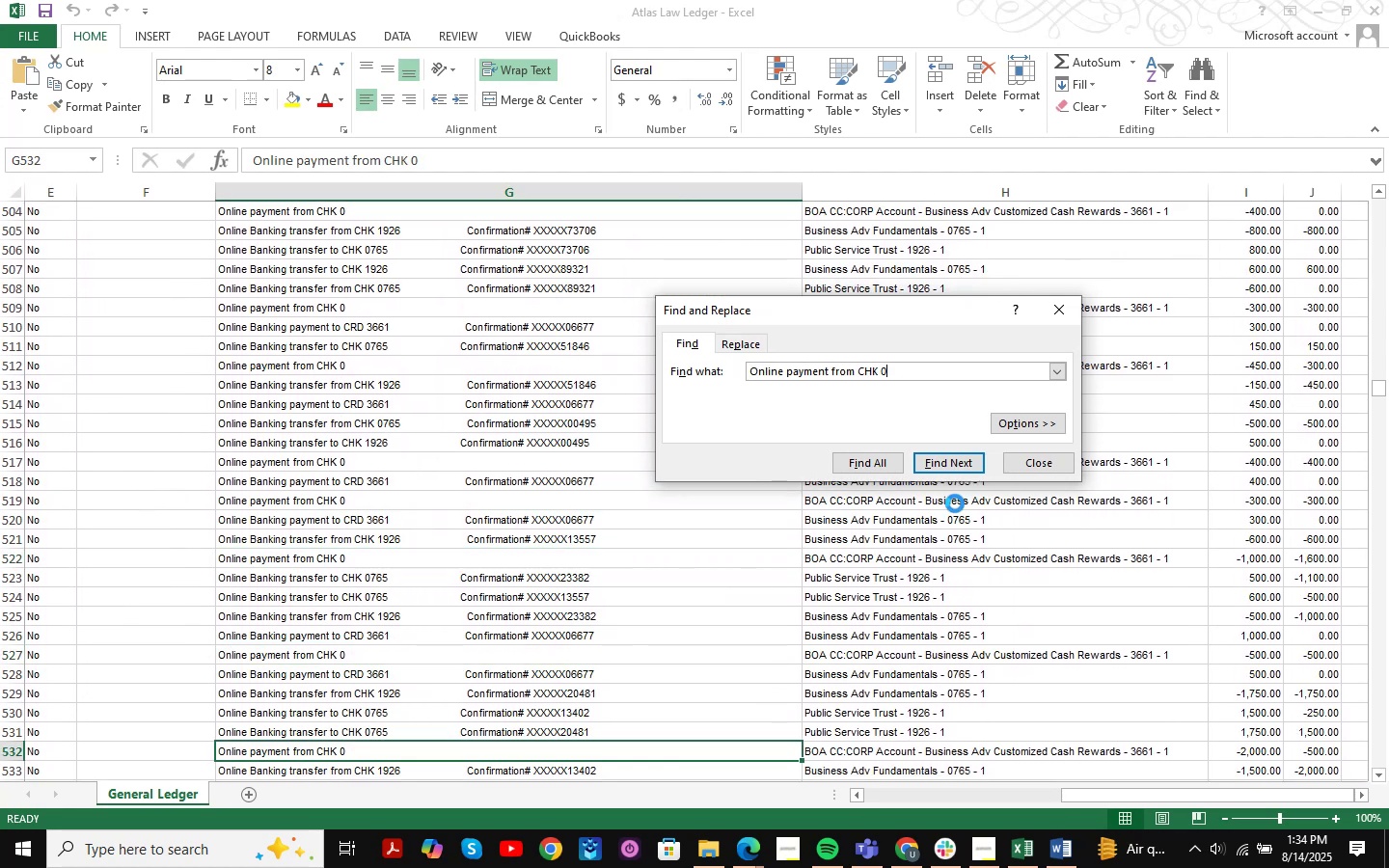 
key(NumpadEnter)
 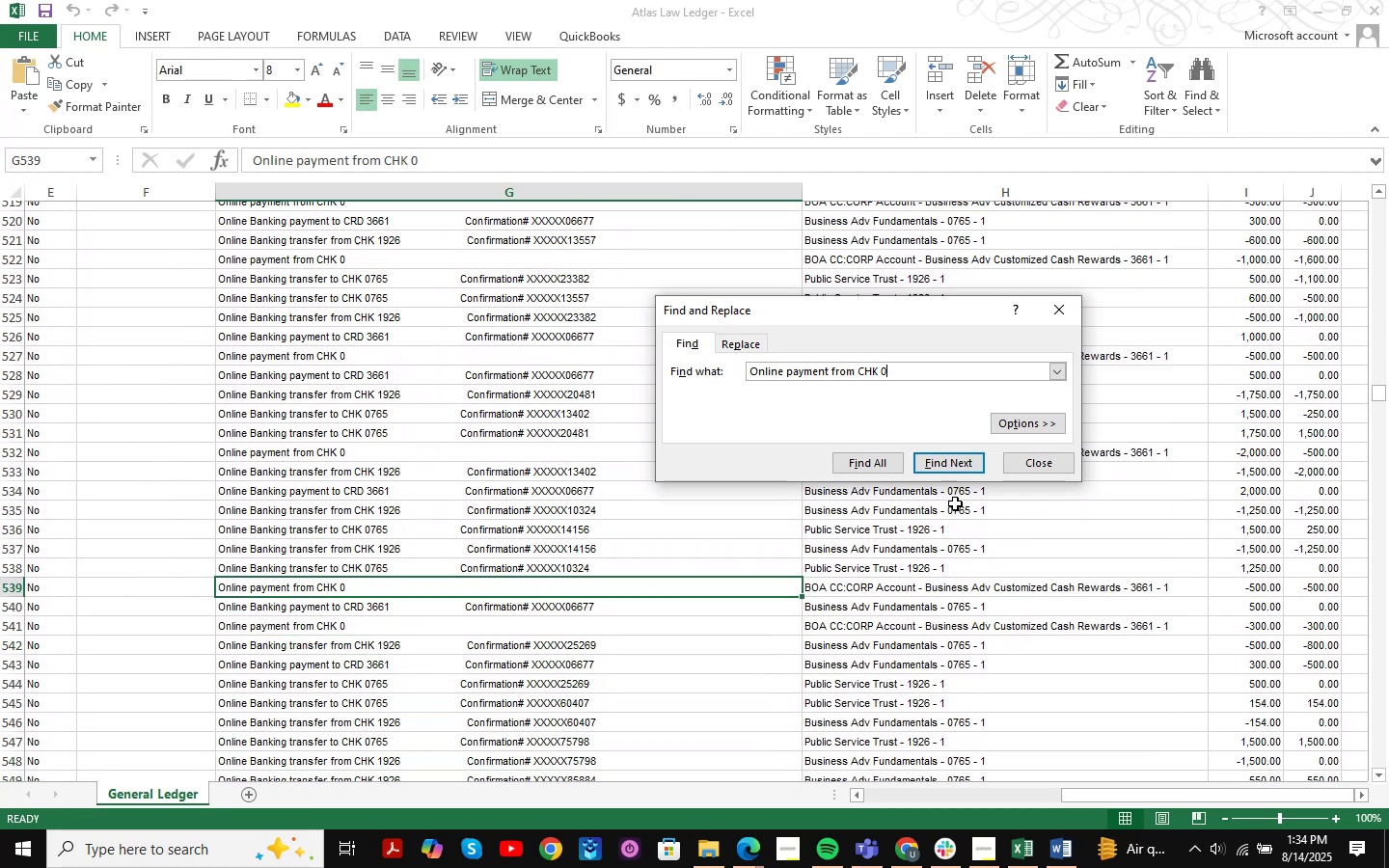 
key(NumpadEnter)
 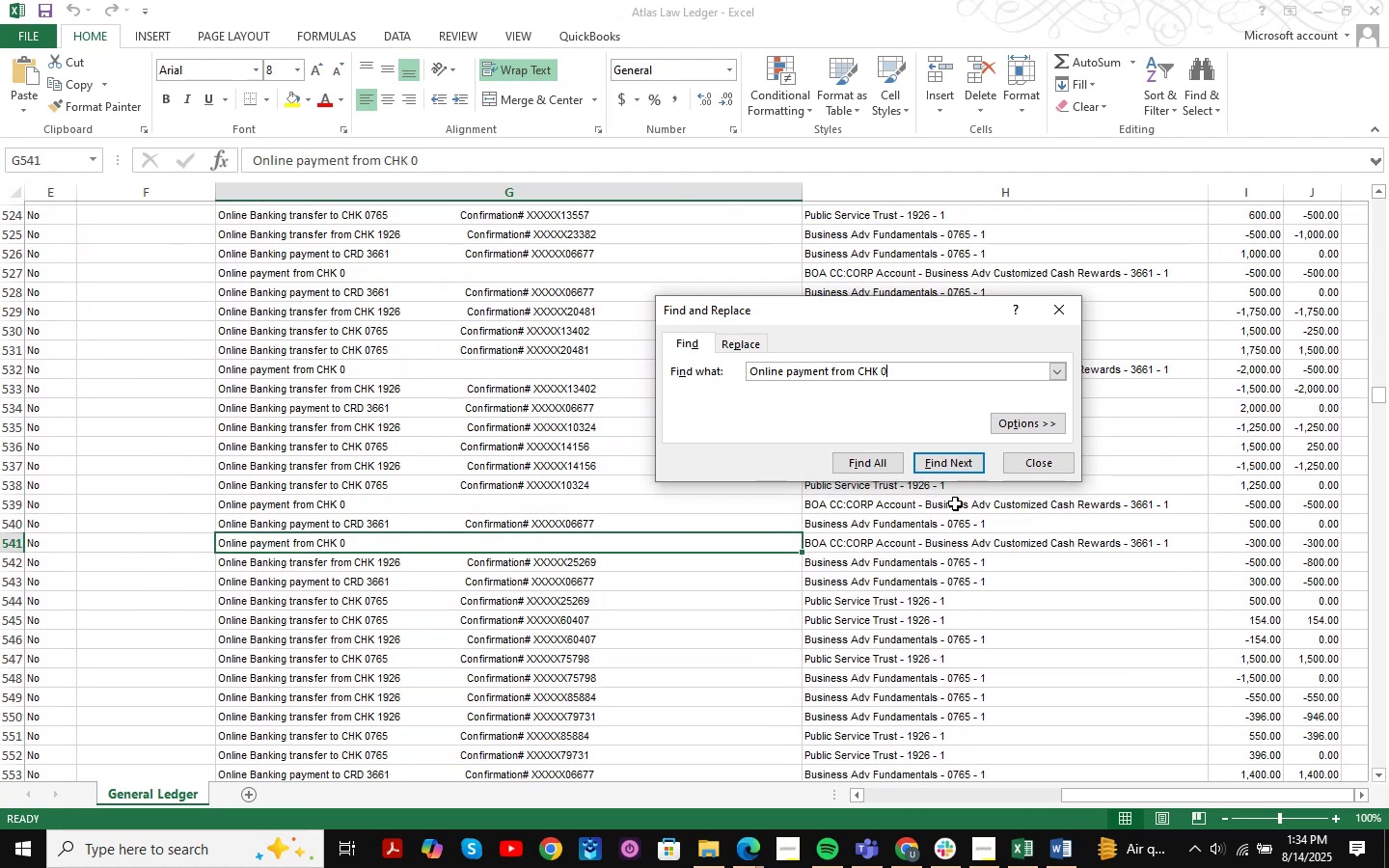 
key(NumpadEnter)
 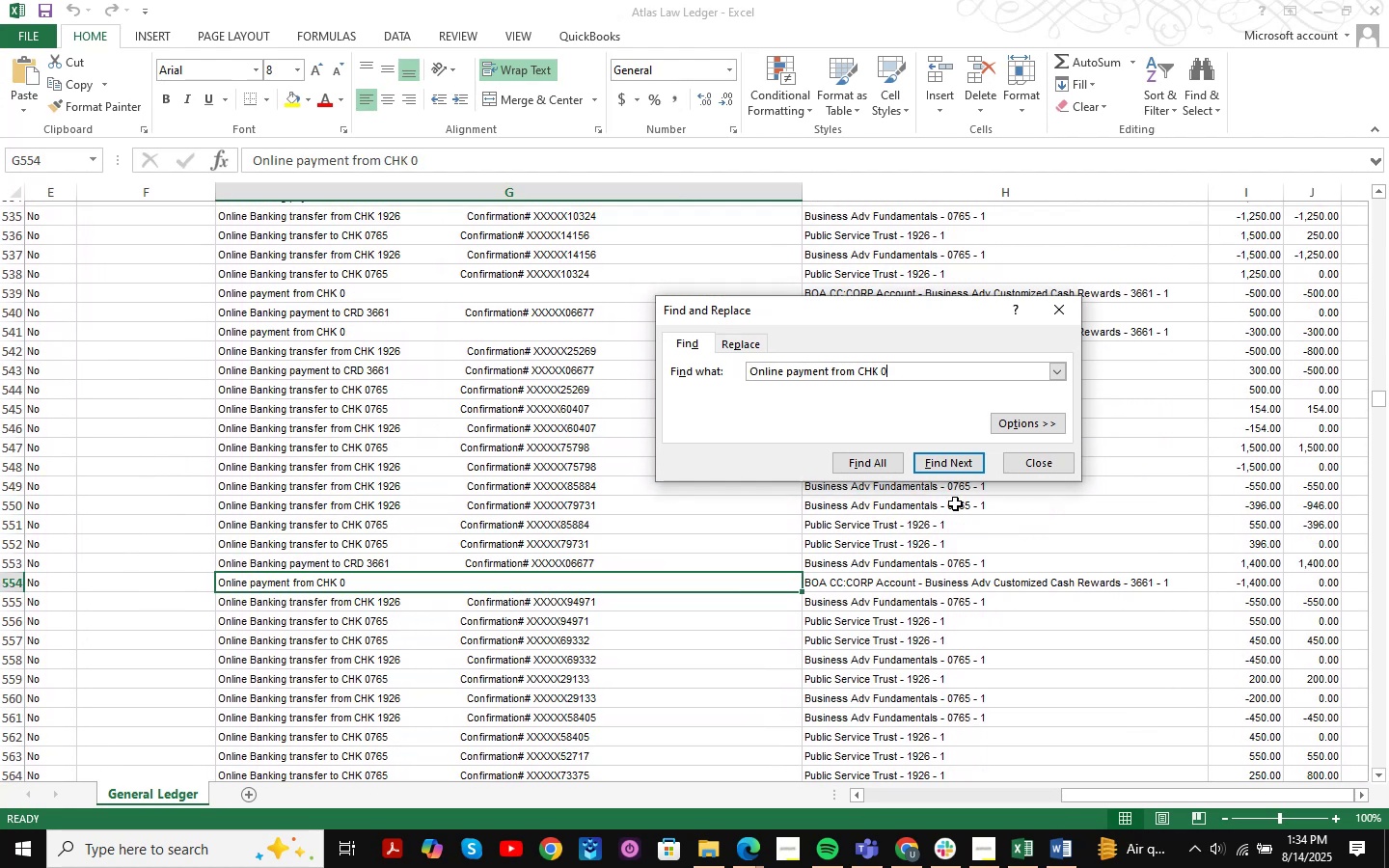 
key(NumpadEnter)
 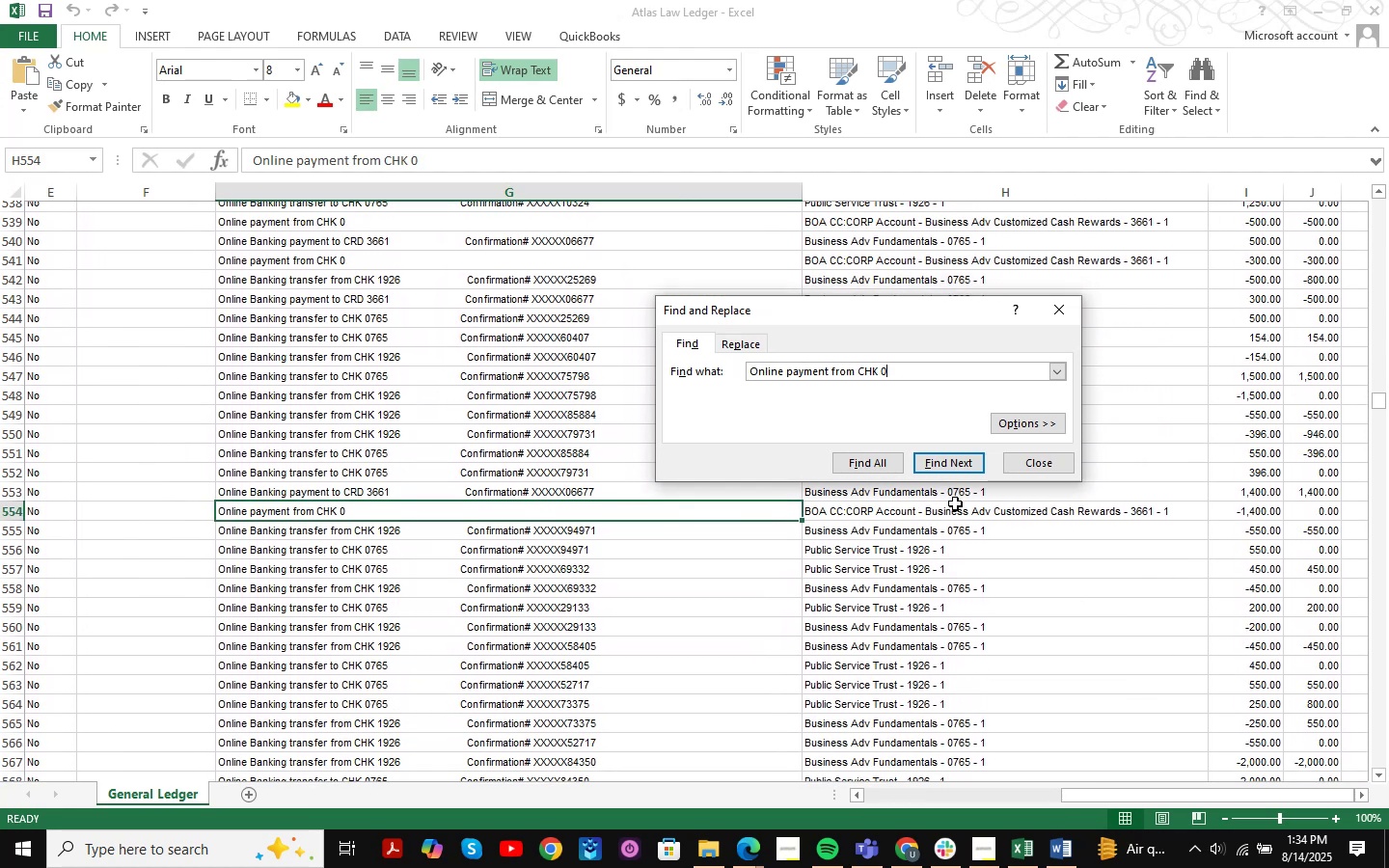 
key(NumpadEnter)
 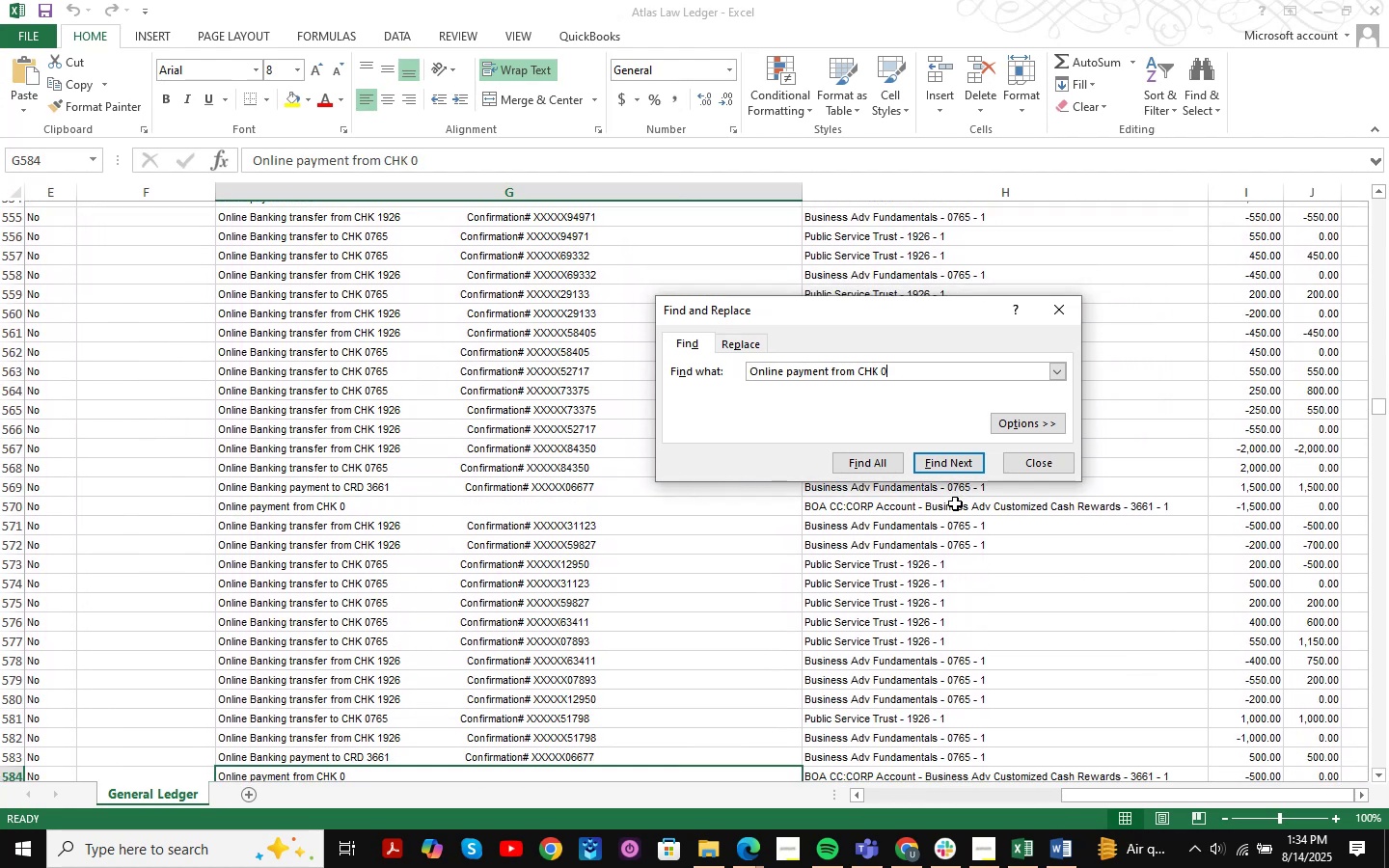 
key(NumpadEnter)
 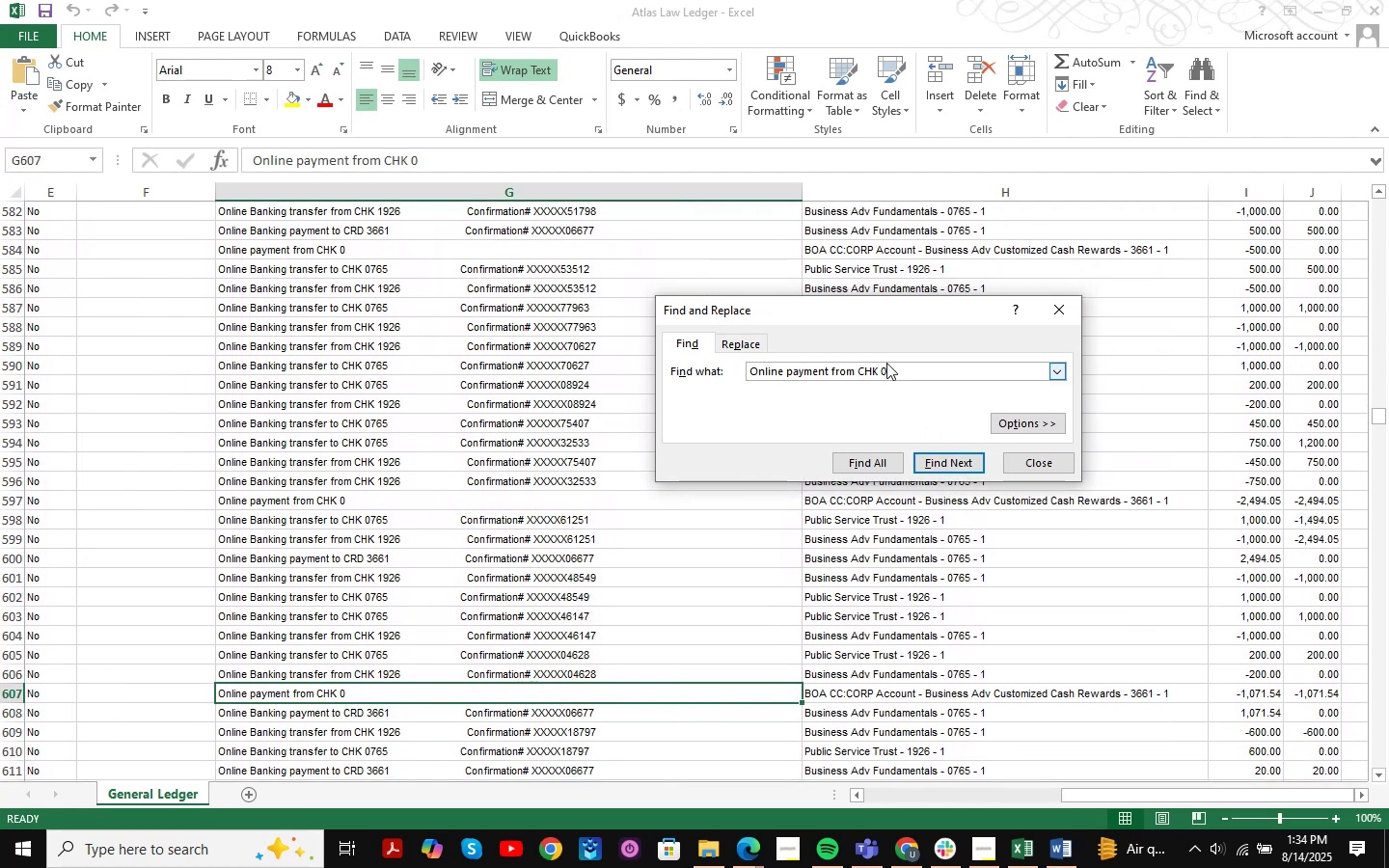 
left_click_drag(start_coordinate=[908, 372], to_coordinate=[712, 366])
 